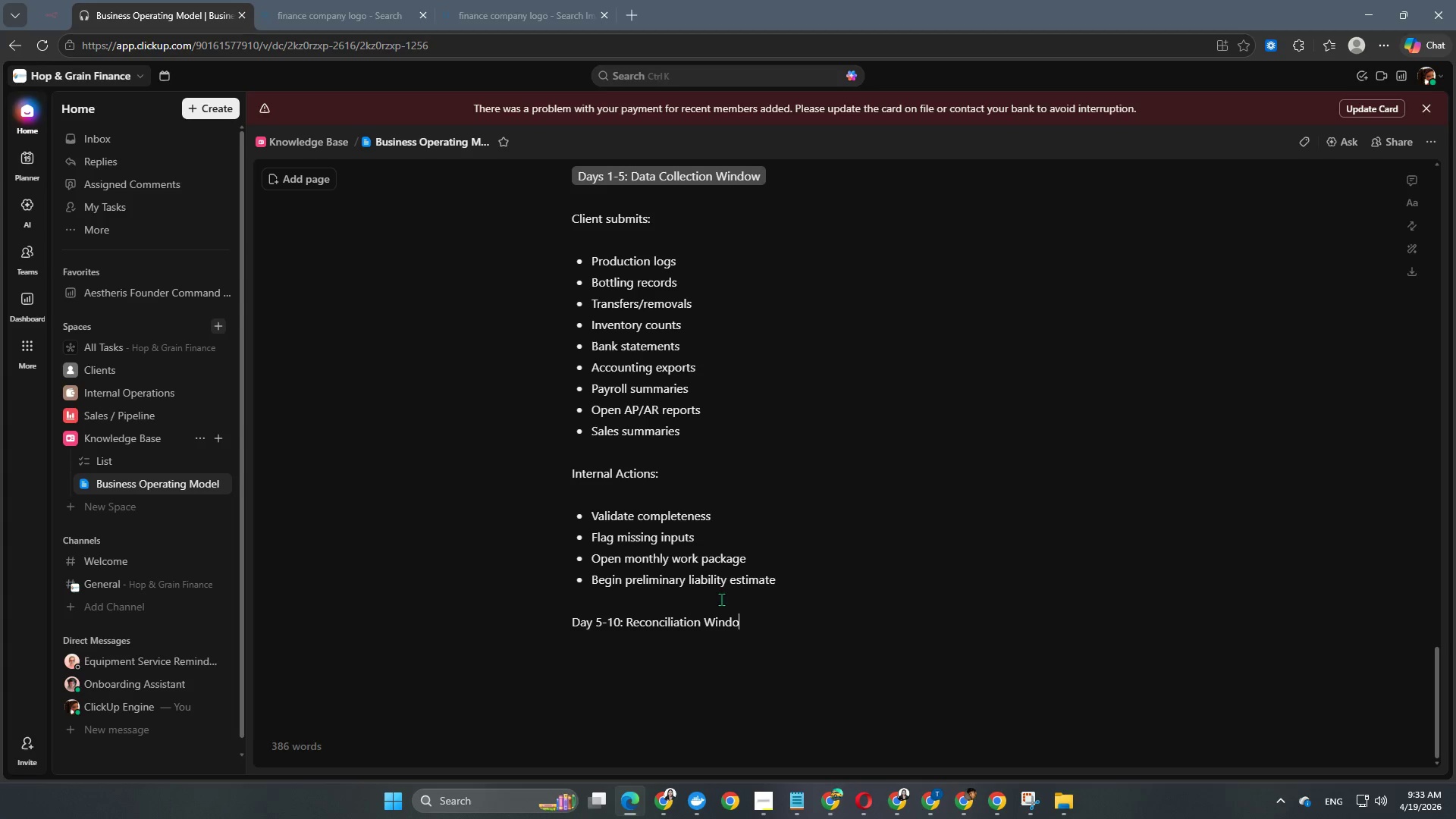 
key(Enter)
 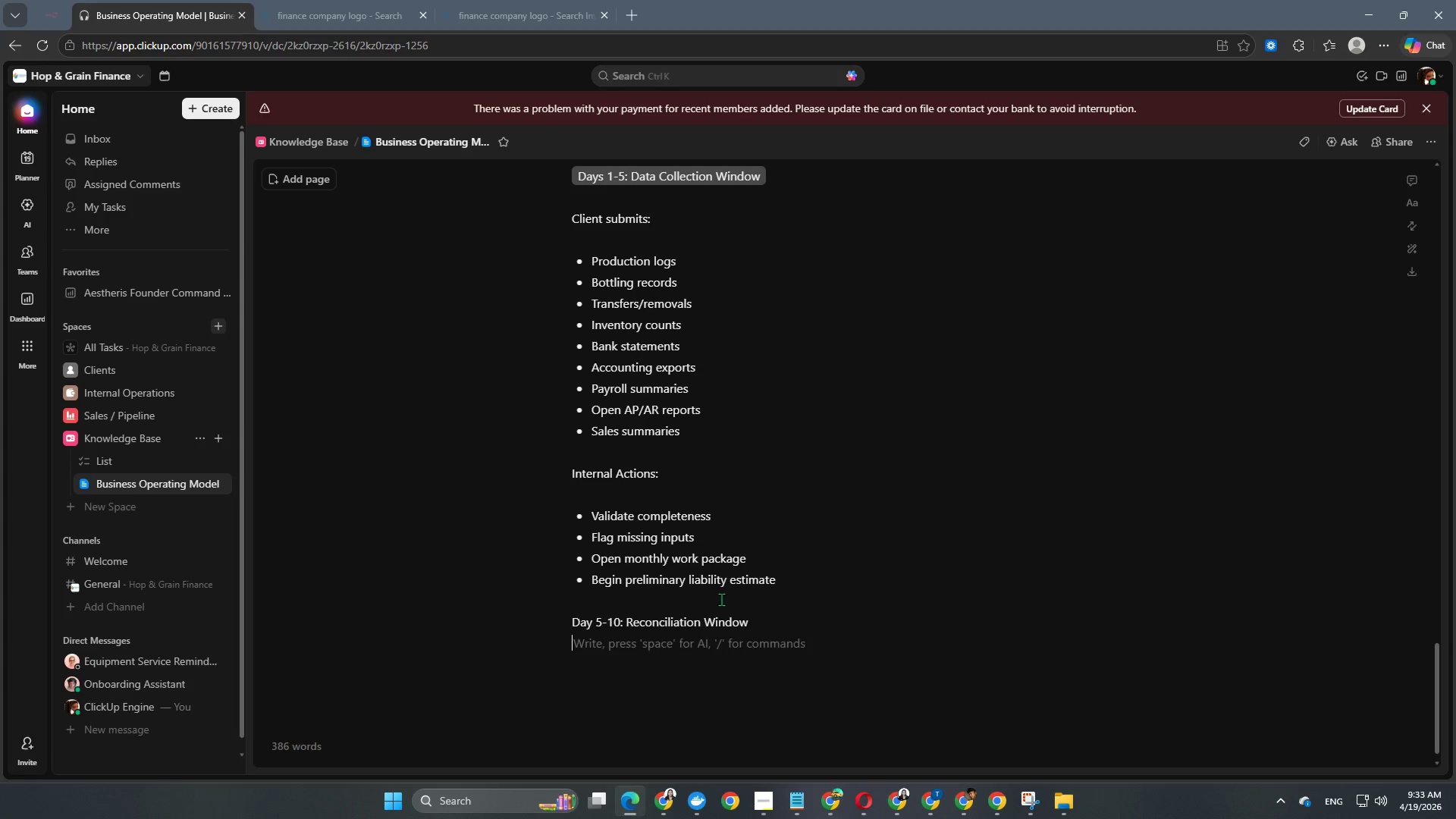 
key(Enter)
 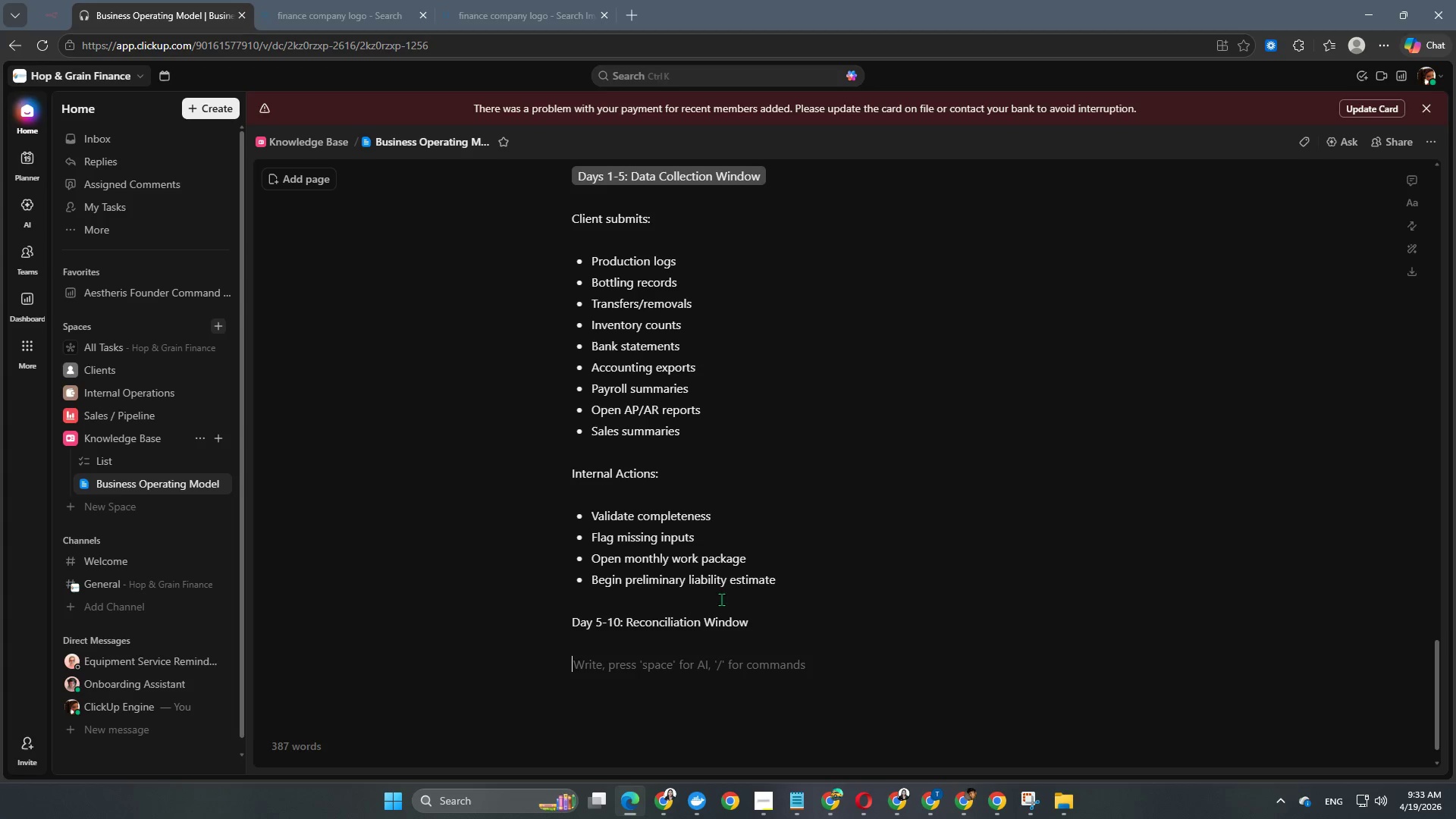 
type(Internal Actions: )
 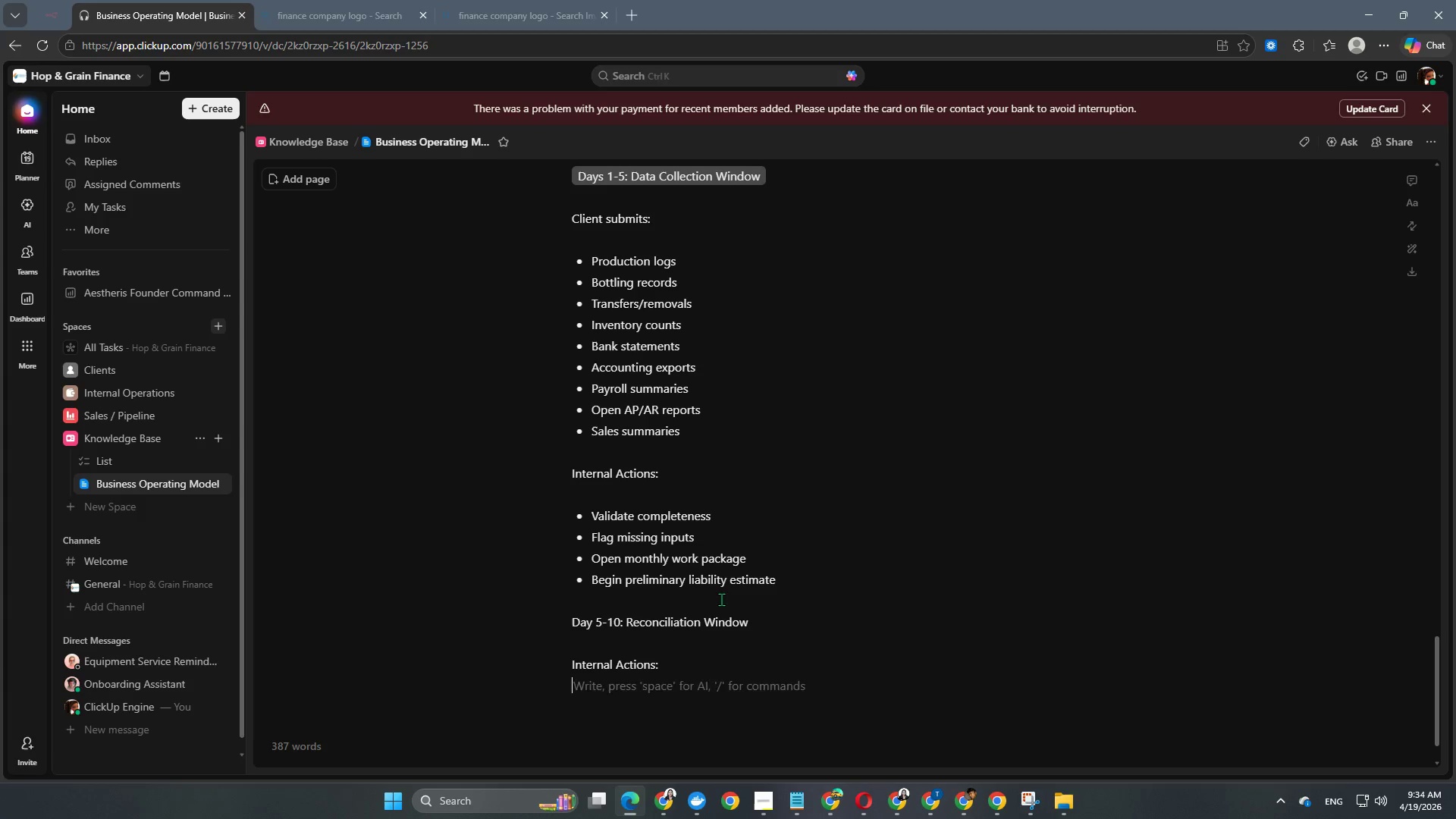 
 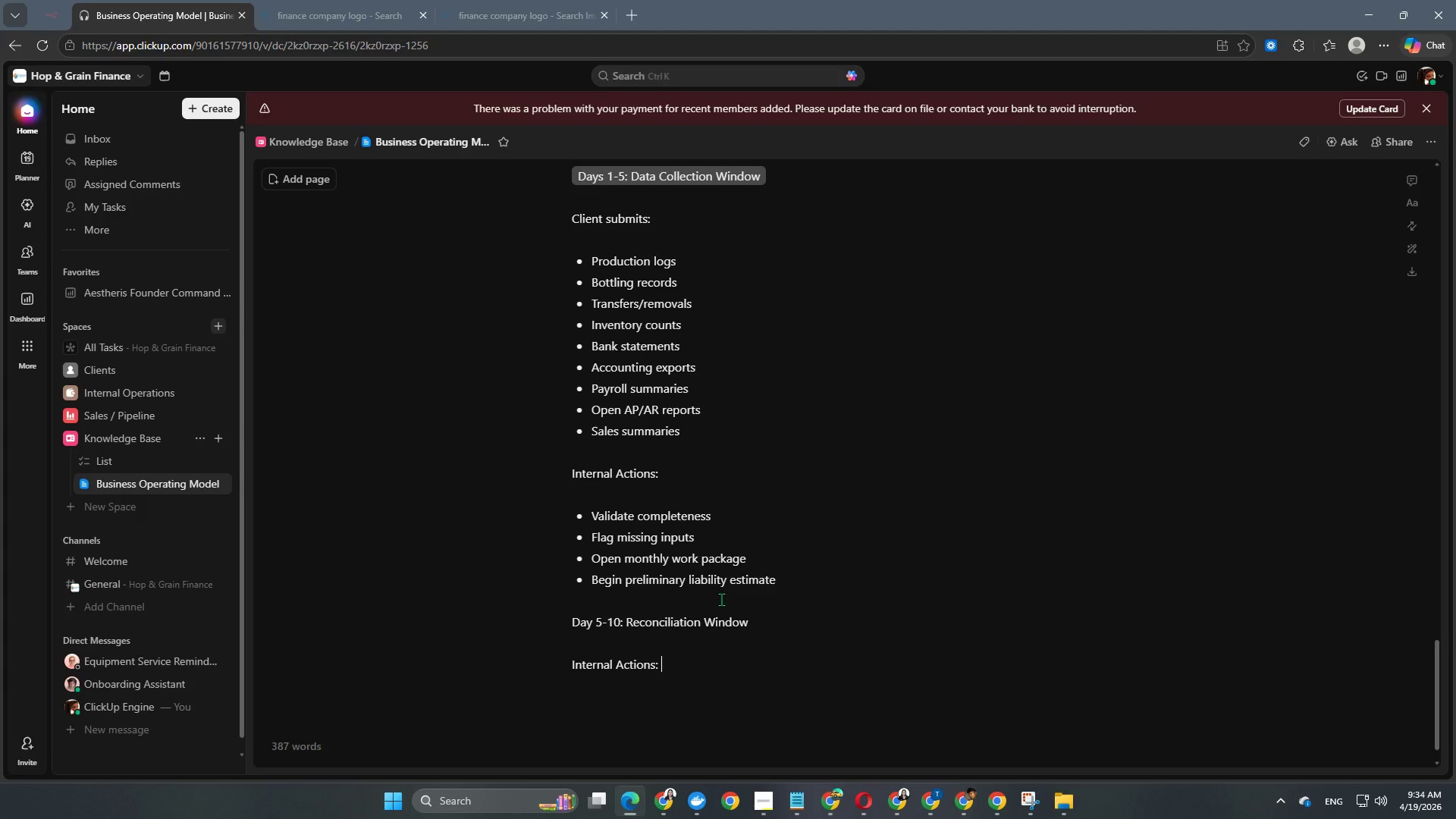 
key(Enter)
 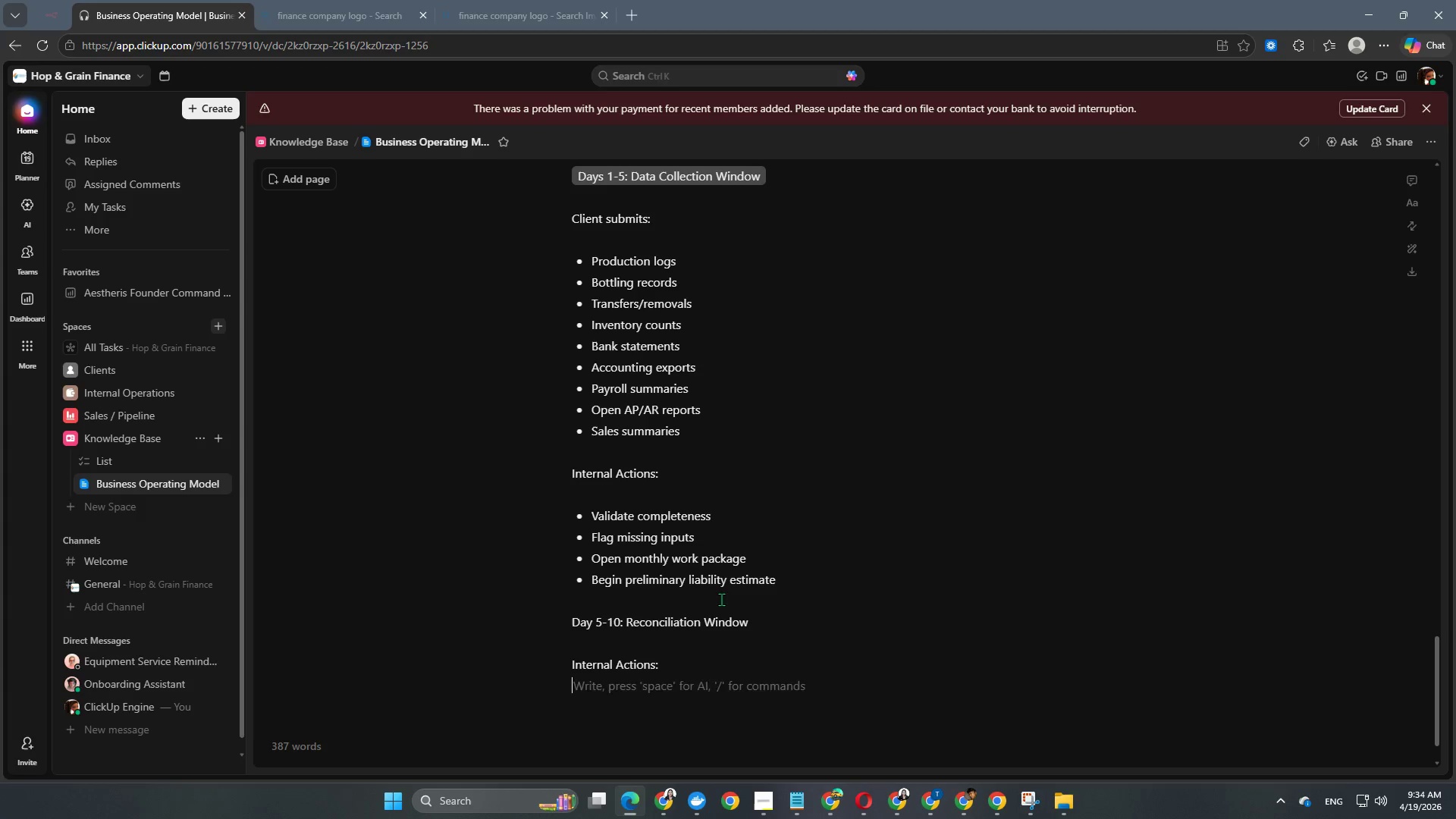 
key(Enter)
 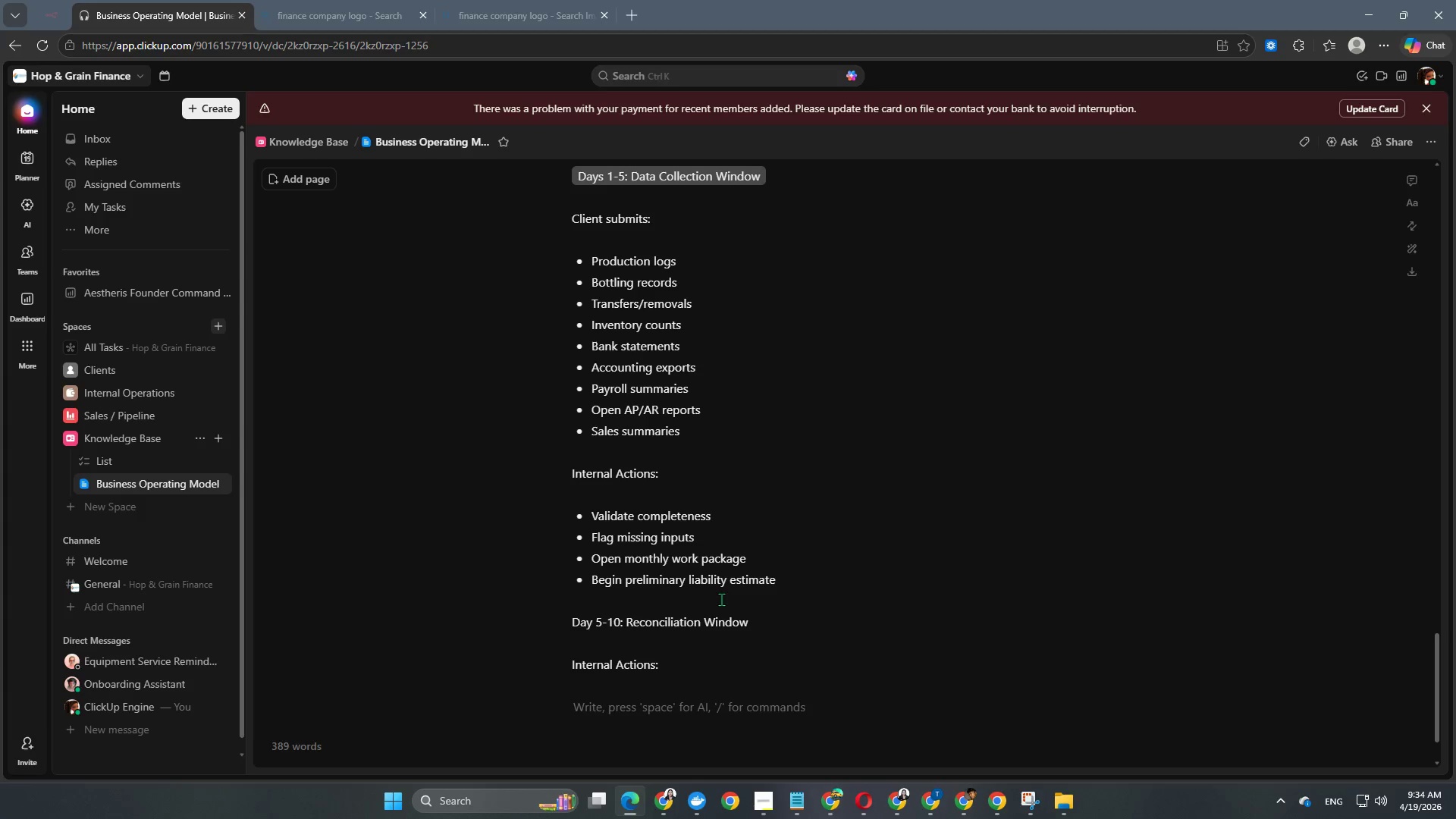 
scroll: coordinate [721, 599], scroll_direction: down, amount: 2.0
 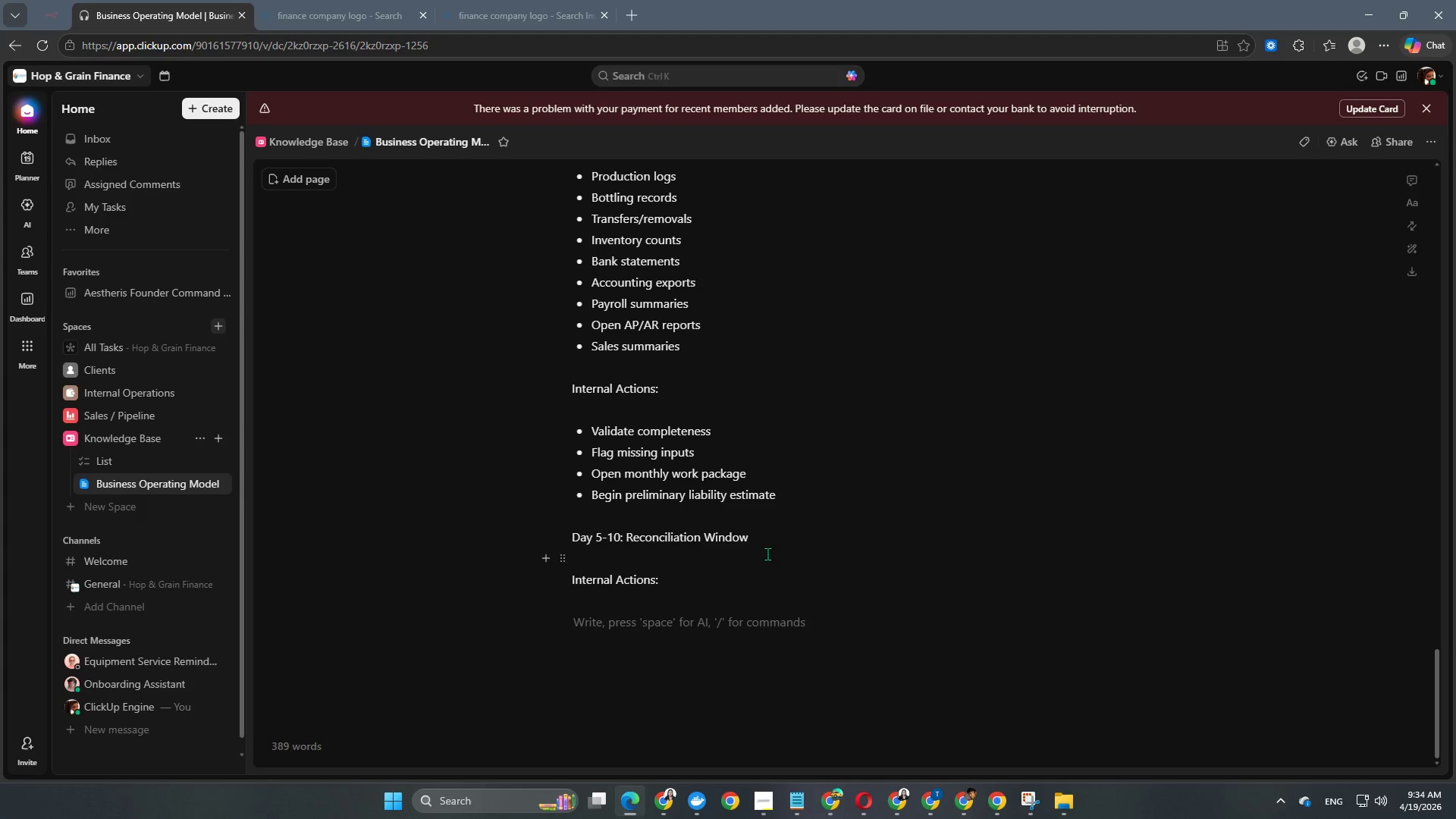 
left_click_drag(start_coordinate=[767, 541], to_coordinate=[572, 536])
 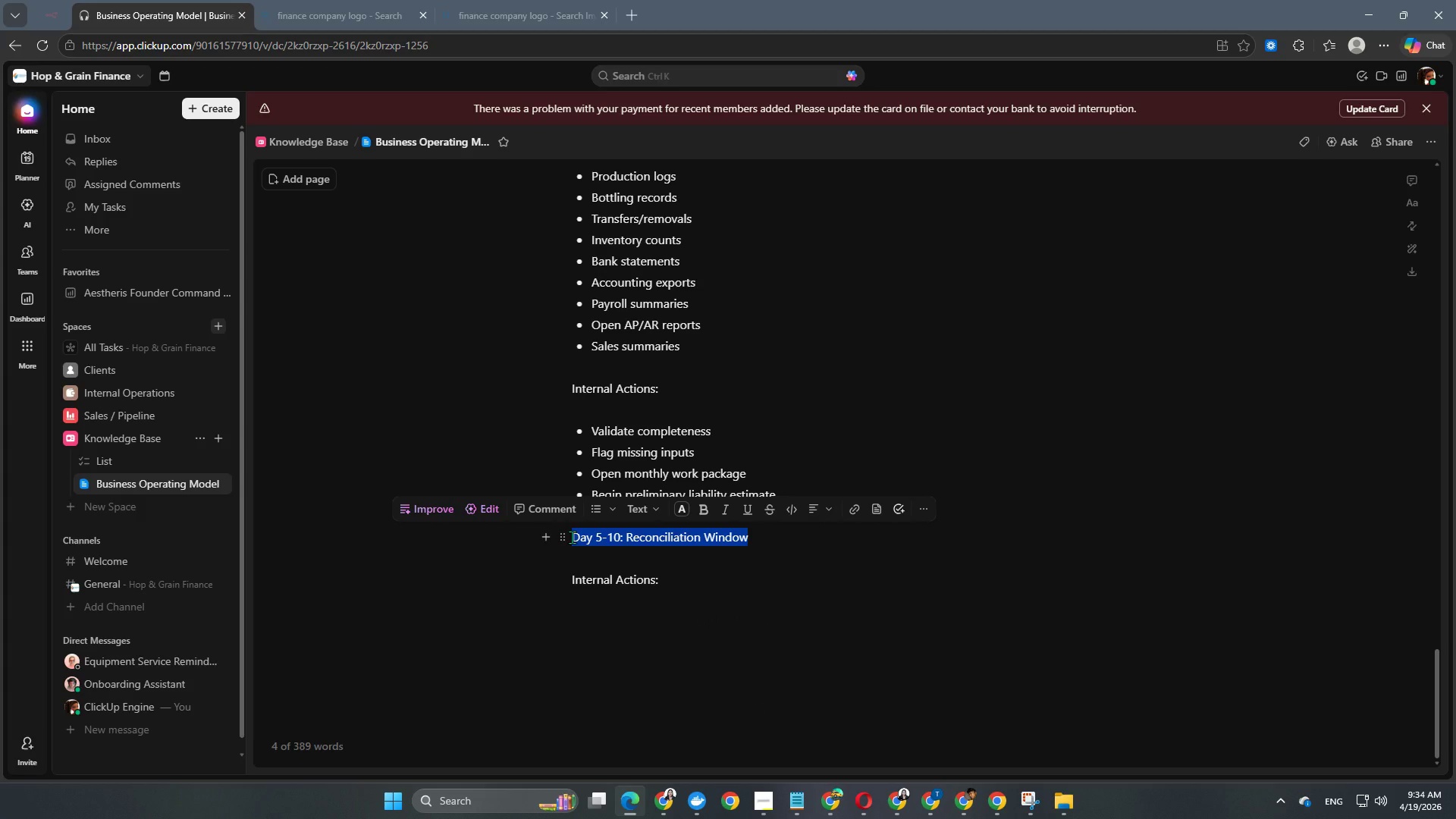 
key(Alt+Control+Numpad3)
 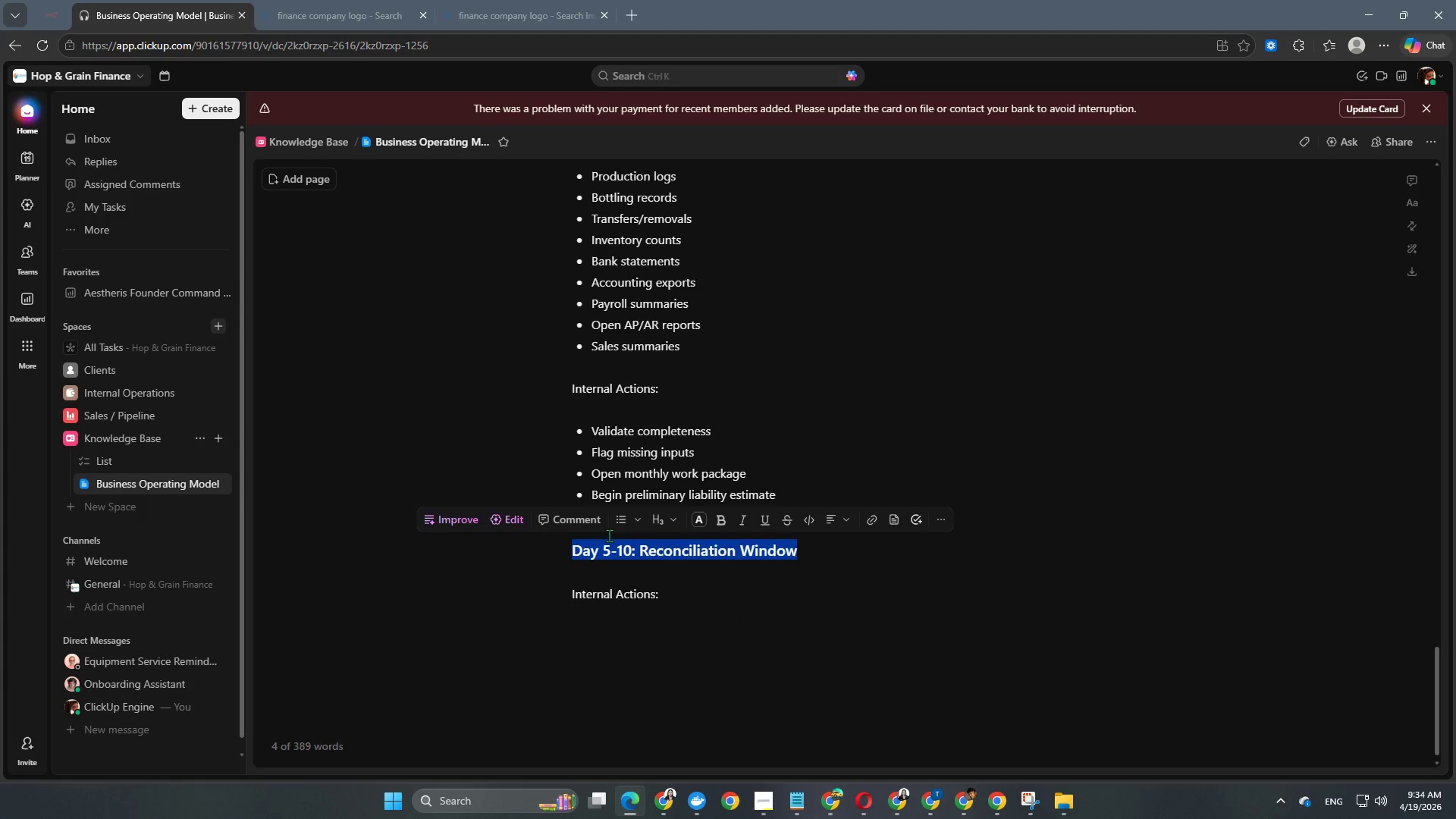 
left_click([702, 515])
 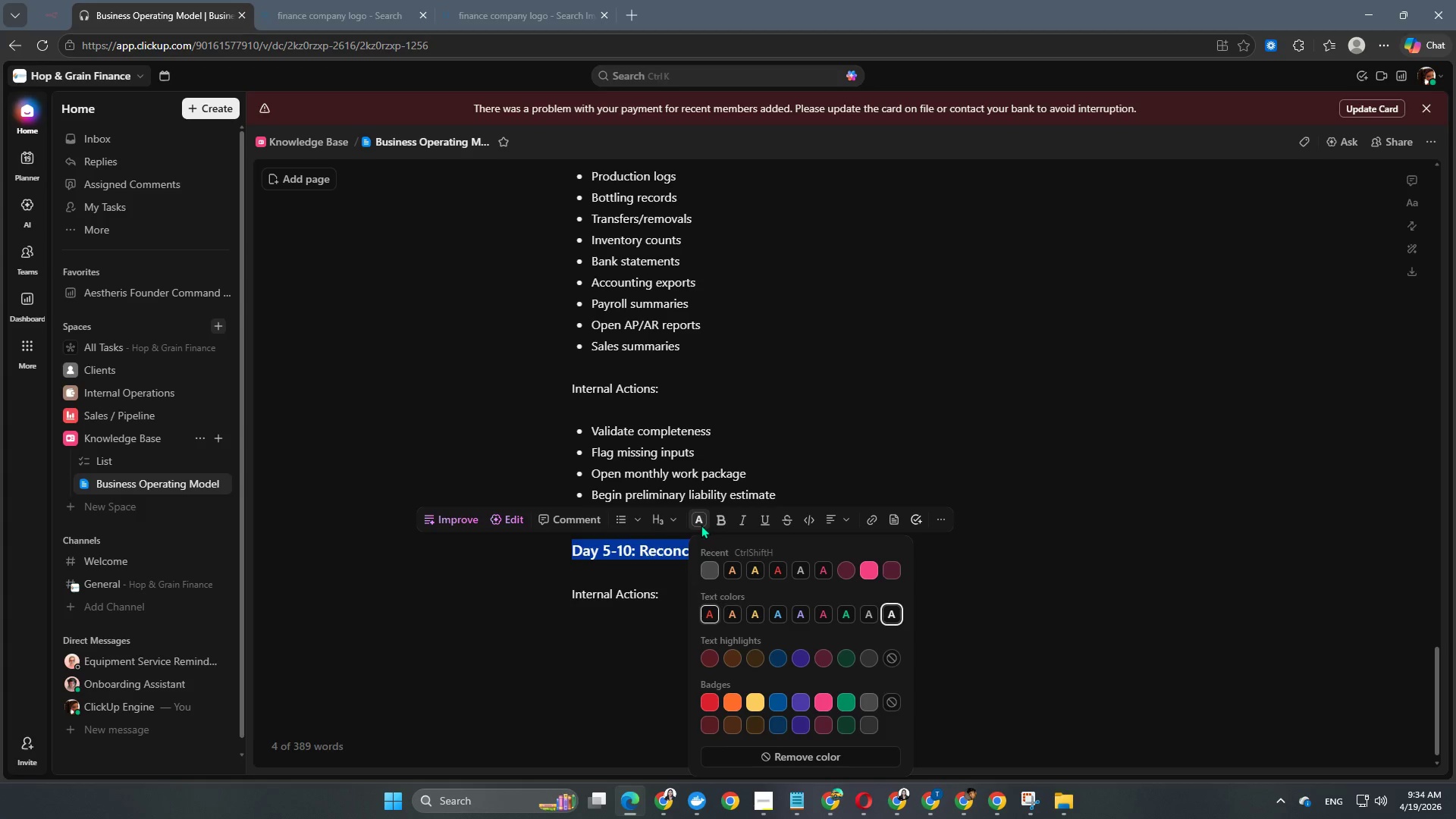 
left_click([699, 520])
 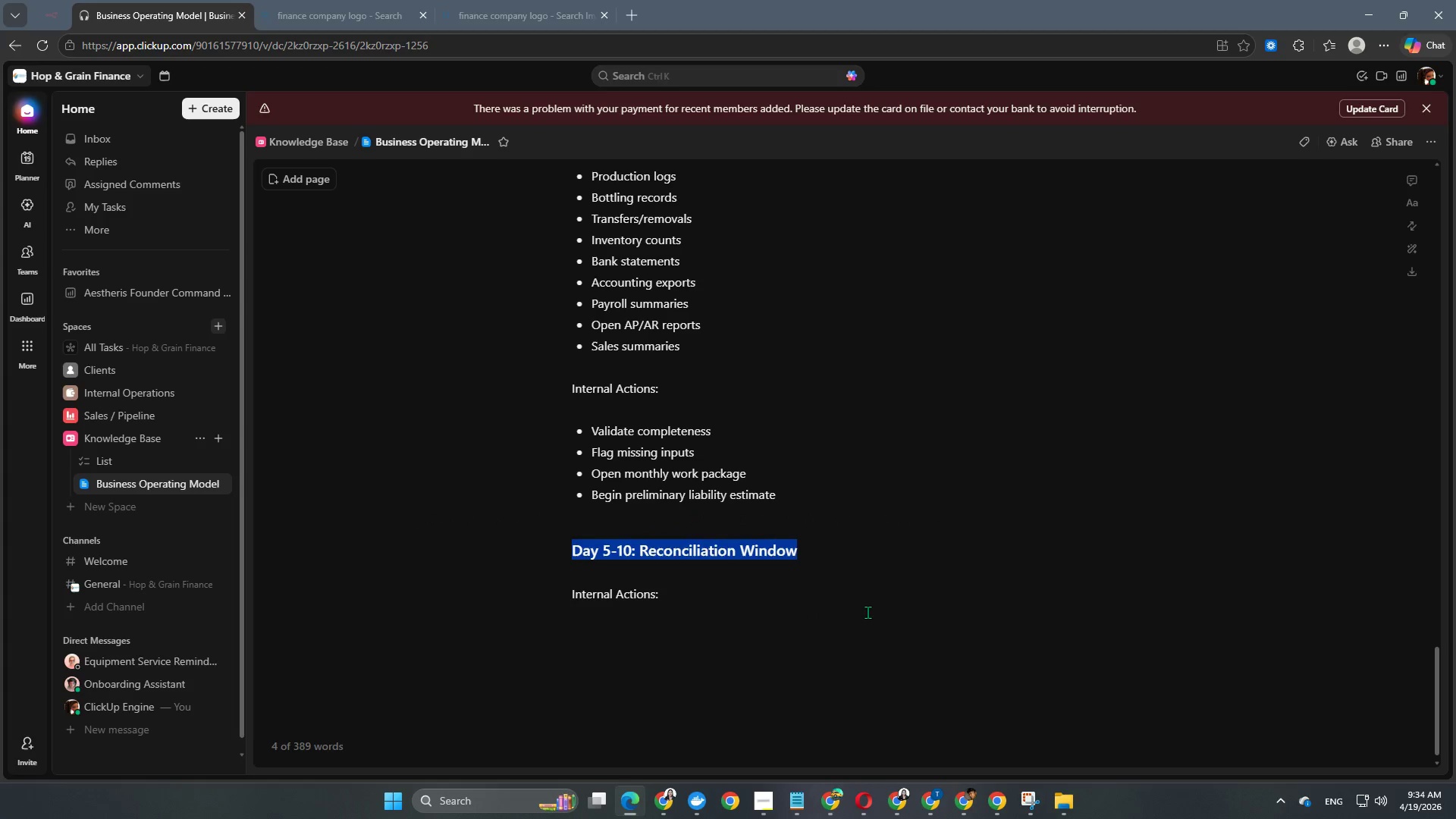 
left_click([768, 557])
 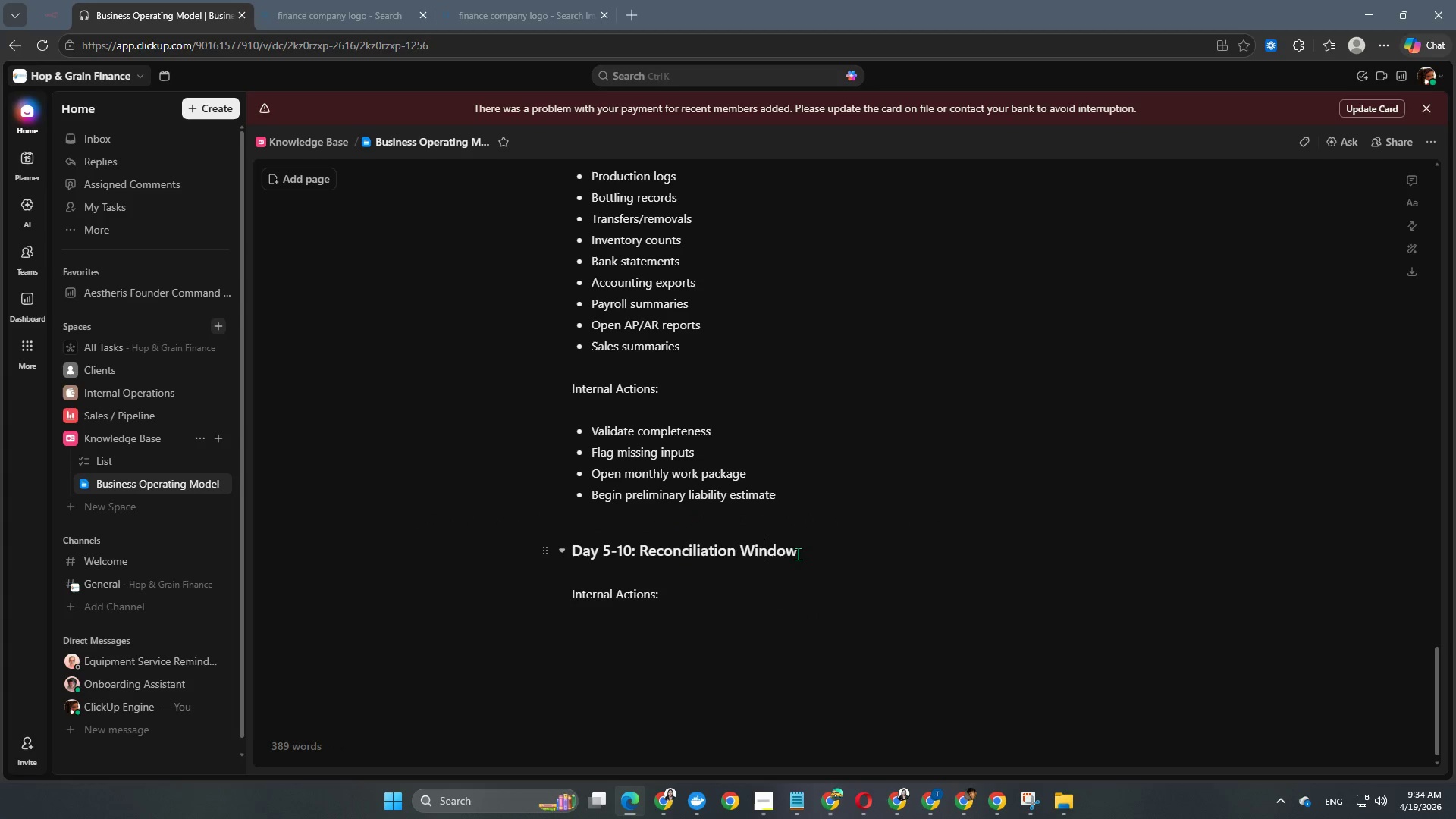 
left_click_drag(start_coordinate=[798, 554], to_coordinate=[551, 547])
 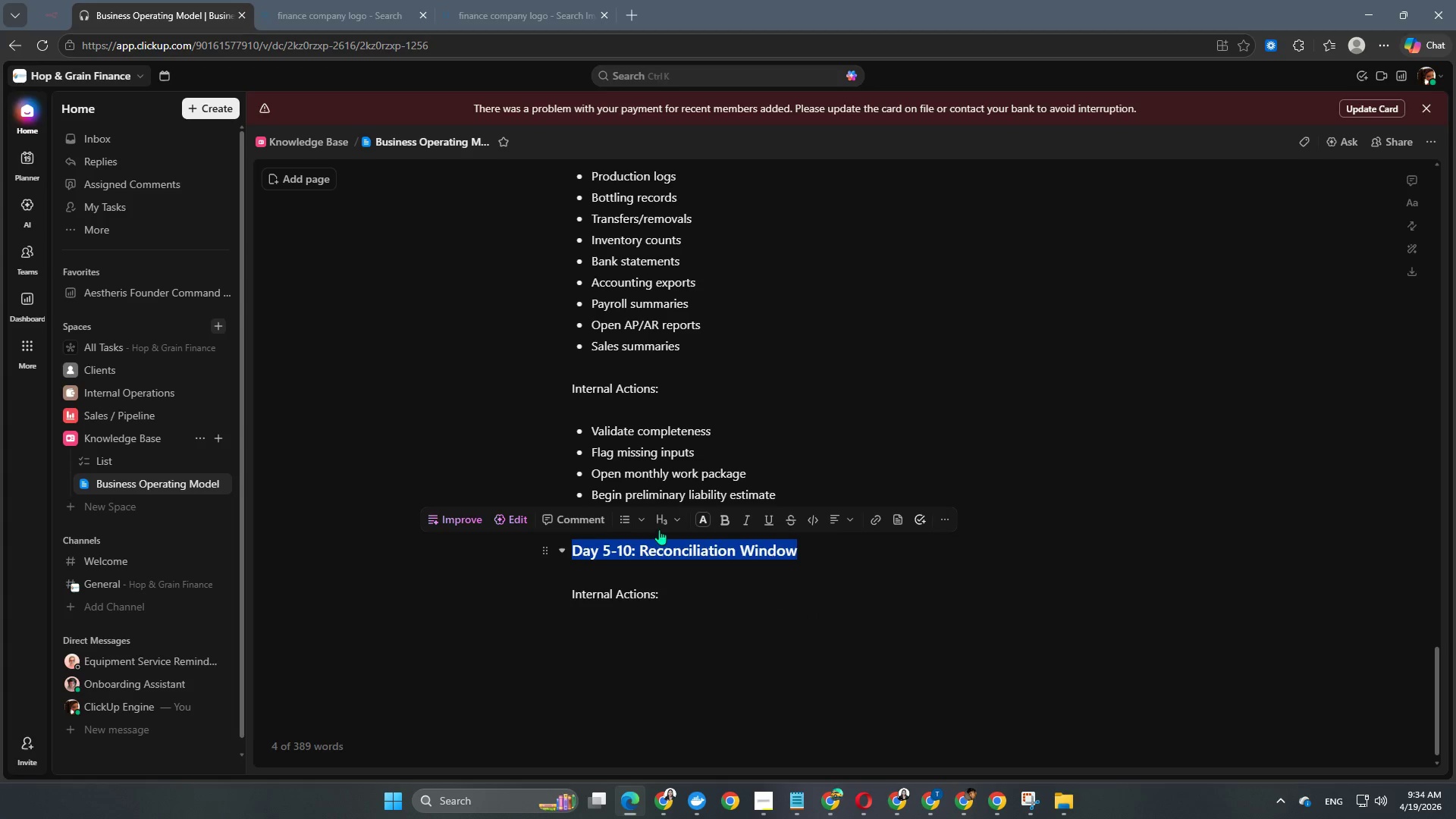 
left_click([662, 526])
 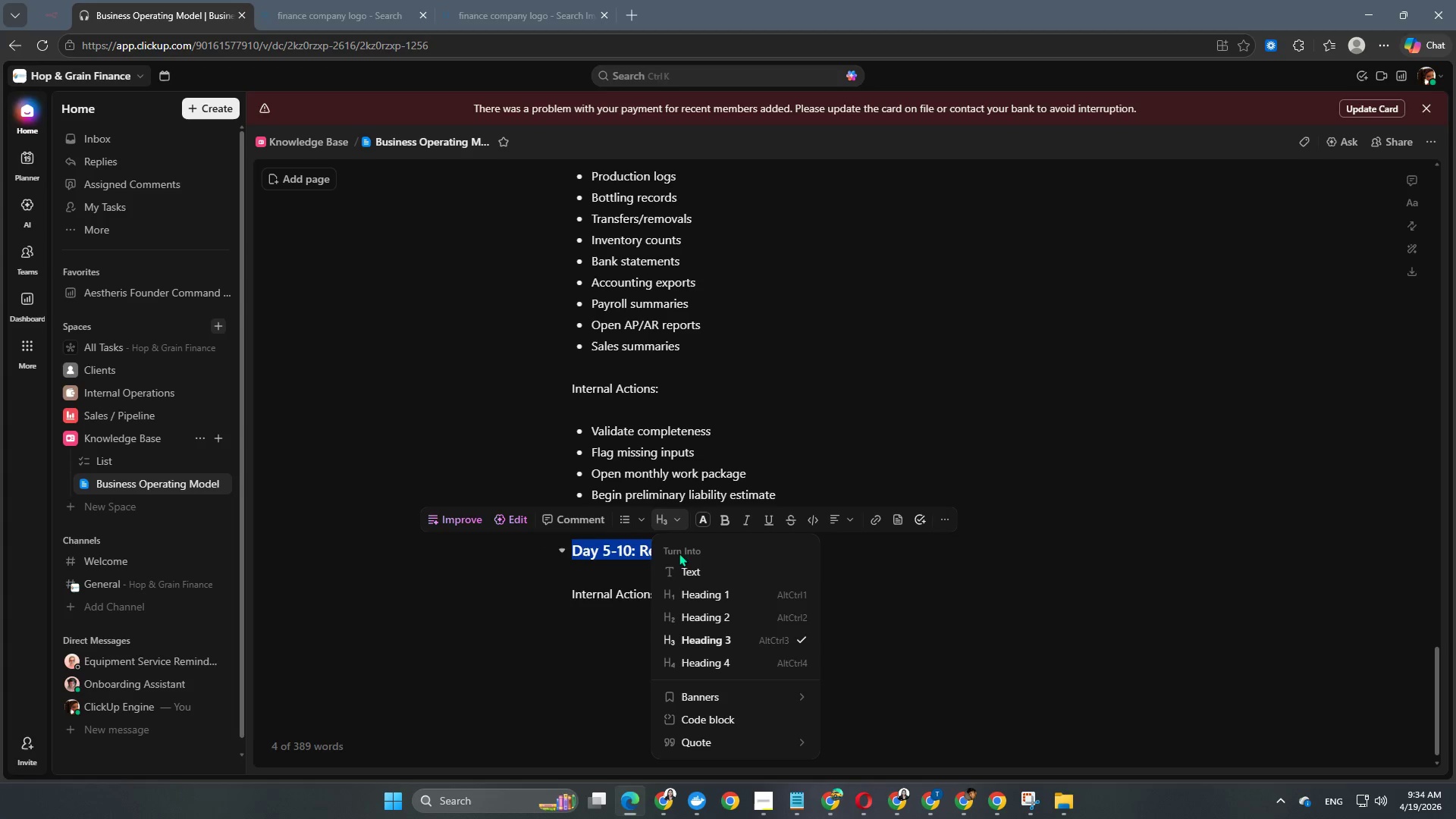 
left_click([681, 570])
 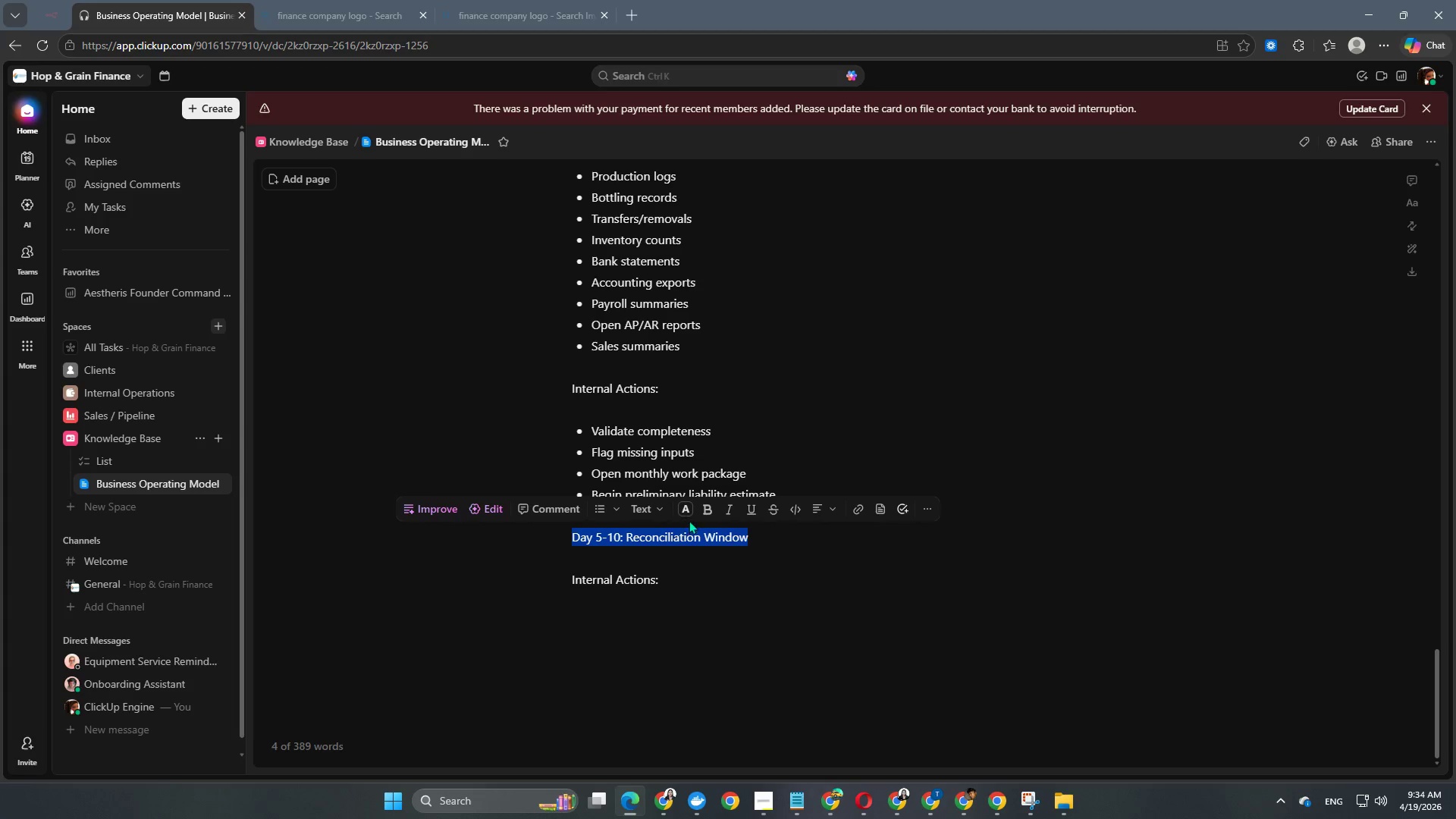 
left_click([689, 514])
 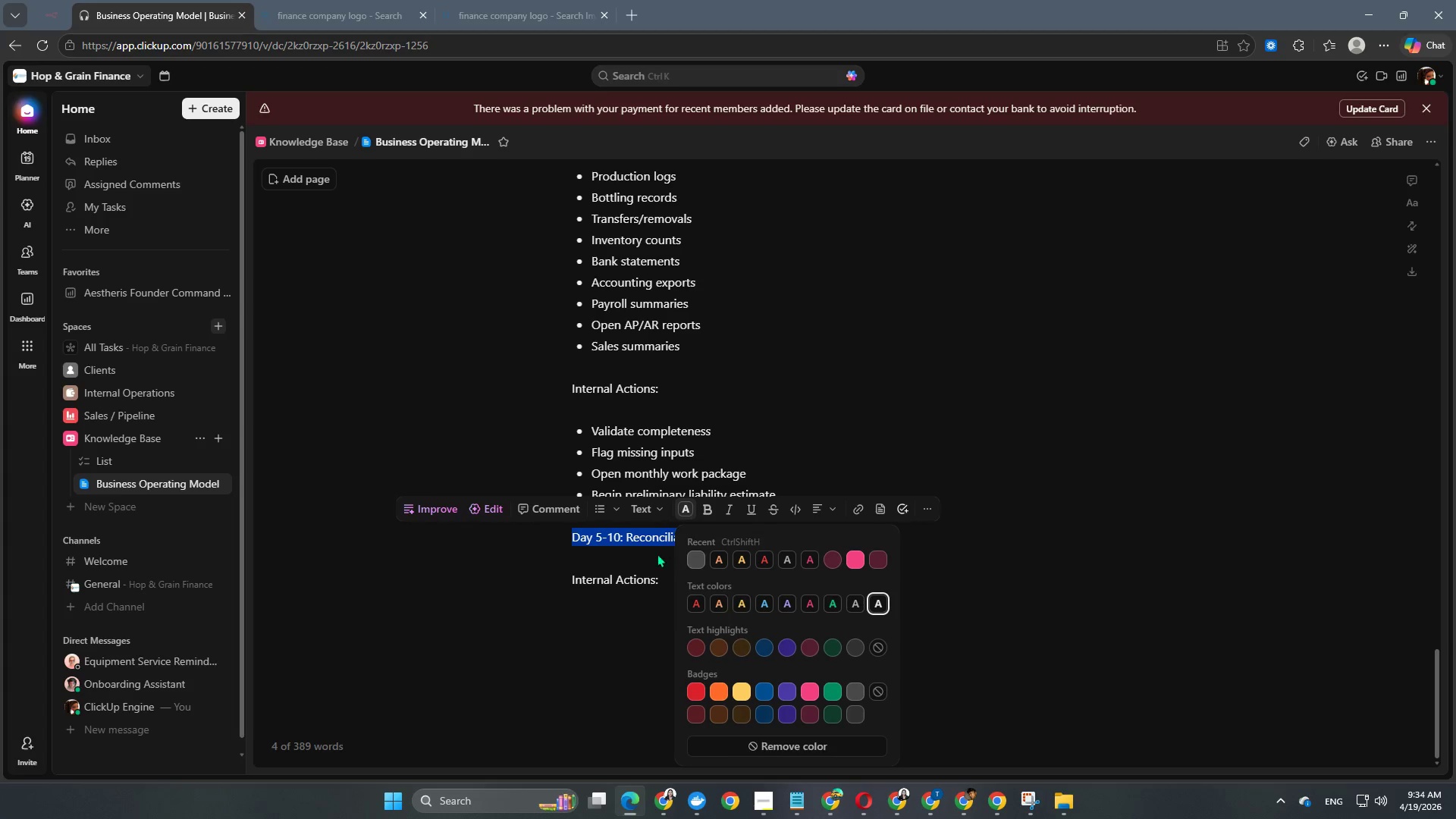 
left_click([693, 560])
 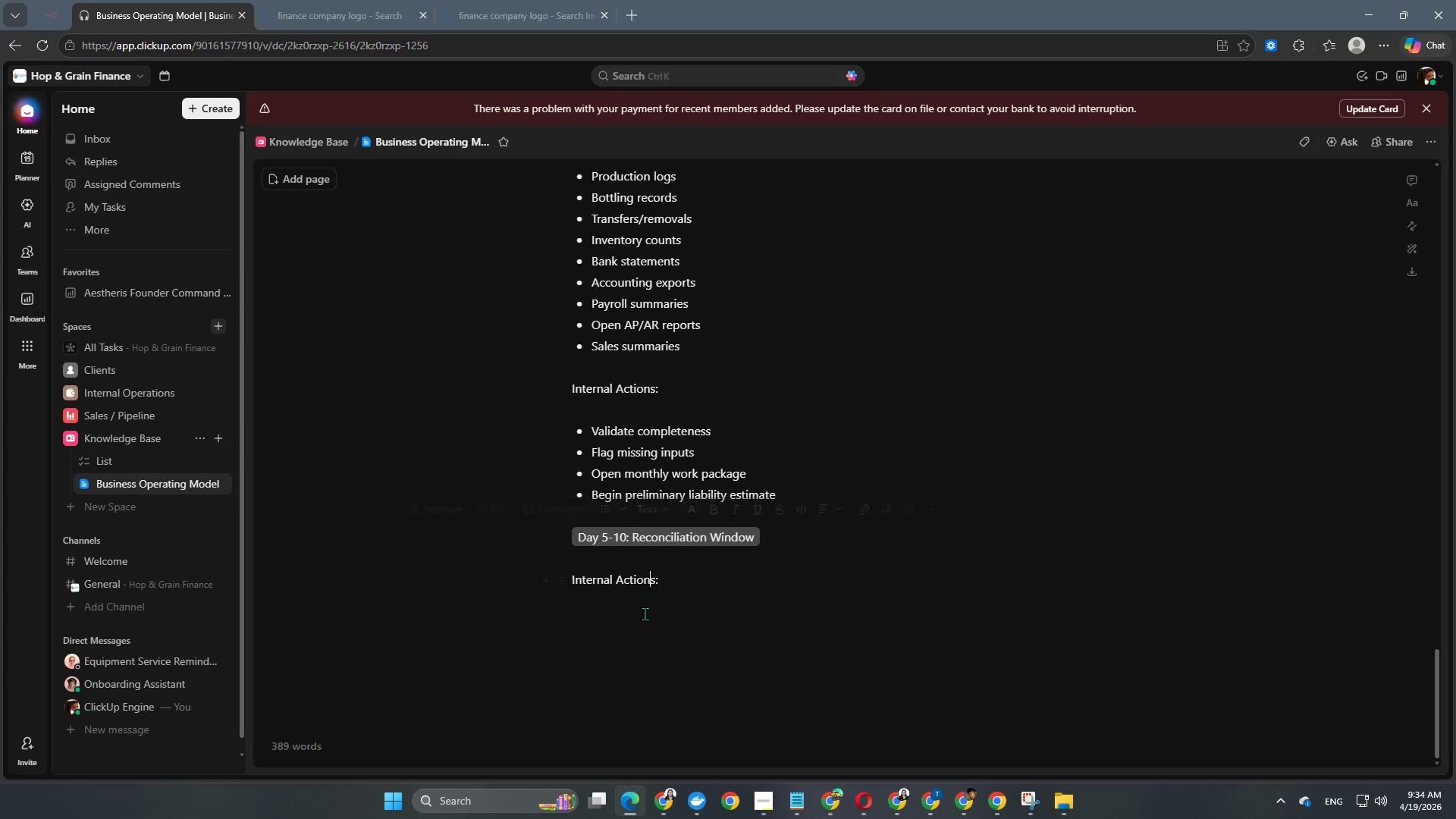 
double_click([642, 619])
 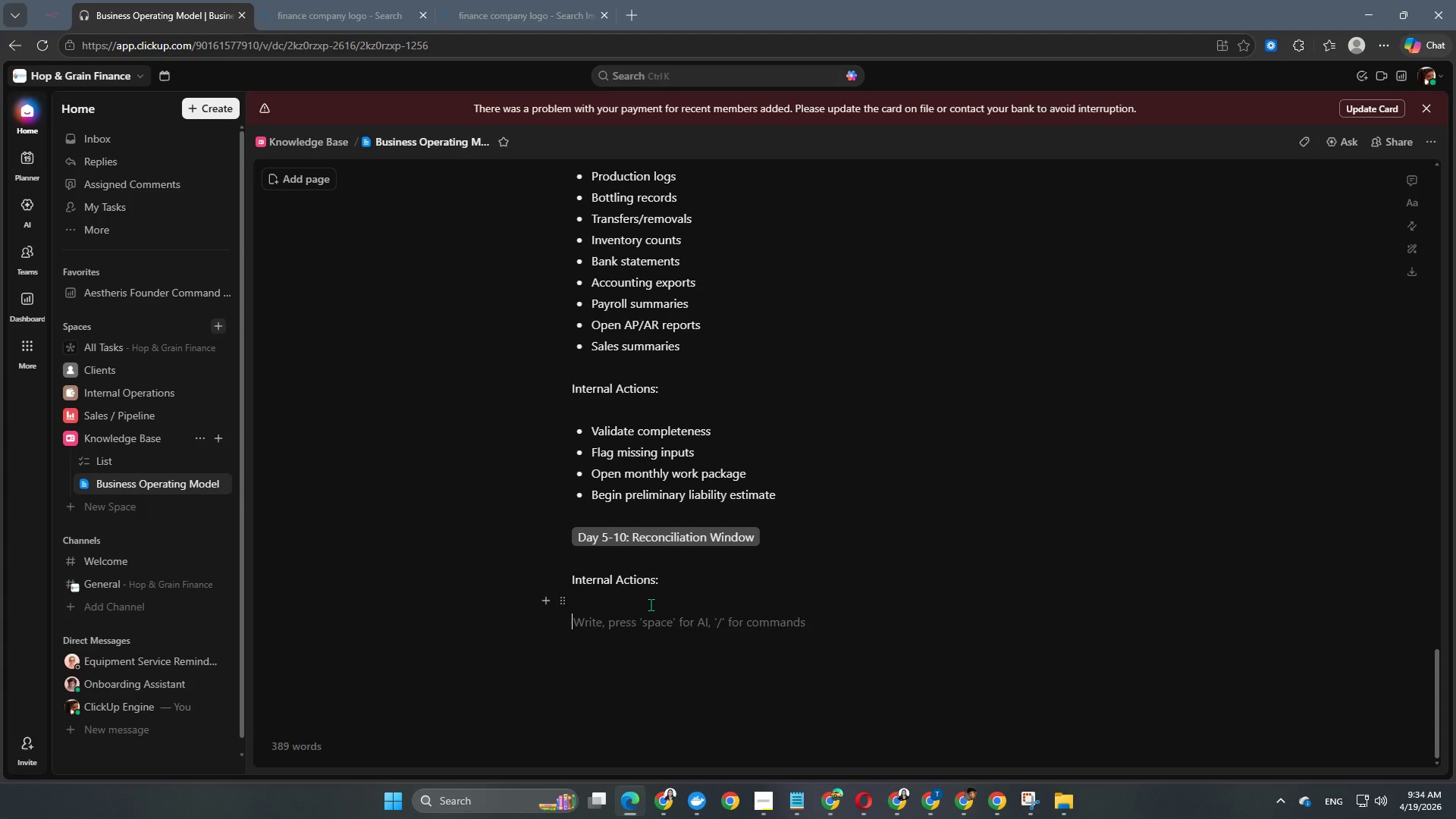 
key(Minus)
 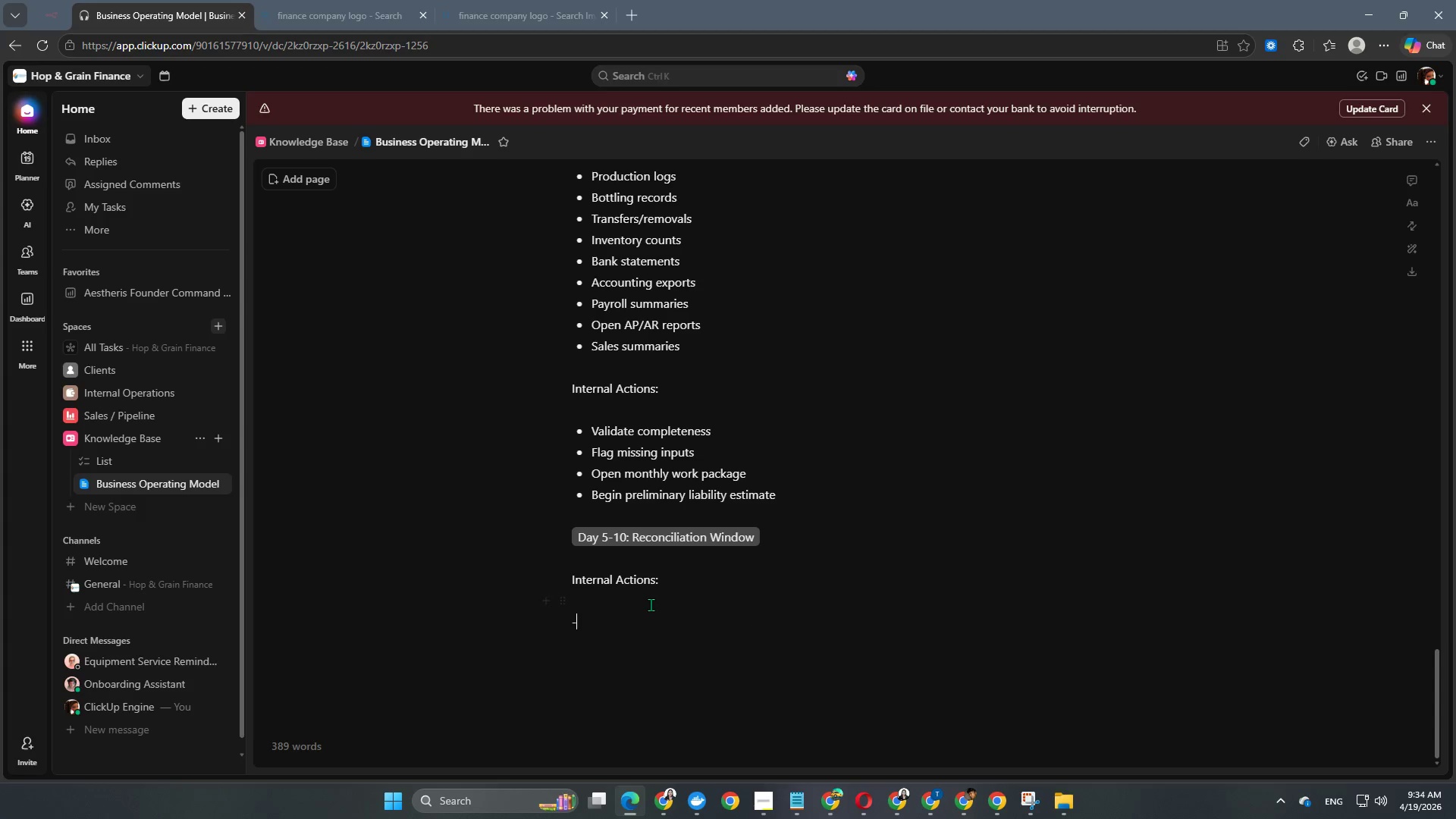 
key(Space)
 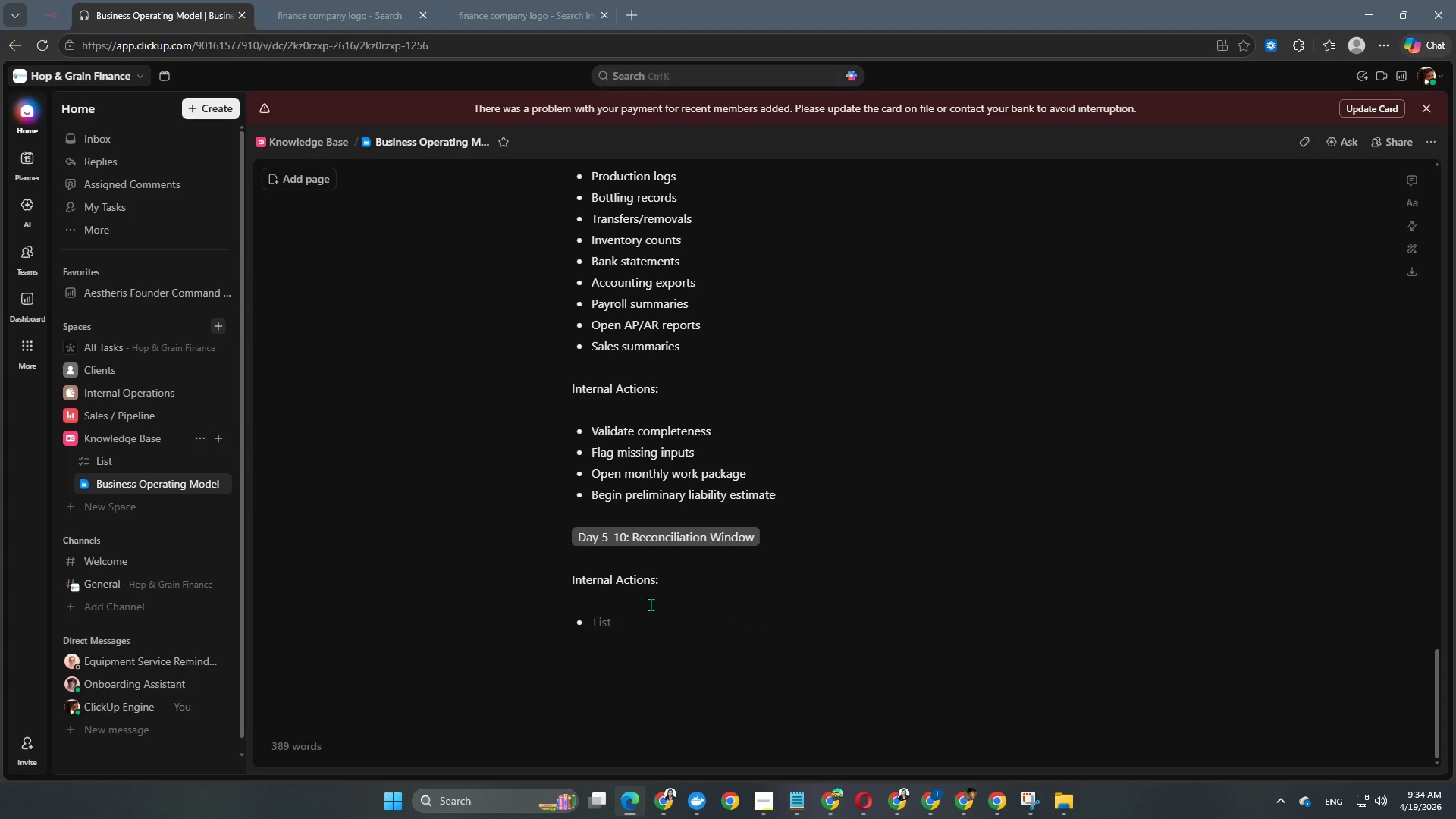 
scroll: coordinate [686, 608], scroll_direction: down, amount: 5.0
 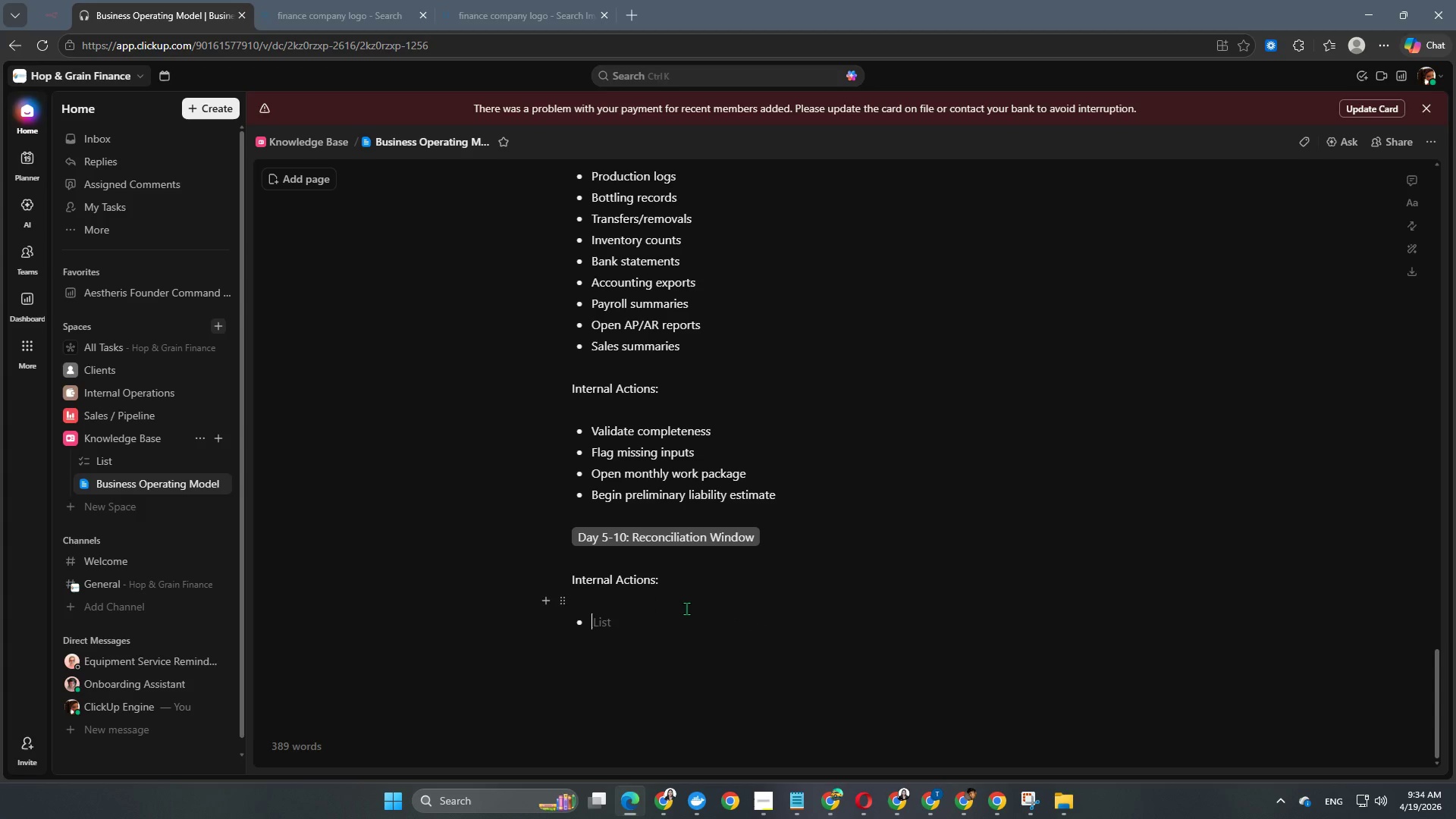 
type(Bank reconciliations)
 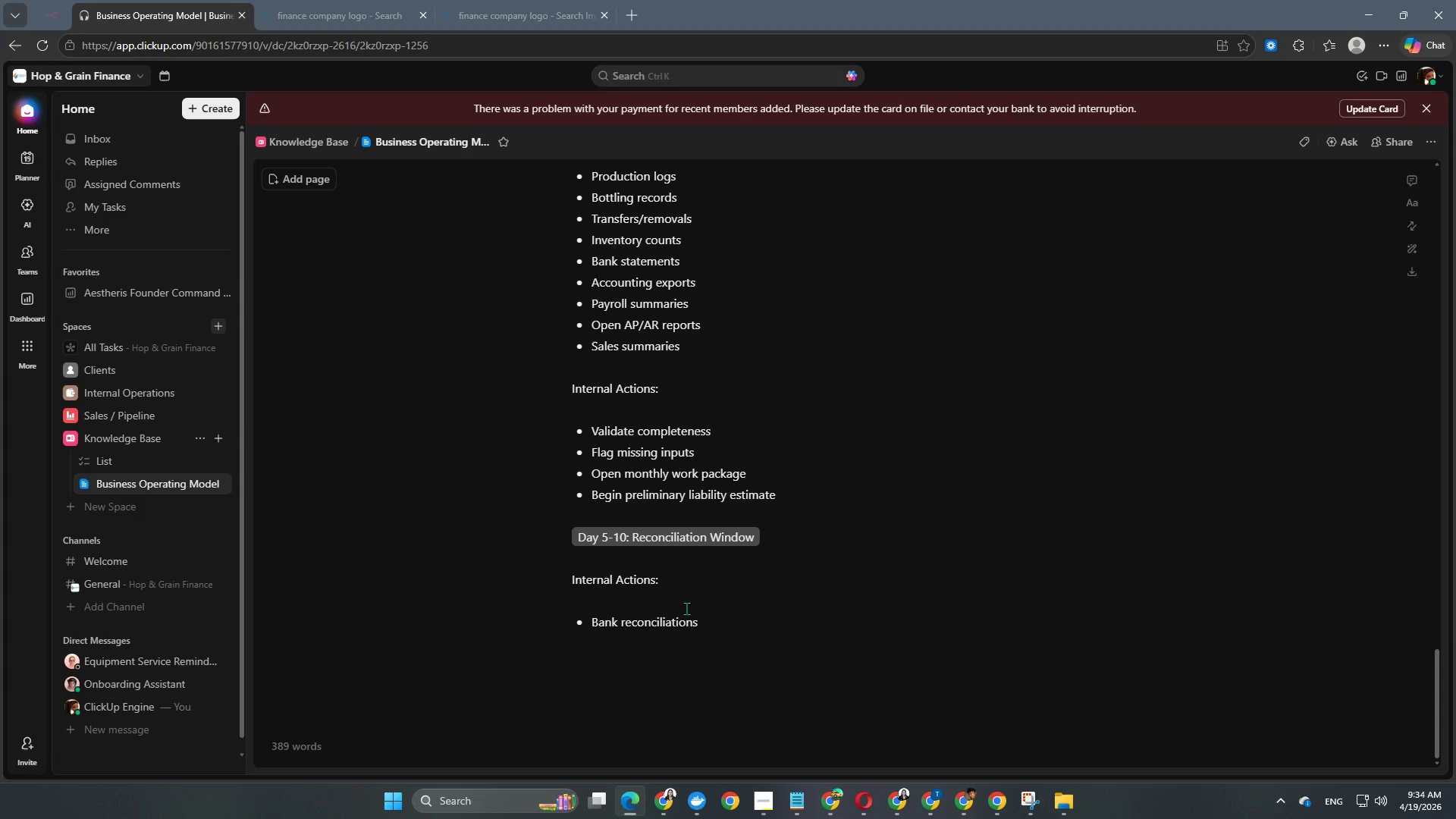 
key(Enter)
 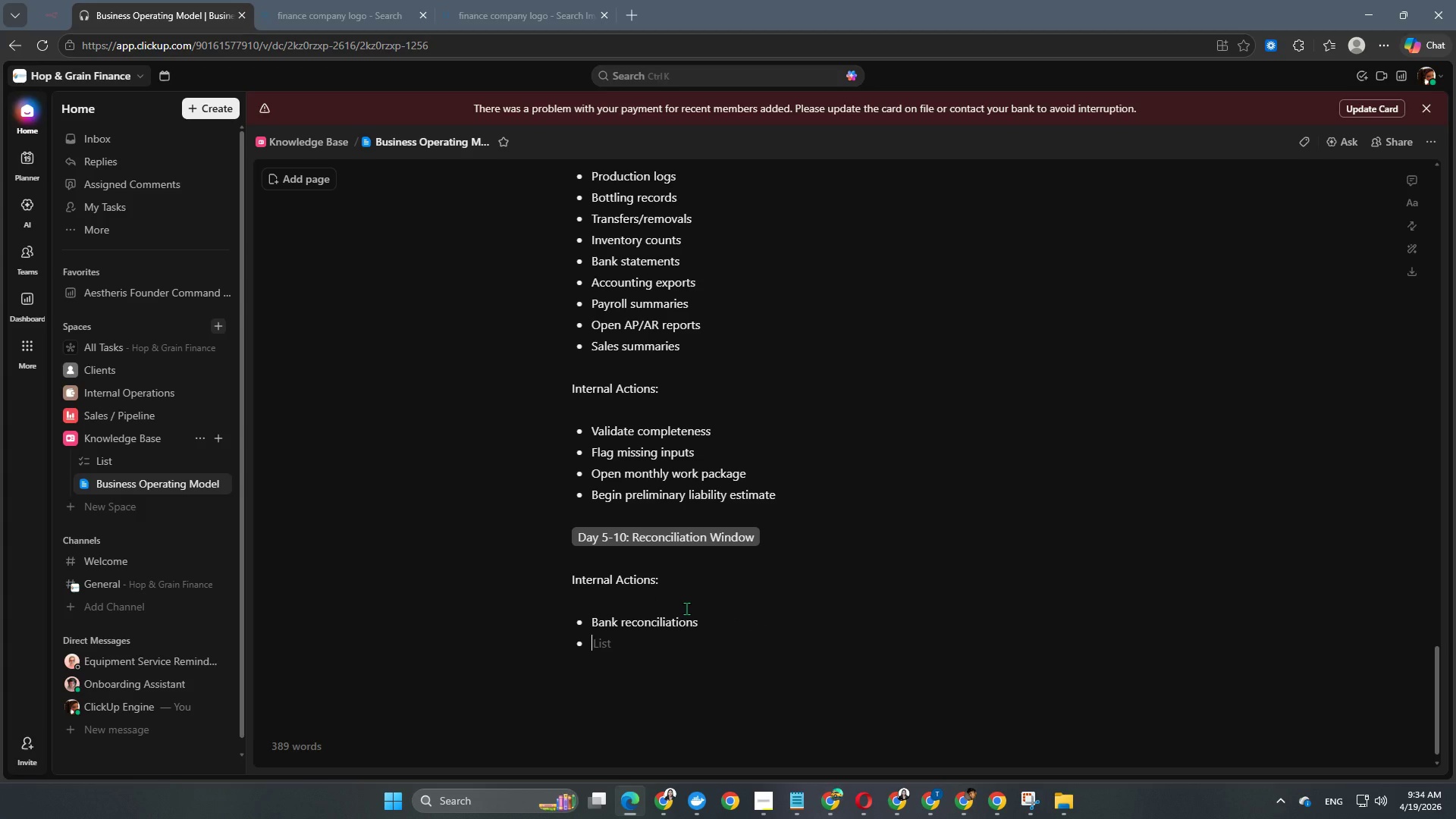 
type(GL review)
 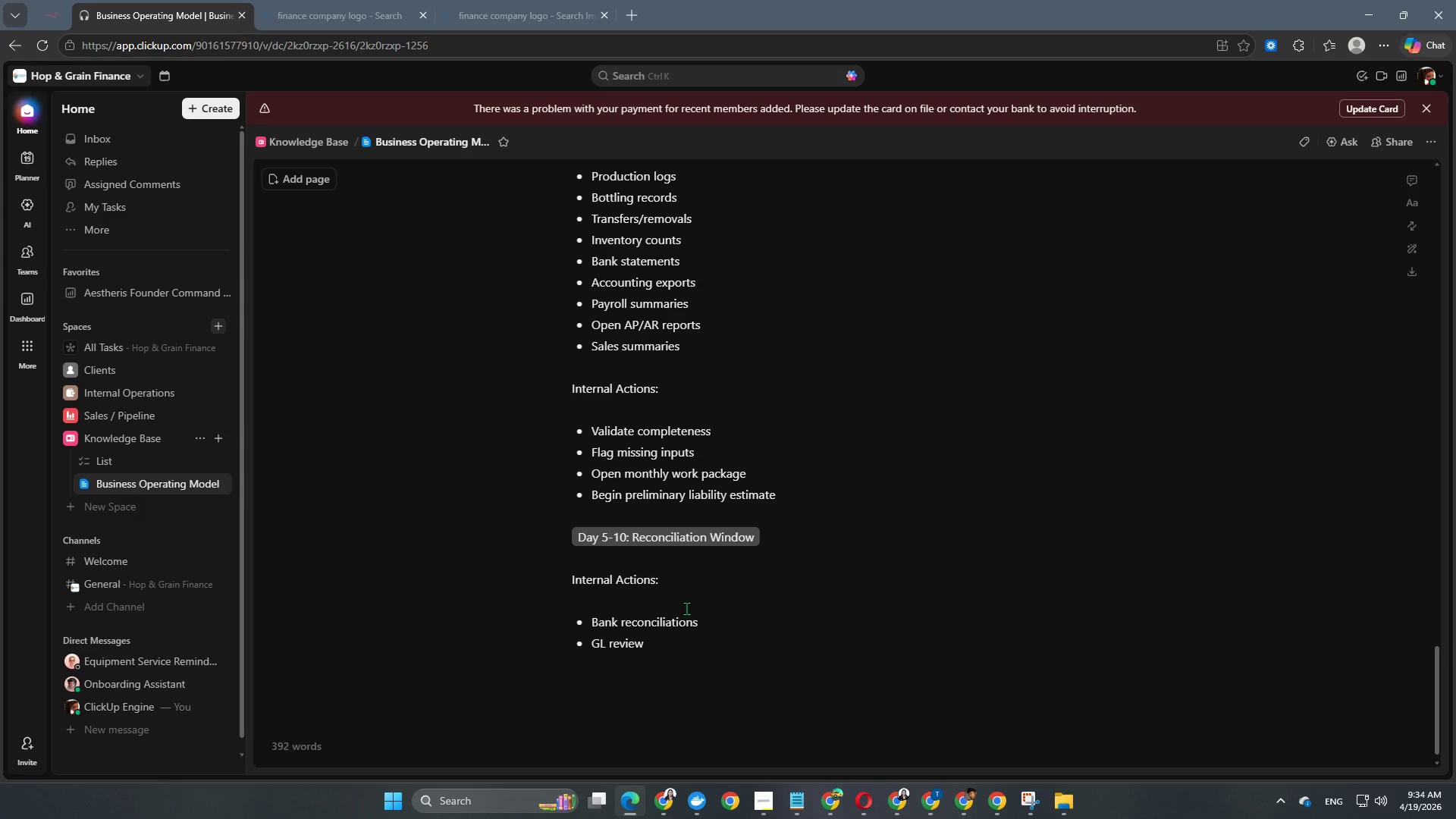 
key(Enter)
 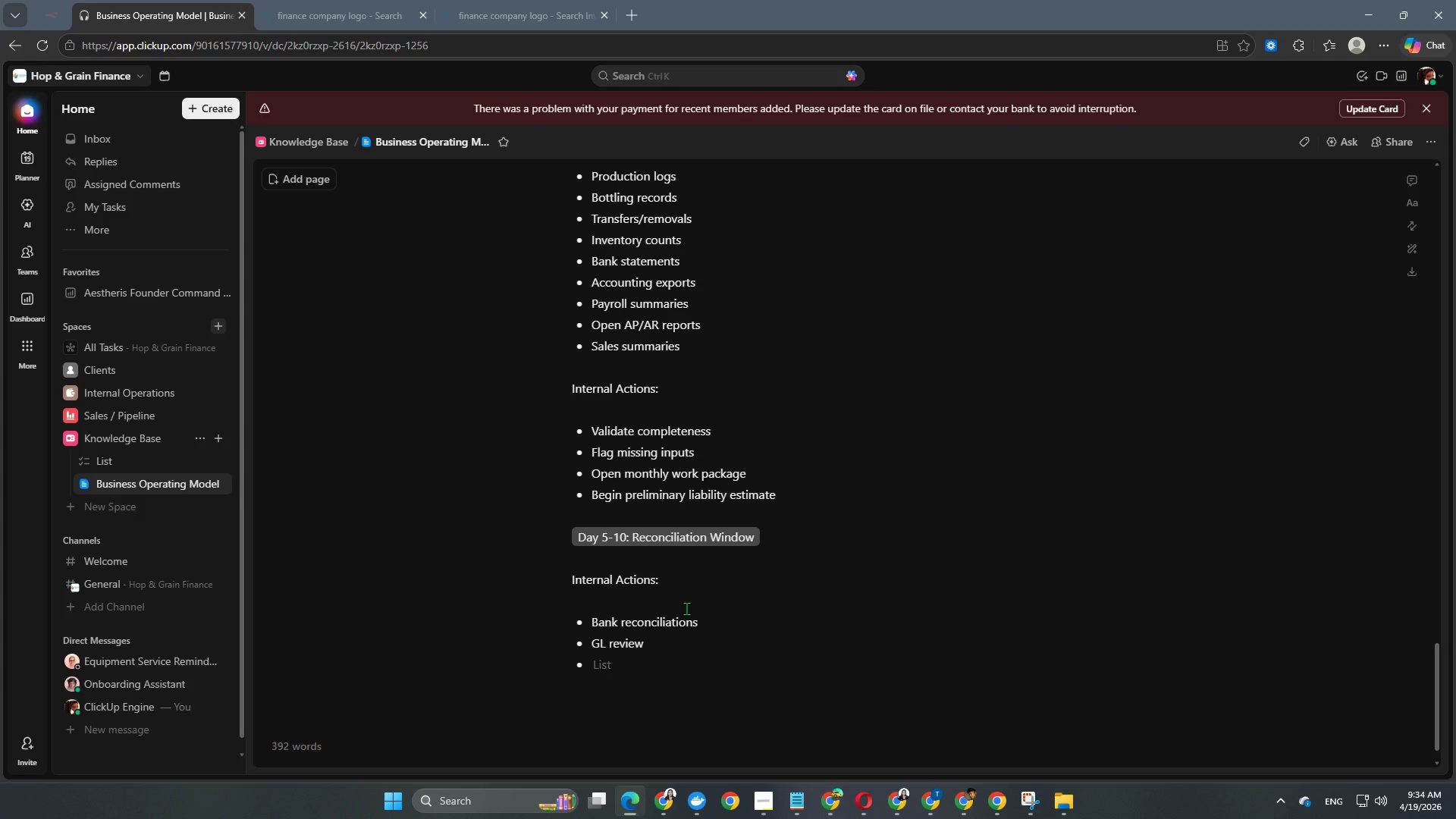 
type(Production vs inventory reconcia)
key(Backspace)
type(liation)
 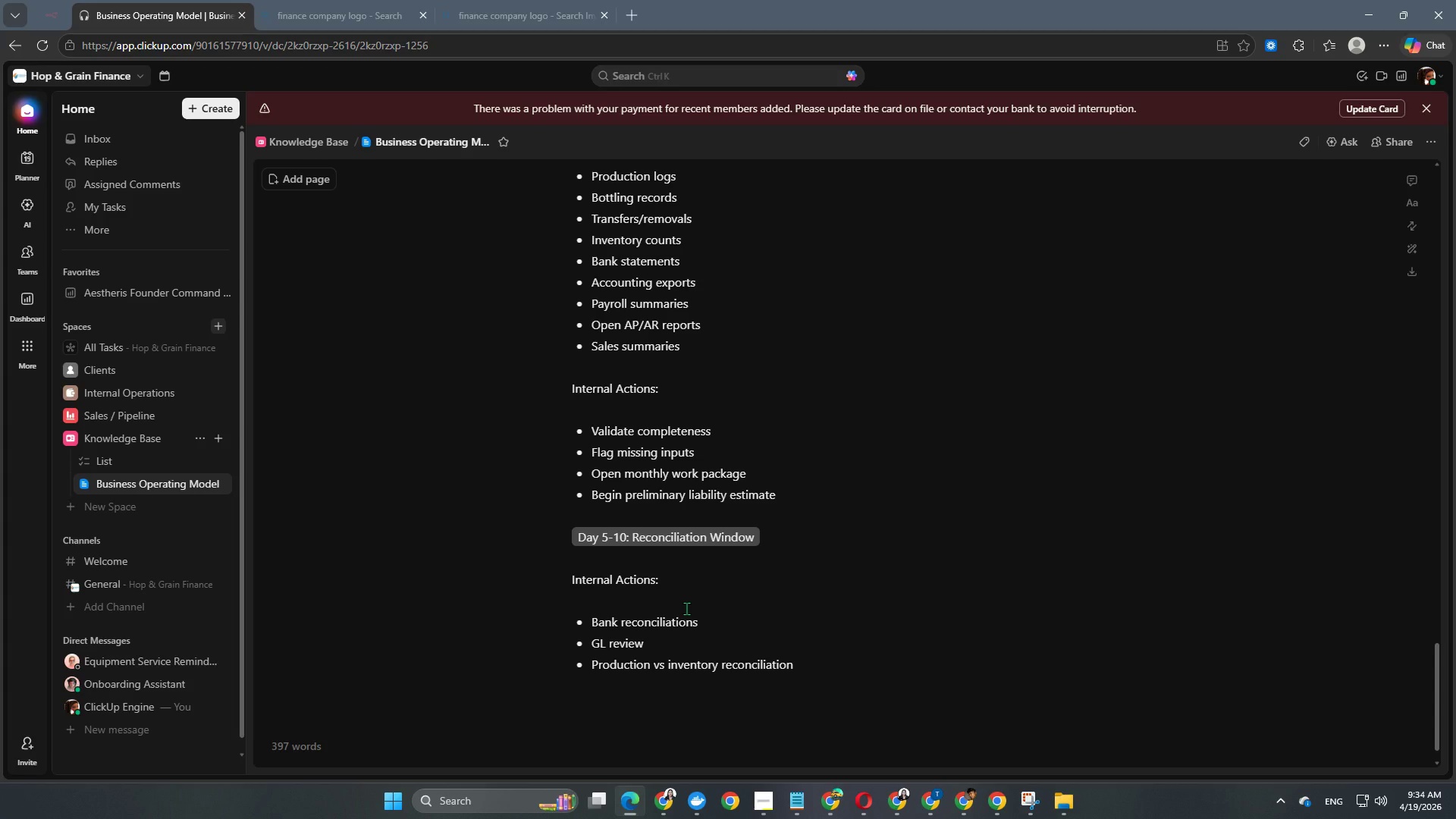 
key(Enter)
 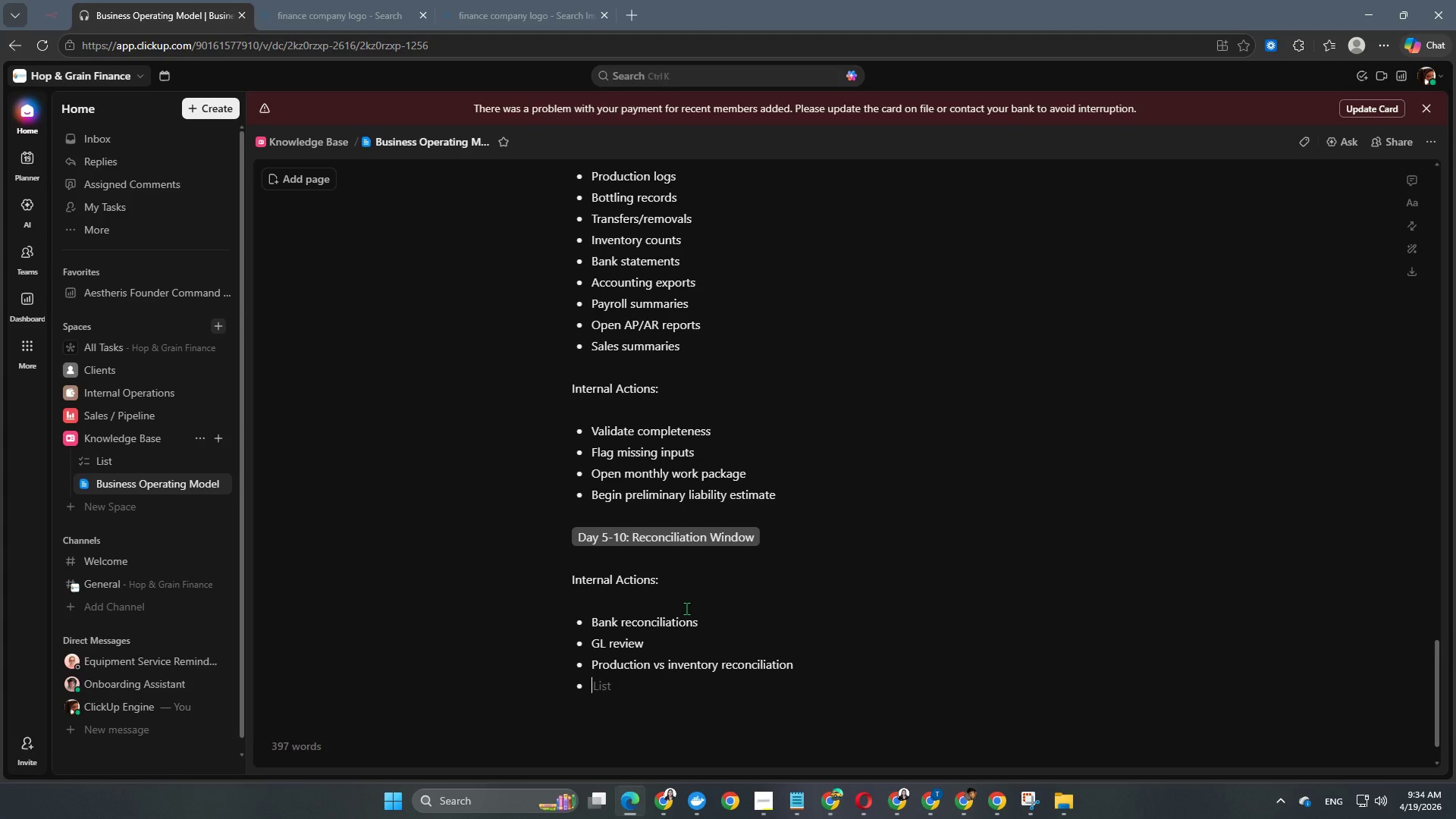 
type(Proof gallon bv)
key(Backspace)
type(alidations)
key(Backspace)
 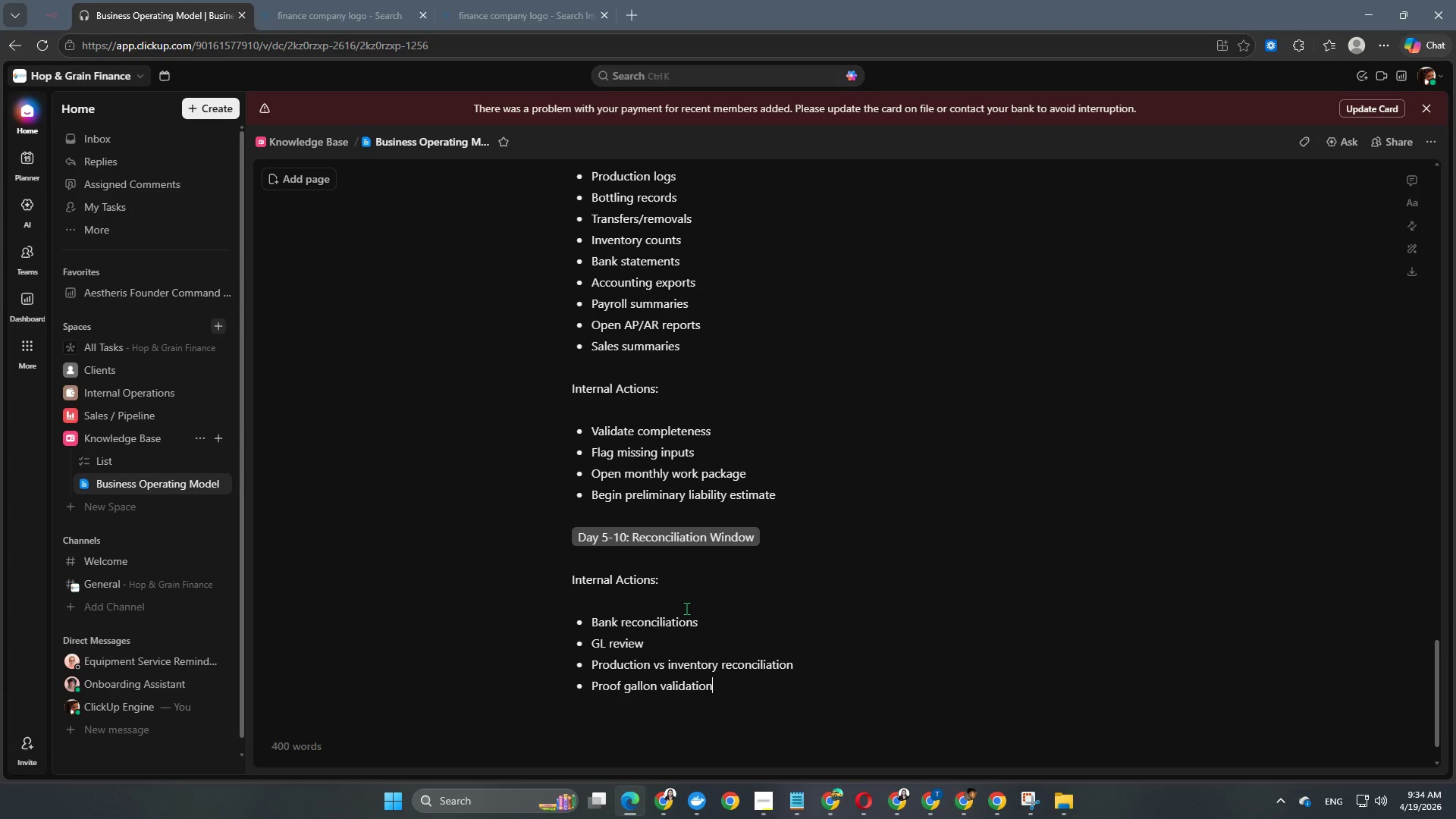 
key(Enter)
 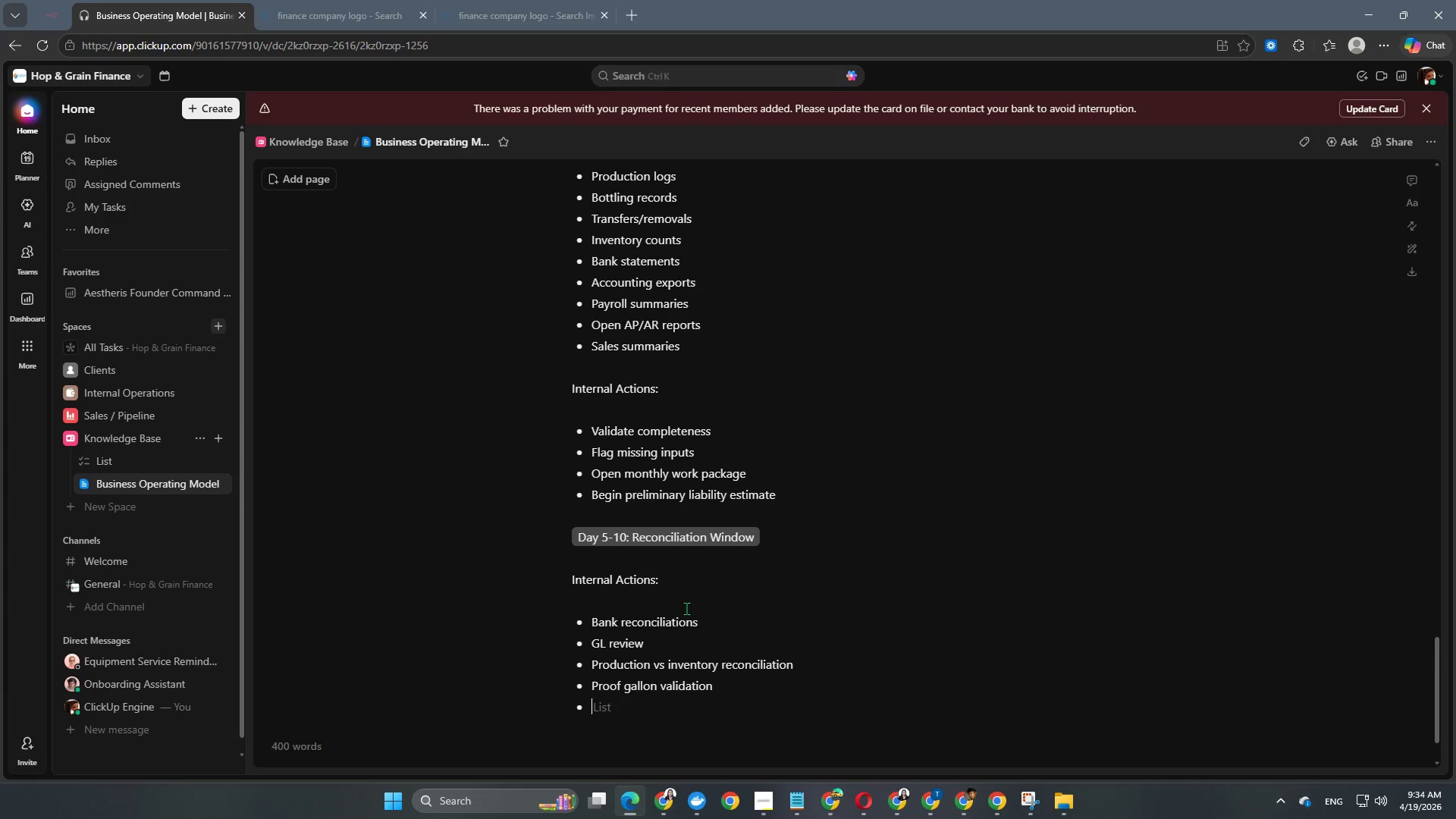 
type(Investigate inb)
key(Backspace)
type(ventory variances)
 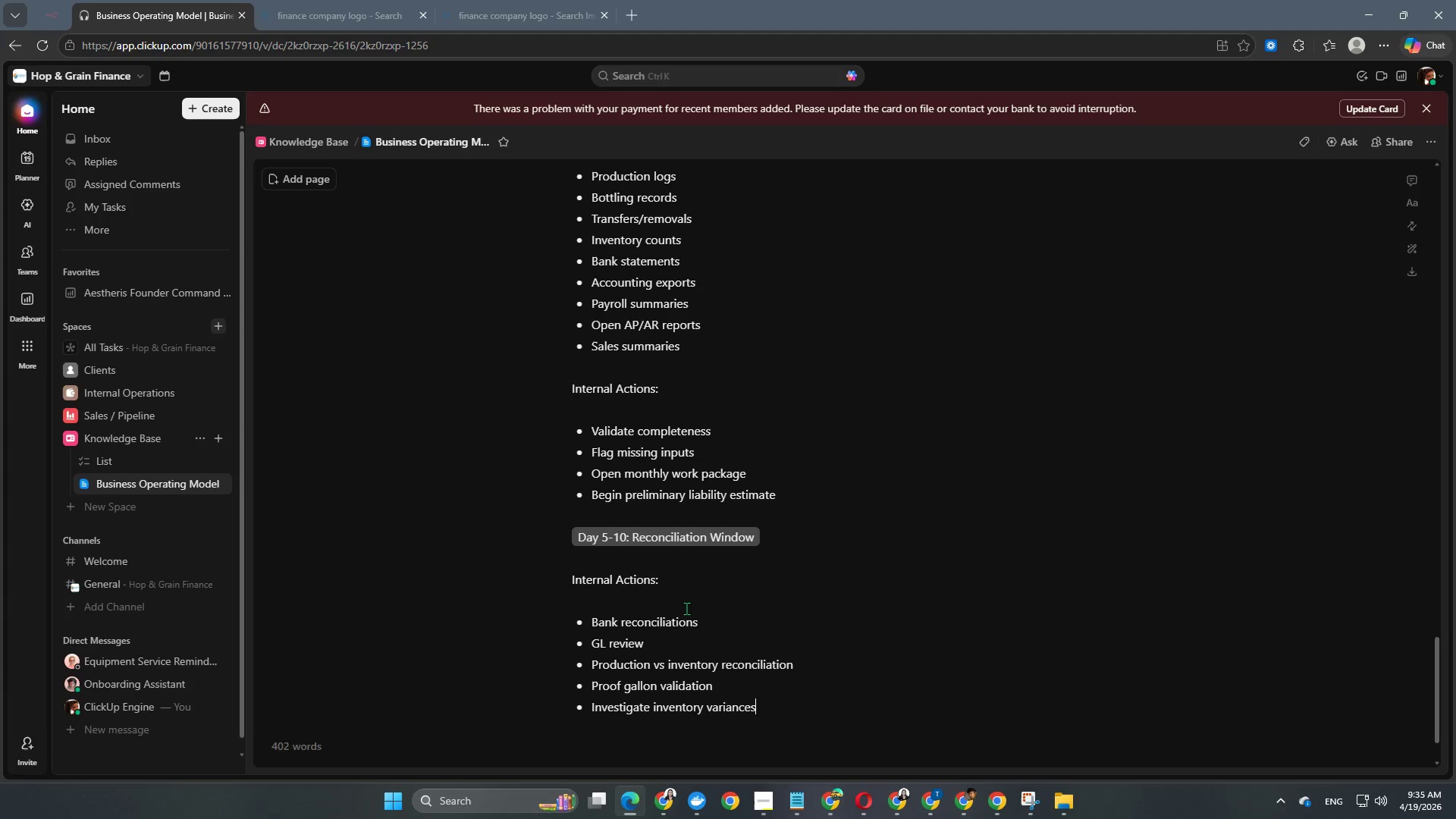 
key(Enter)
 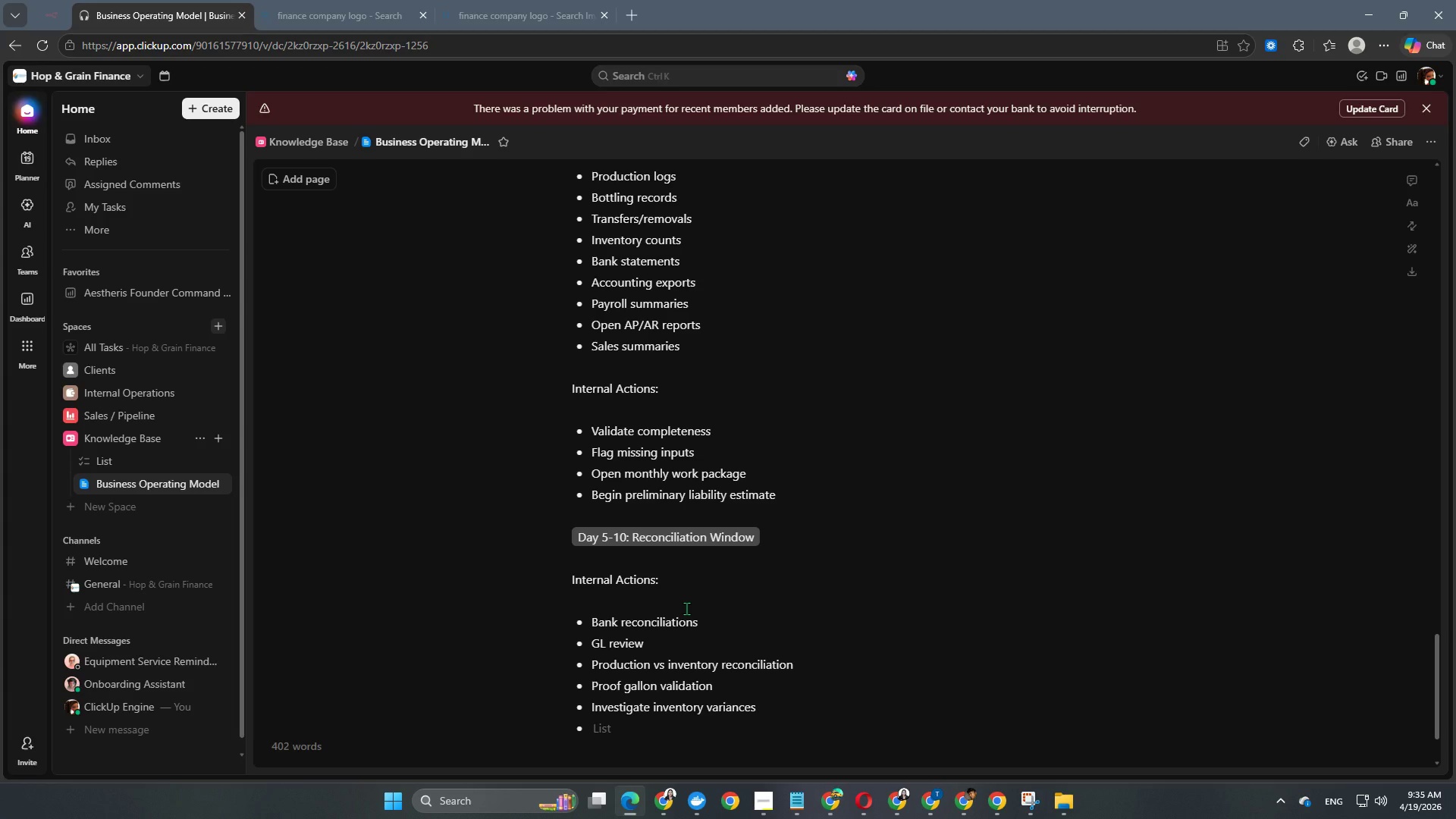 
type(Review aged recievb)
key(Backspace)
type(abl)
key(Backspace)
type(les )
key(Backspace)
type(/payables)
 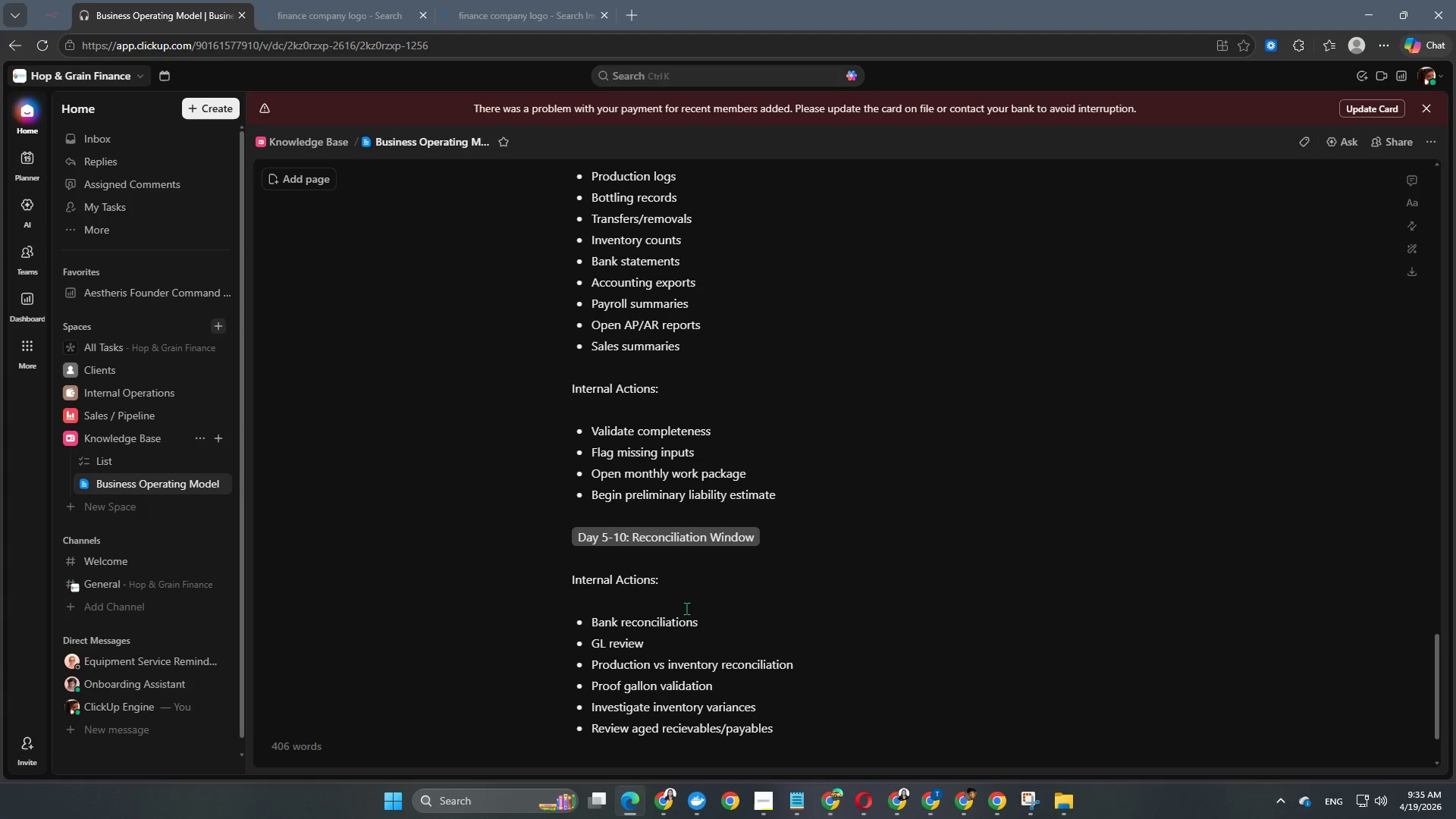 
key(Enter)
 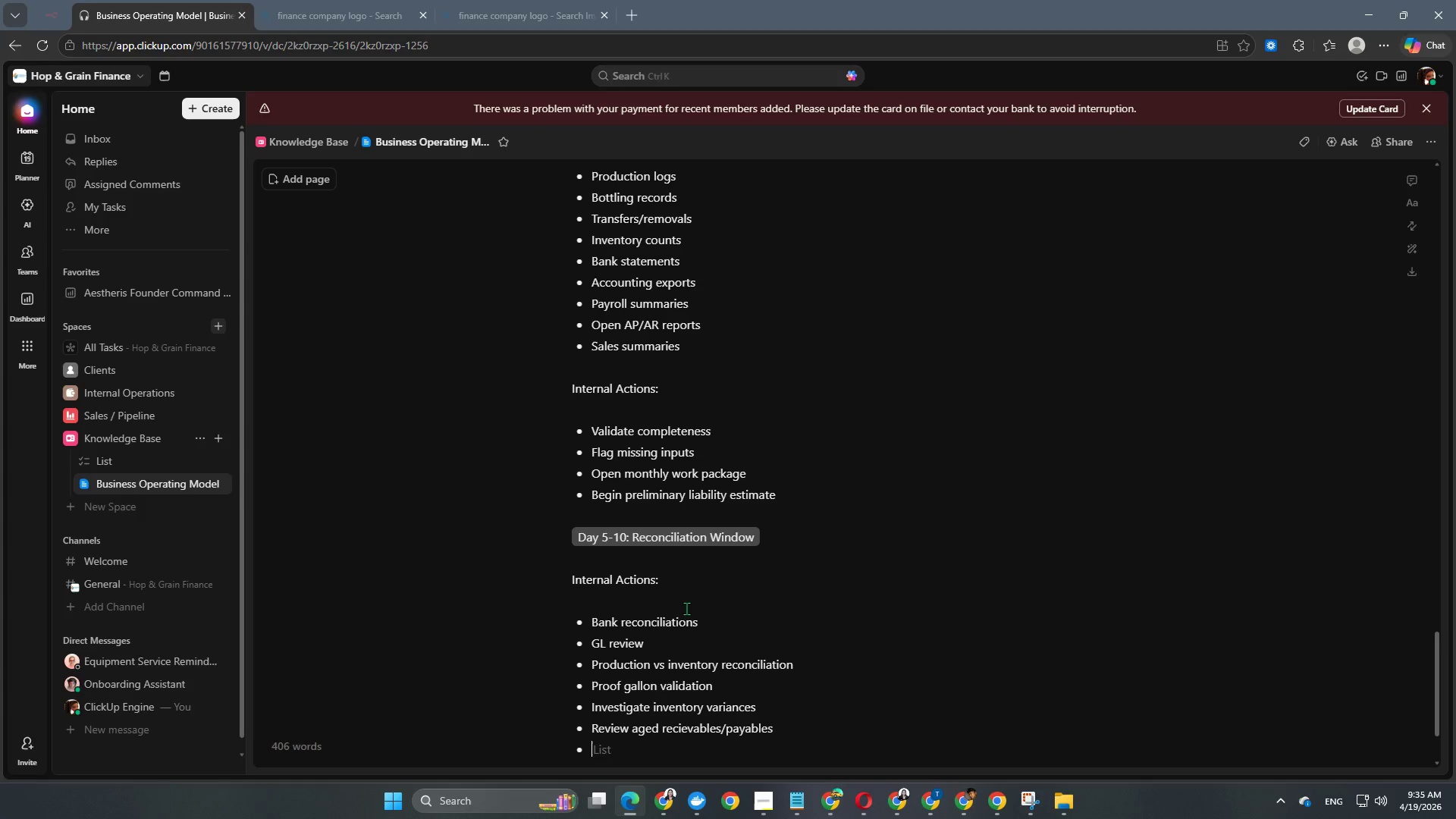 
type(Draft accrual entrie)
key(Backspace)
type(es)
 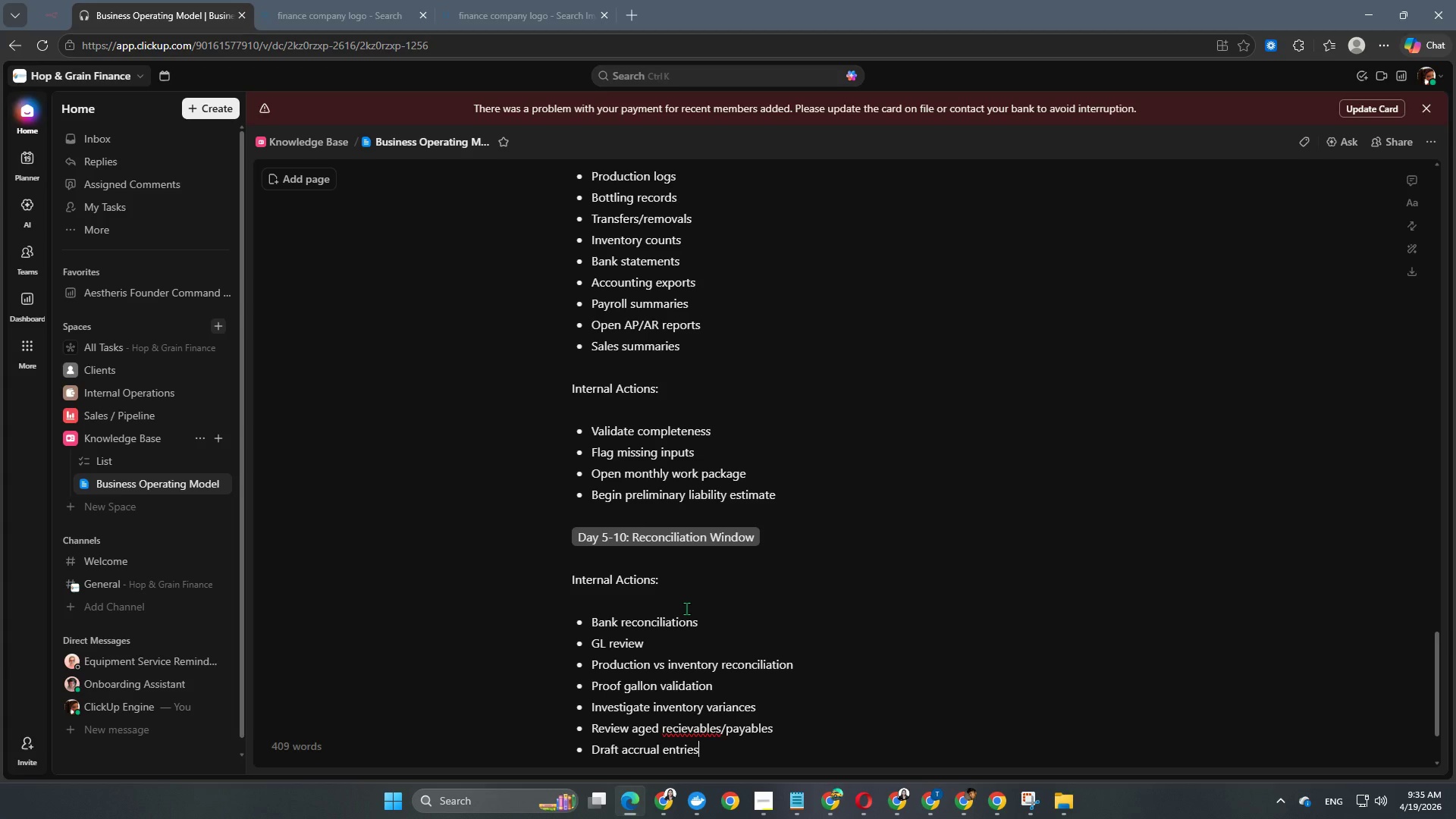 
key(Enter)
 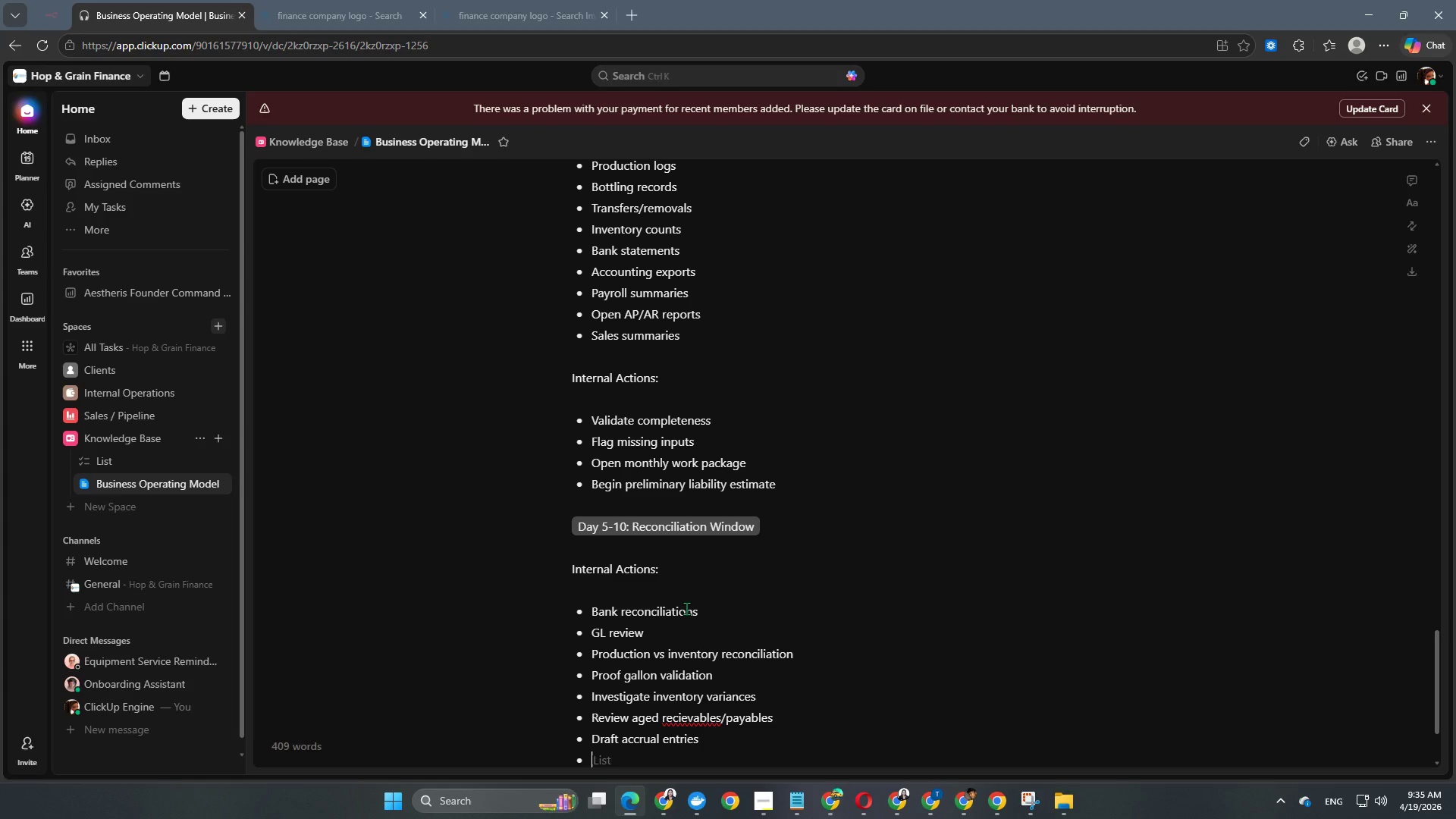 
key(Enter)
 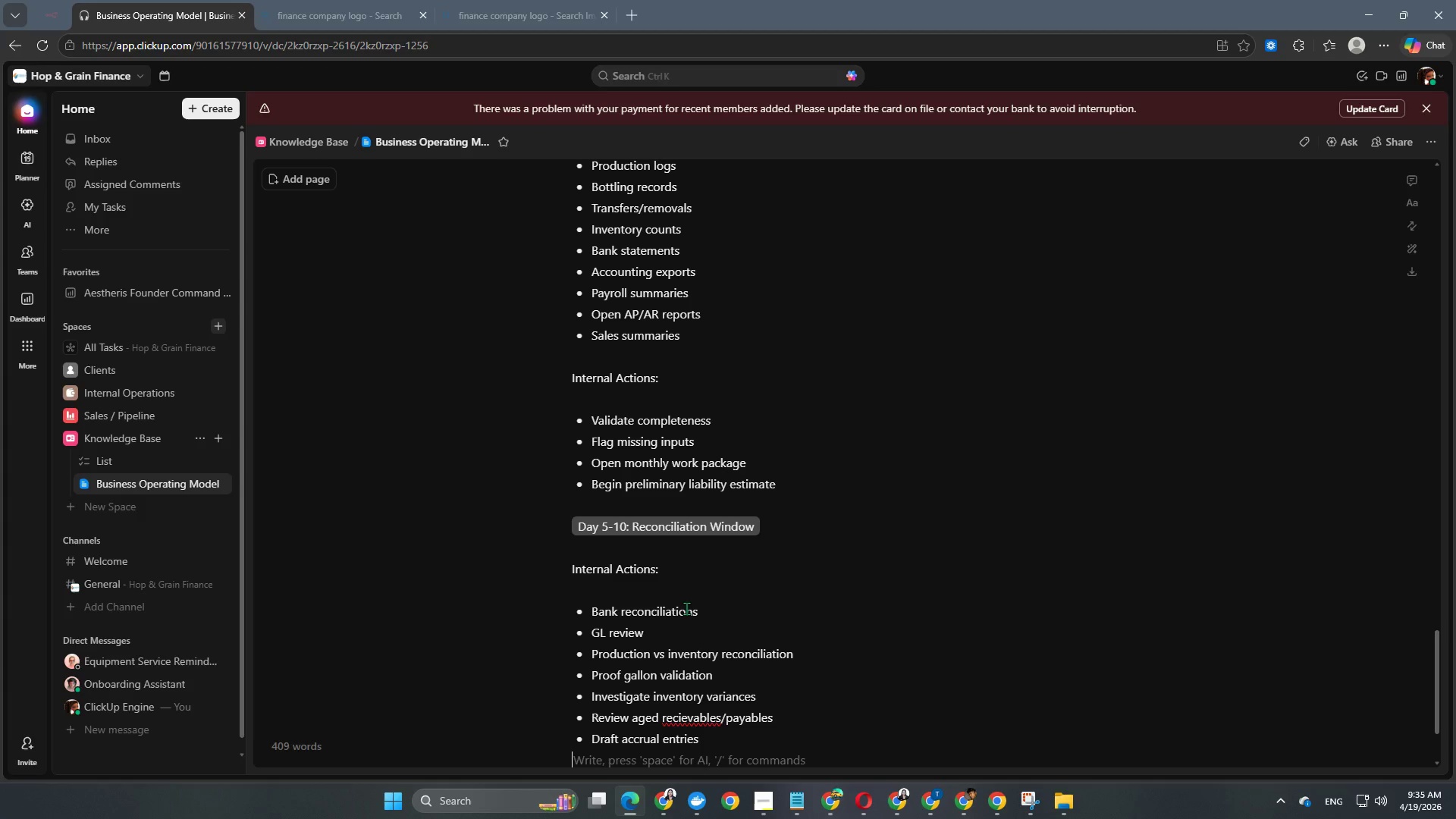 
key(Enter)
 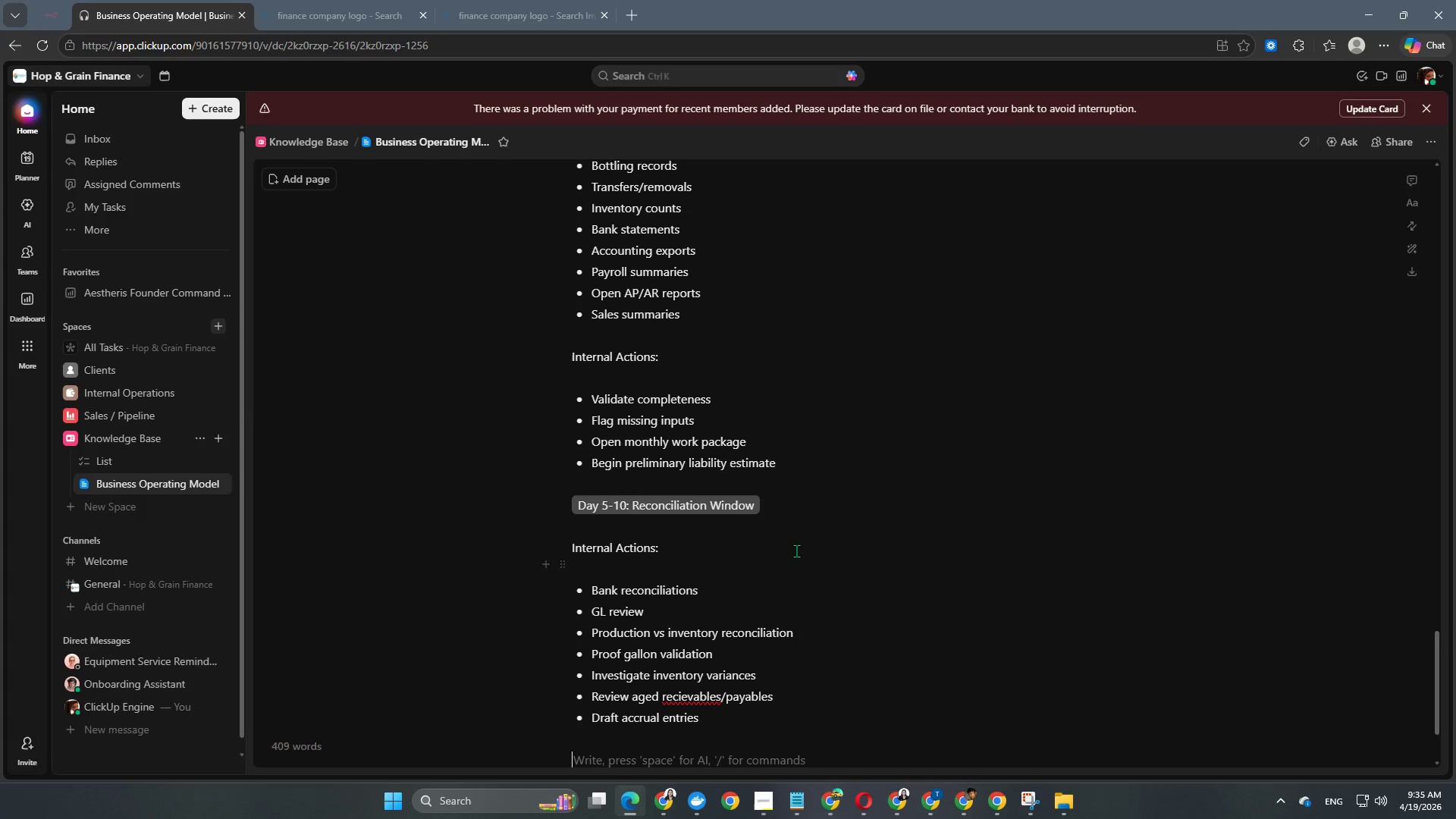 
scroll: coordinate [796, 551], scroll_direction: down, amount: 5.0
 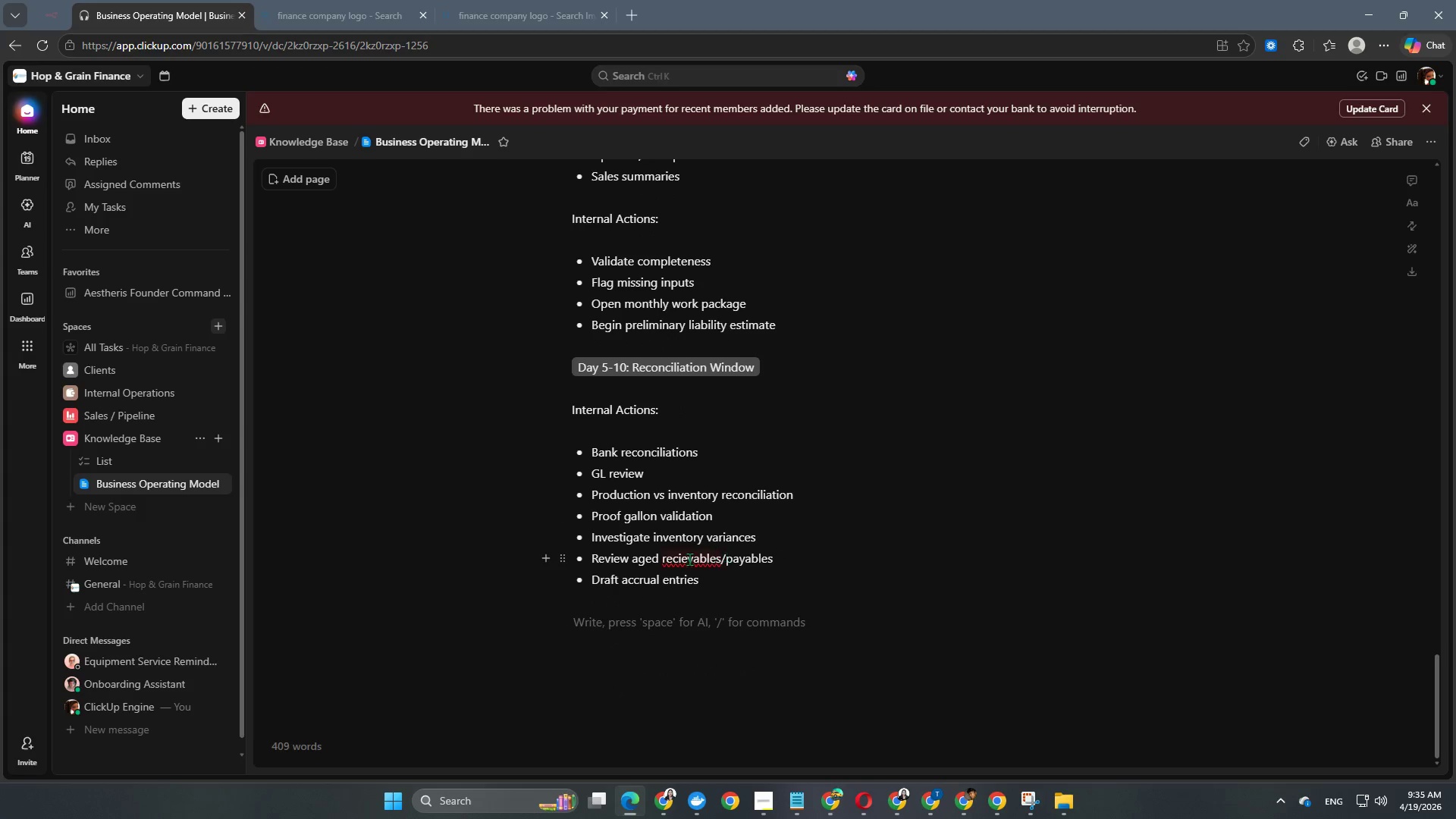 
right_click([689, 559])
 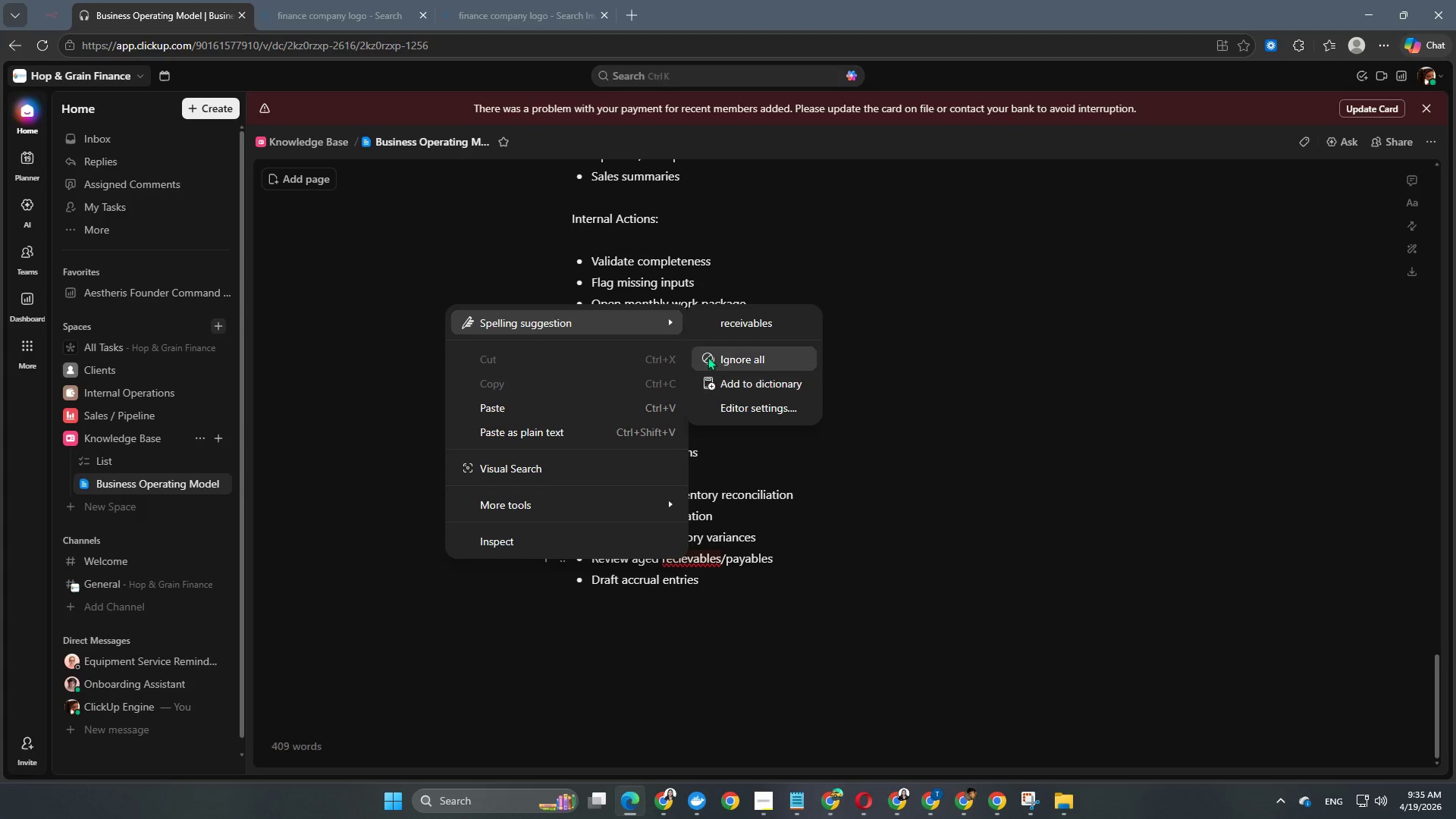 
left_click([742, 324])
 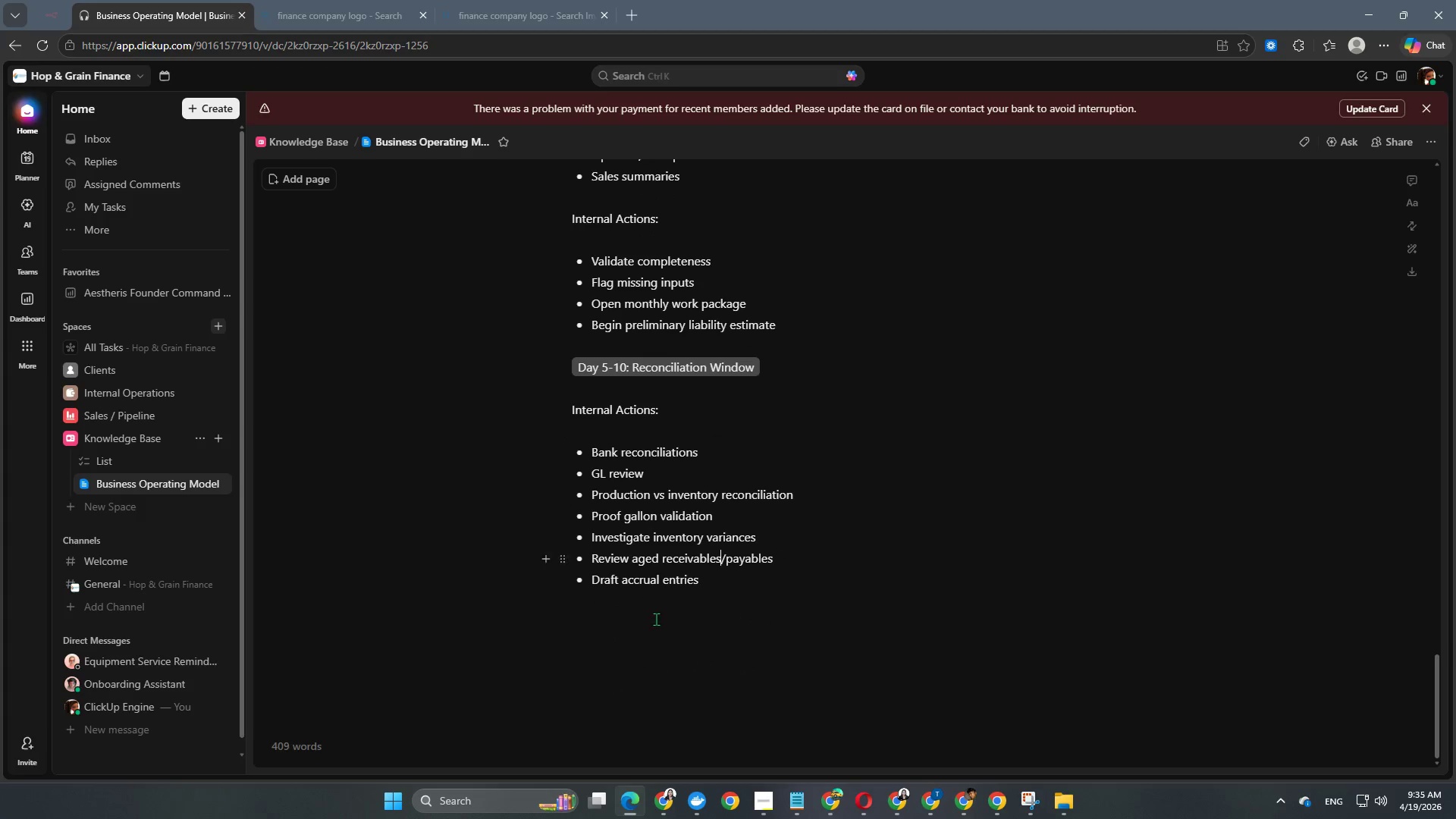 
left_click([648, 633])
 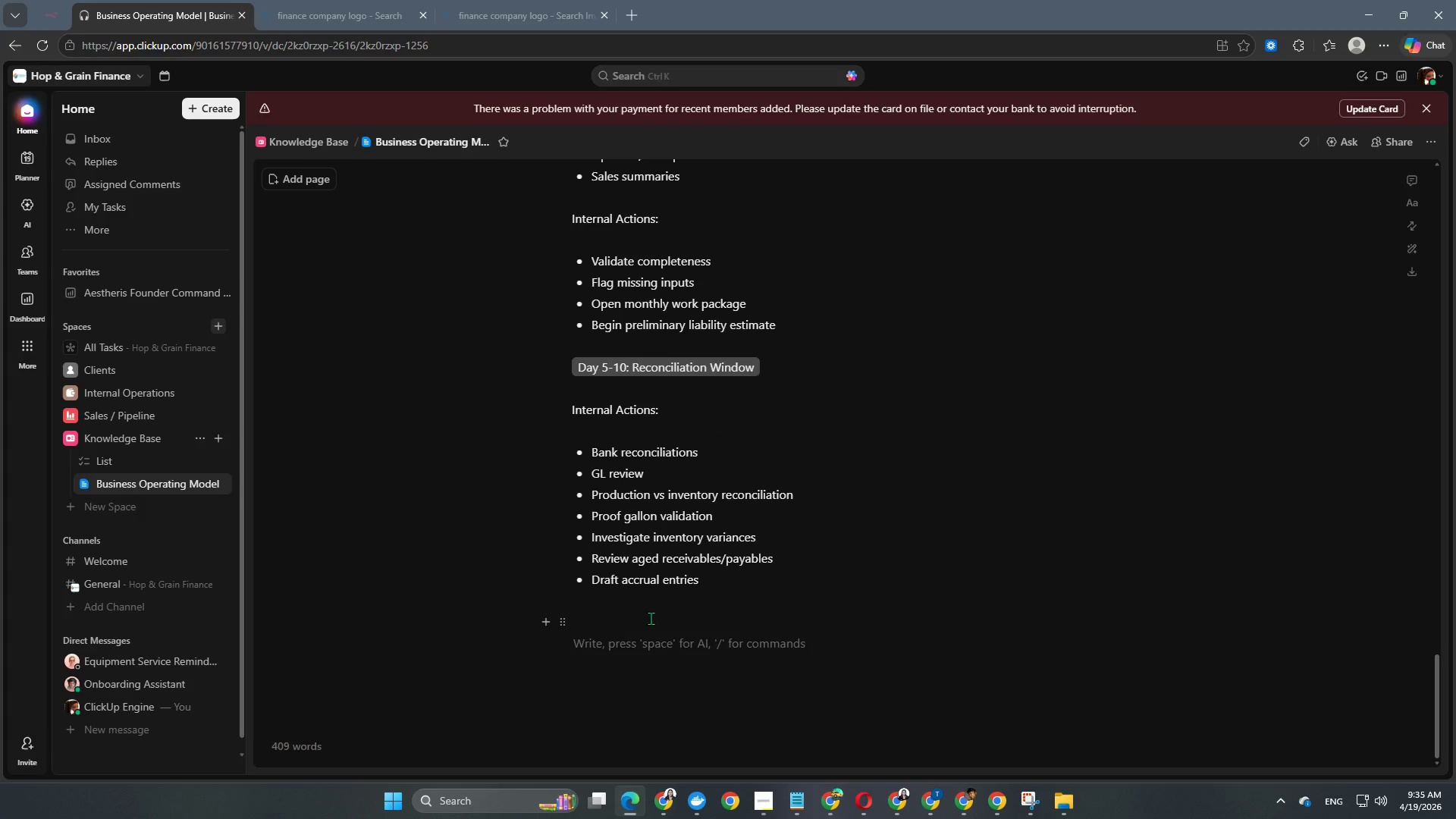 
scroll: coordinate [651, 618], scroll_direction: down, amount: 2.0
 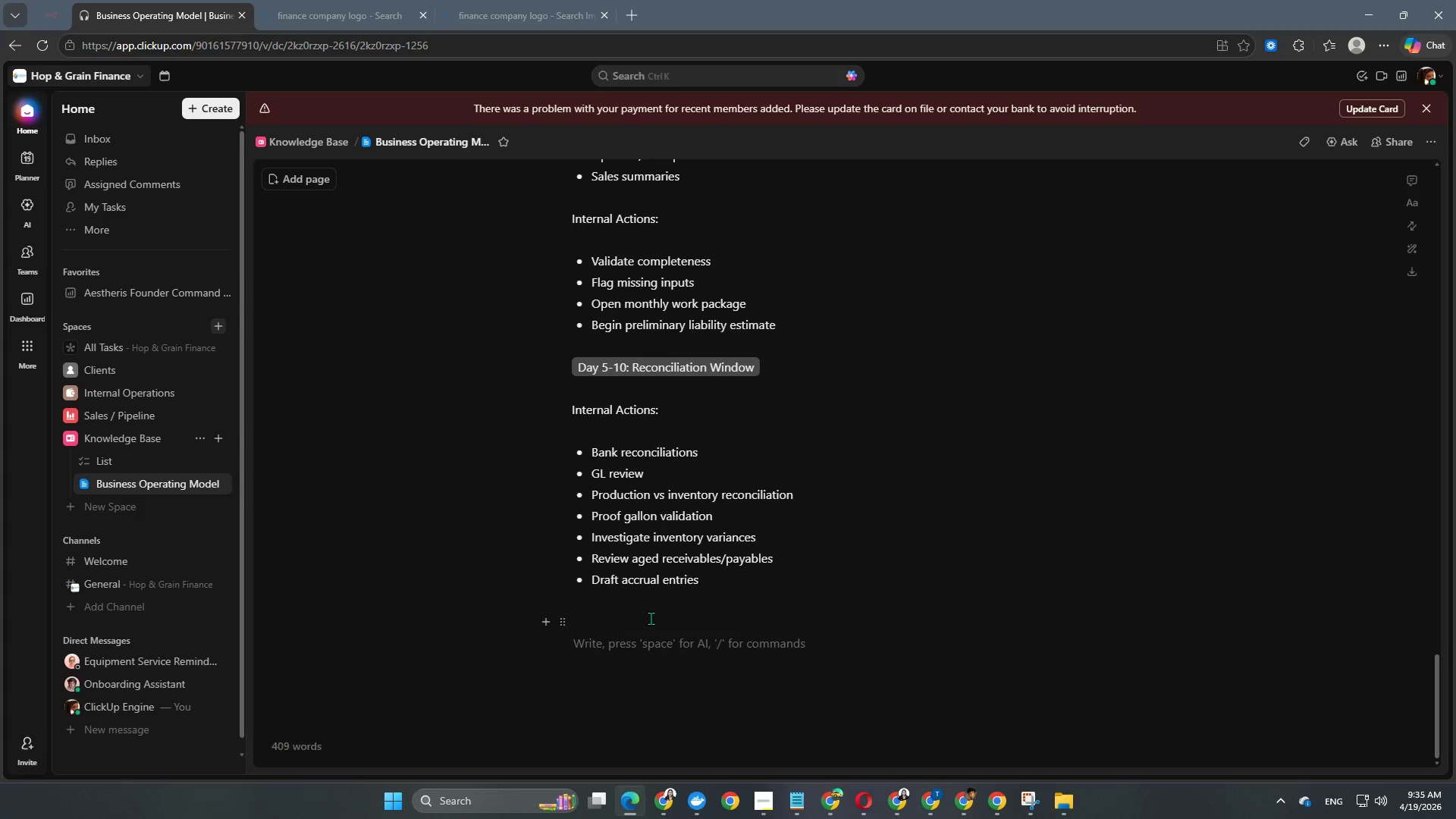 
key(Enter)
 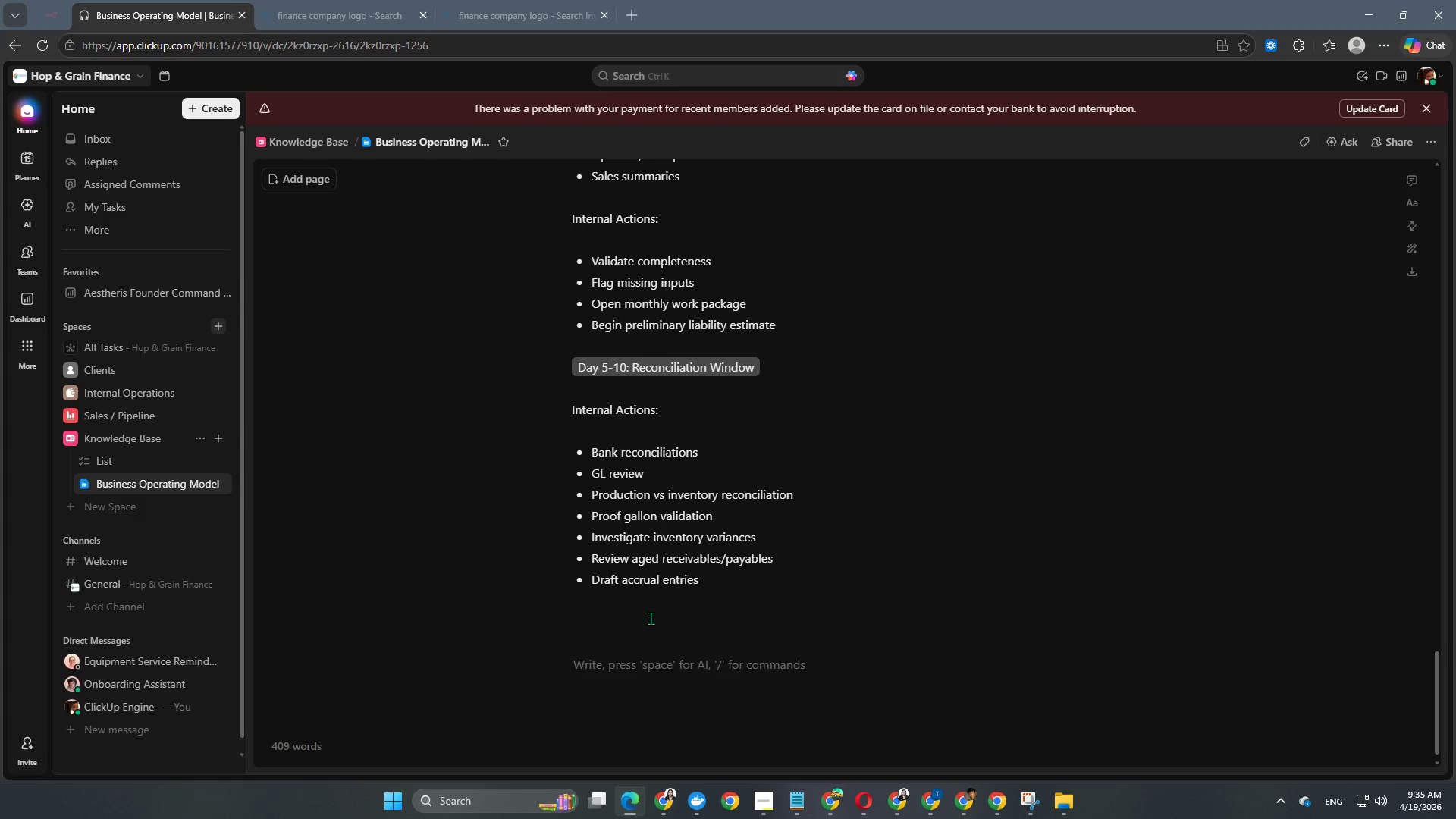 
key(Backspace)
 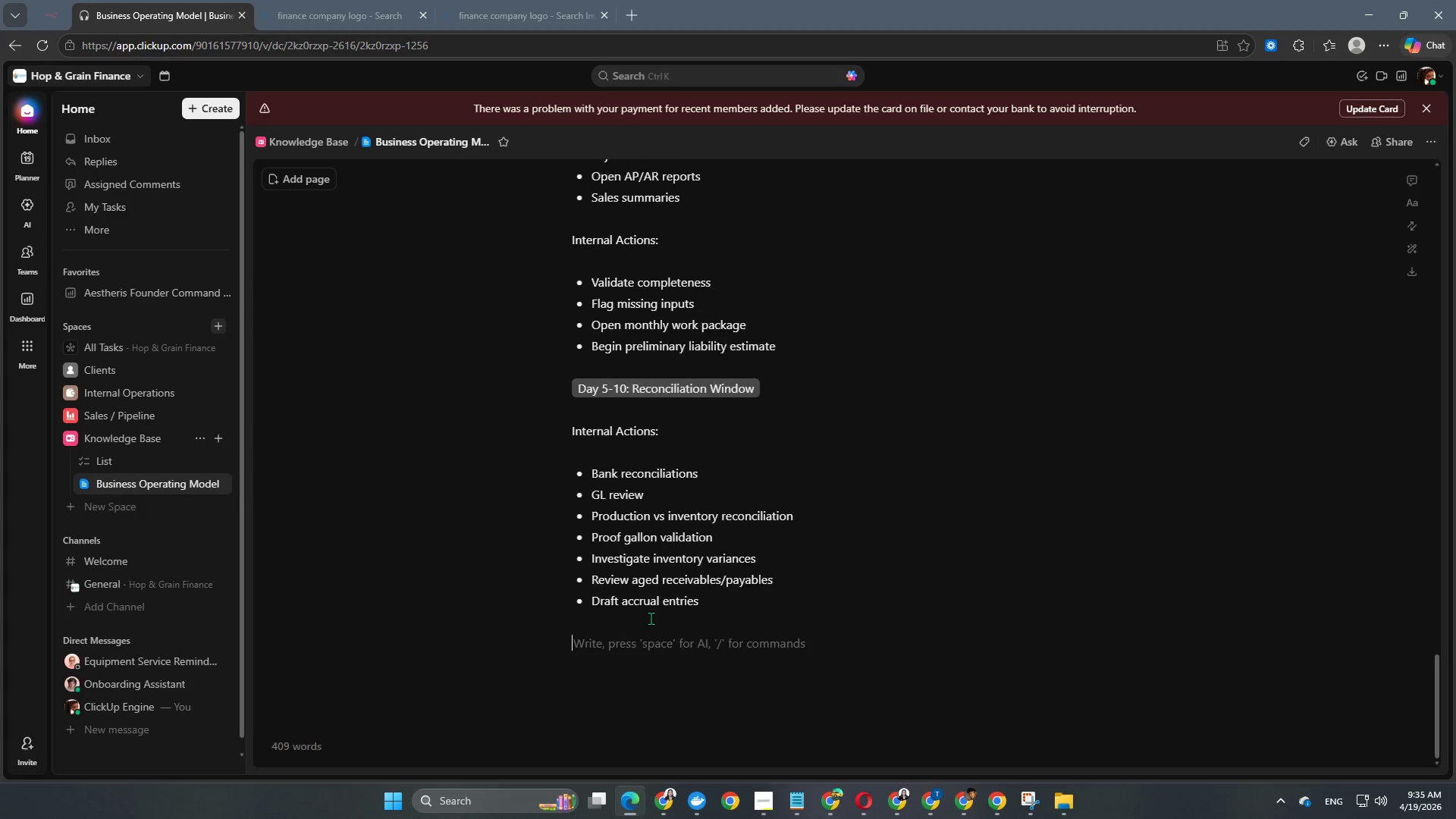 
key(Backspace)
 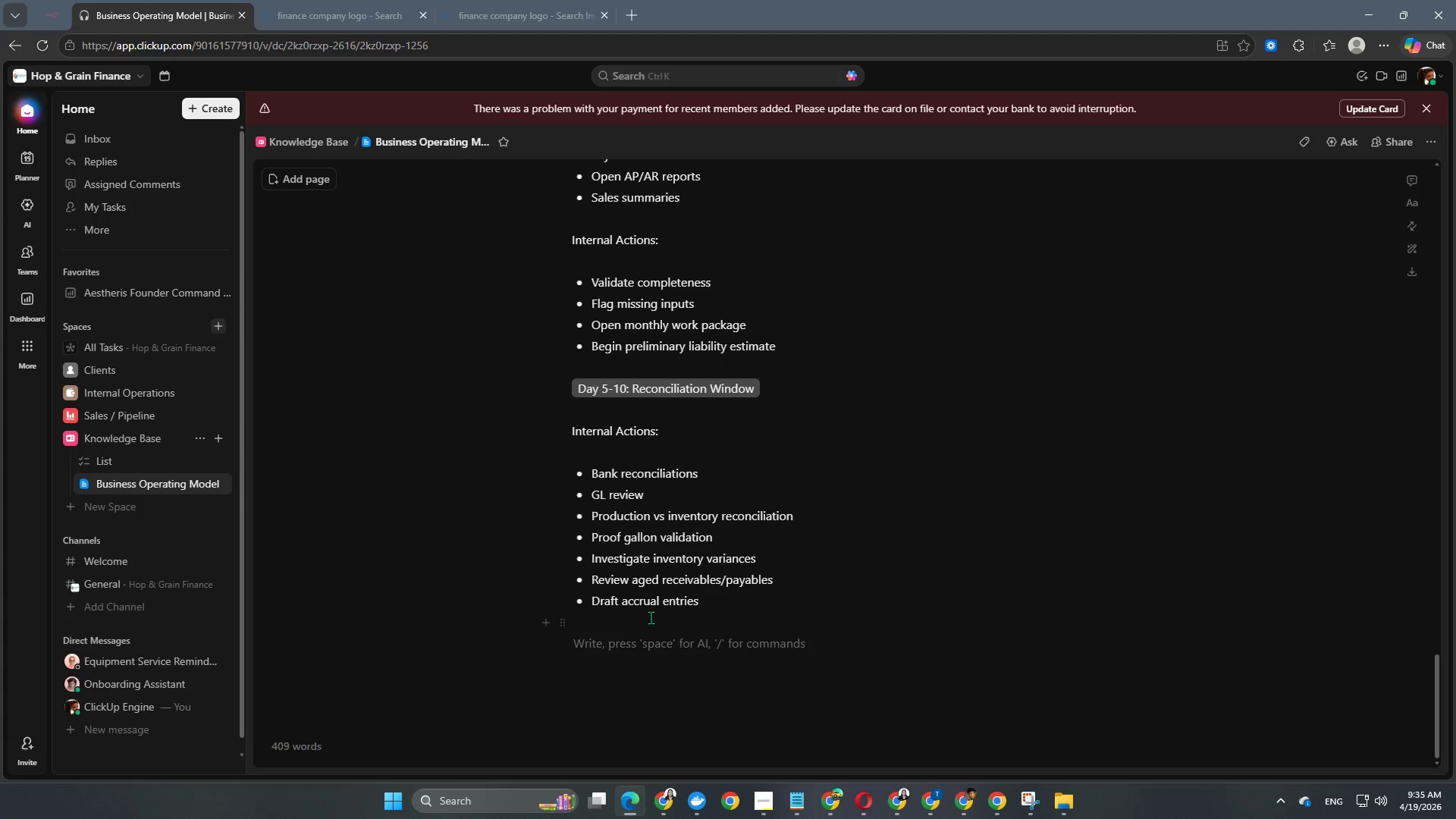 
scroll: coordinate [651, 617], scroll_direction: down, amount: 3.0
 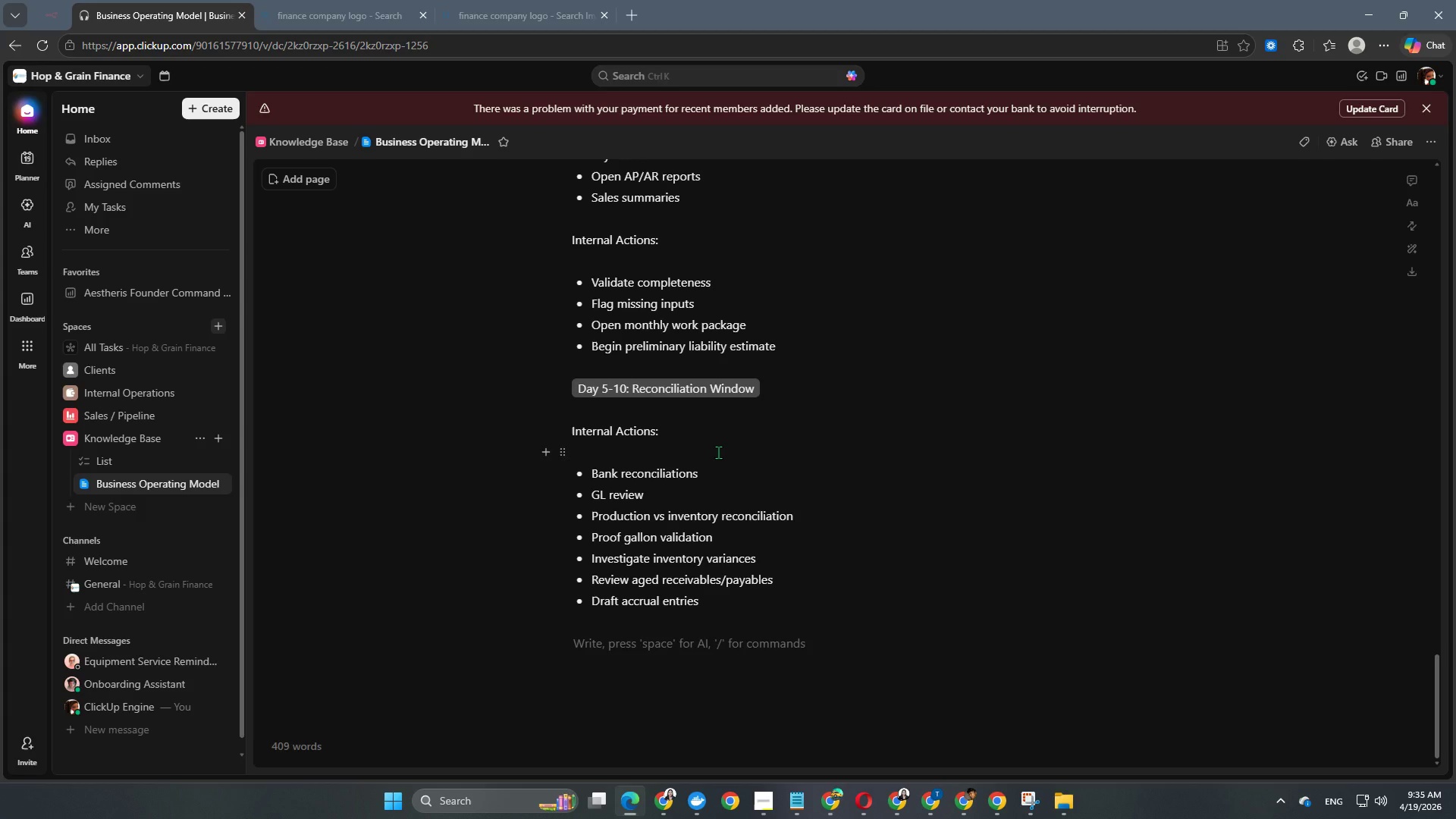 
type(Days 12-20: CFO Reviw)
key(Backspace)
type(ew Window)
 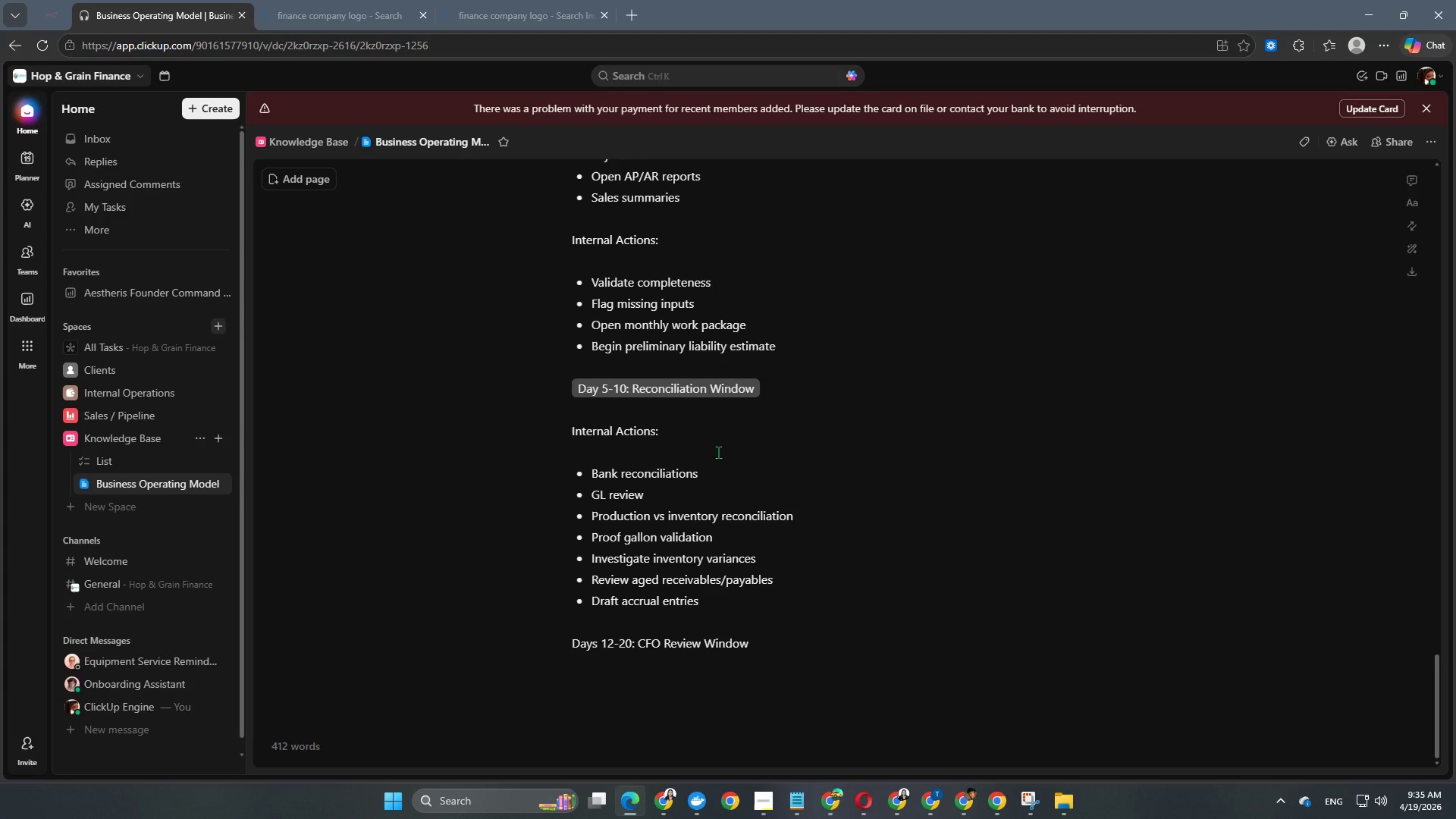 
key(Enter)
 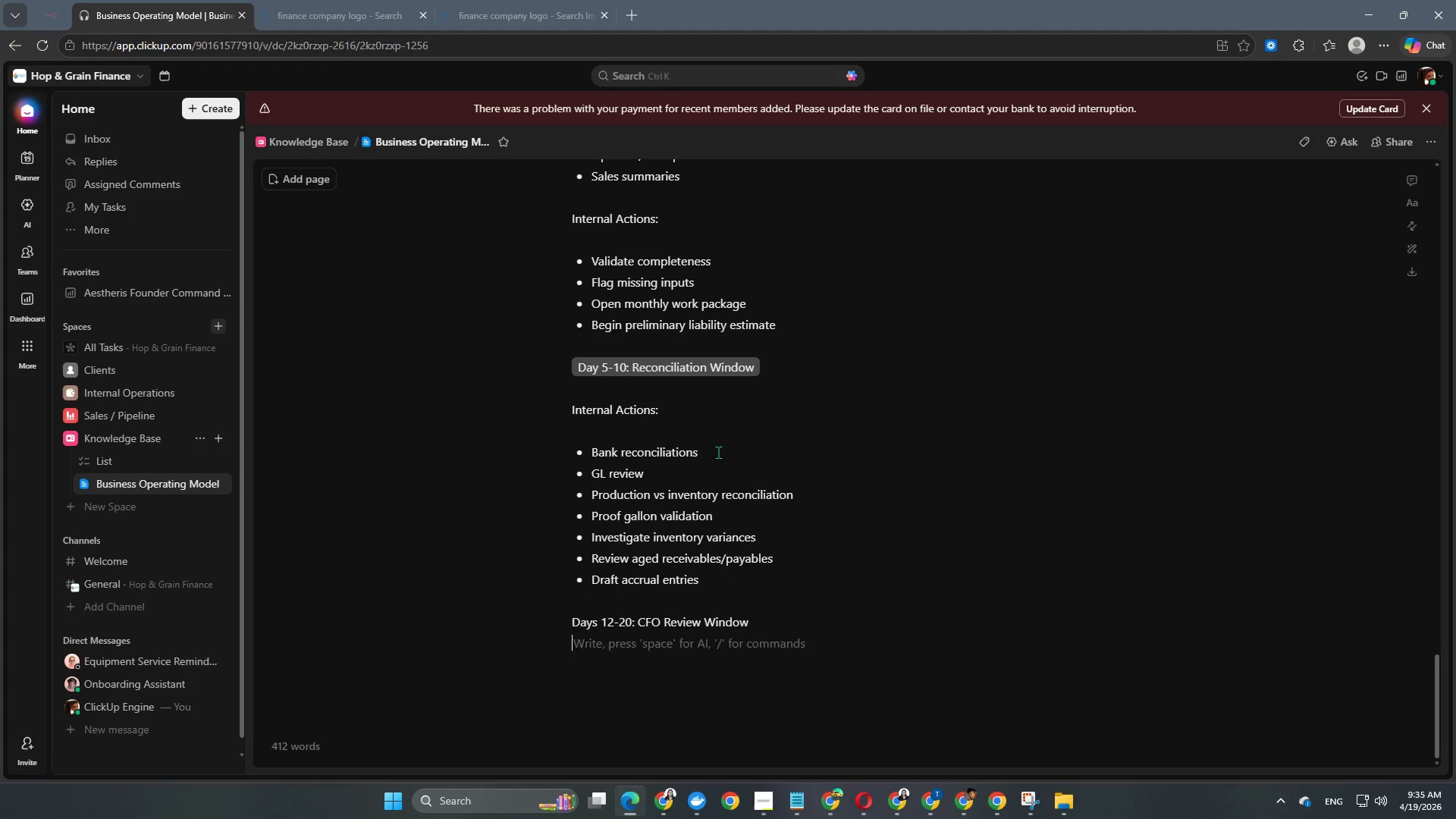 
key(Enter)
 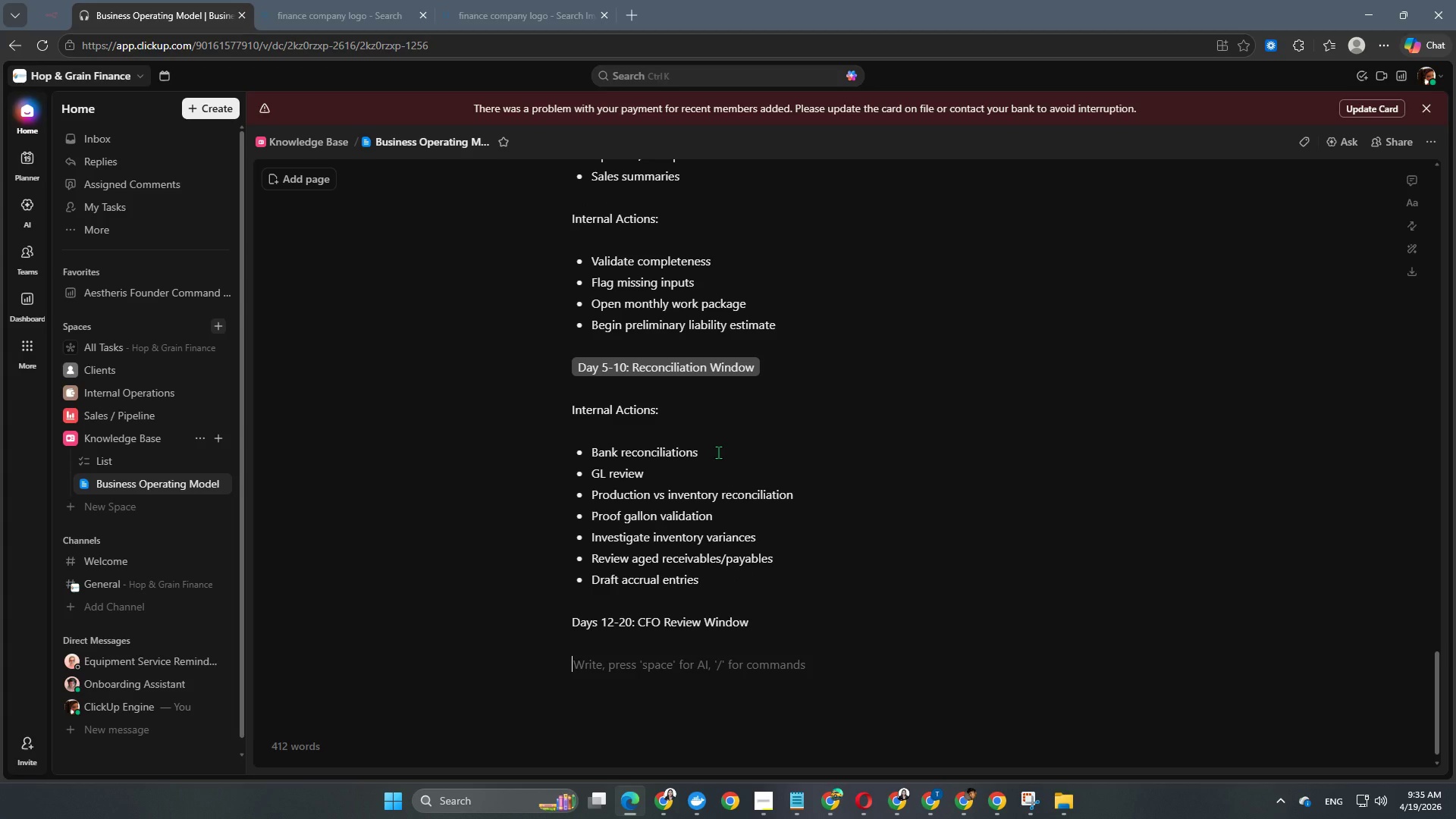 
type(Internal Actions:  )
 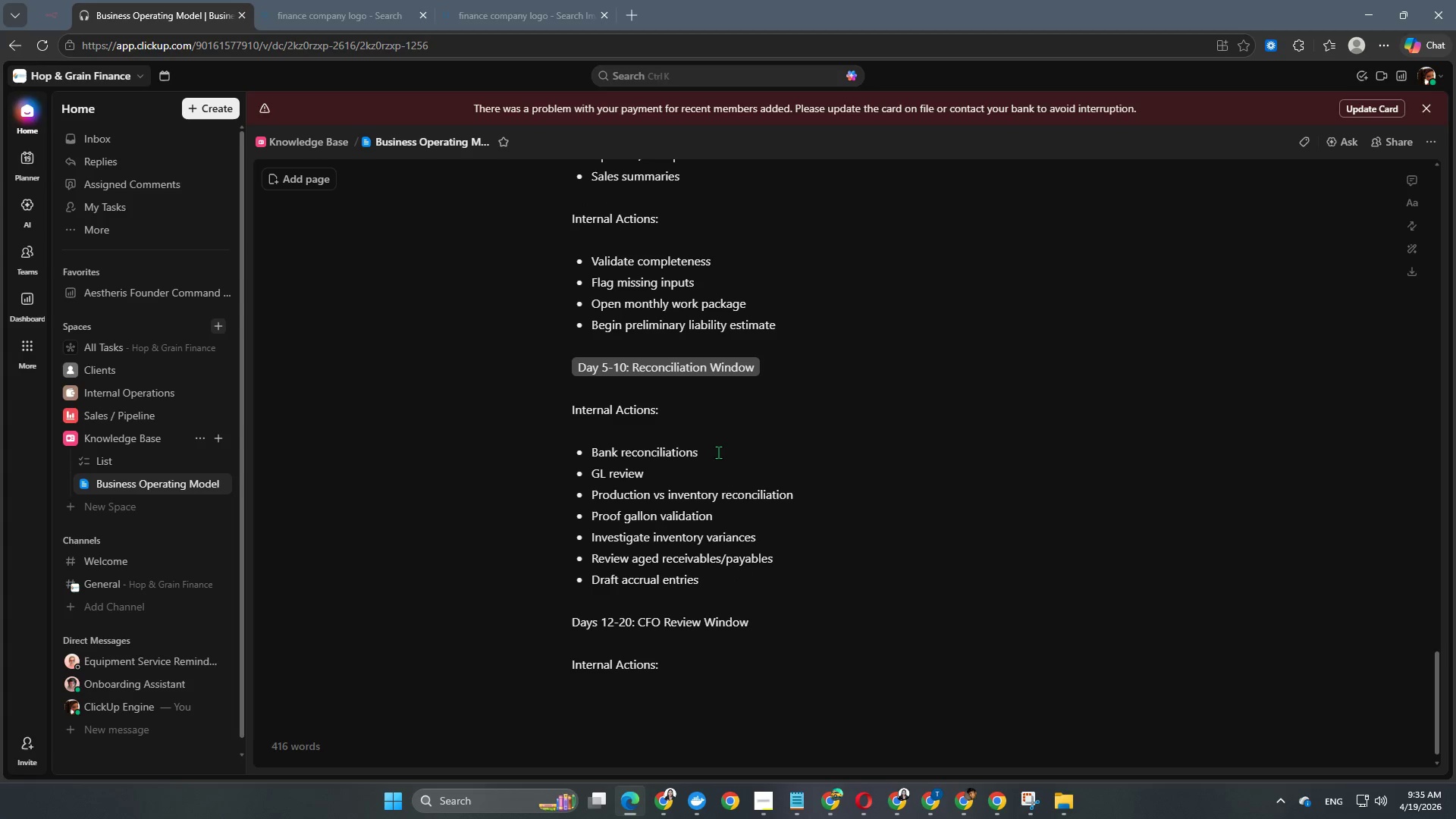 
 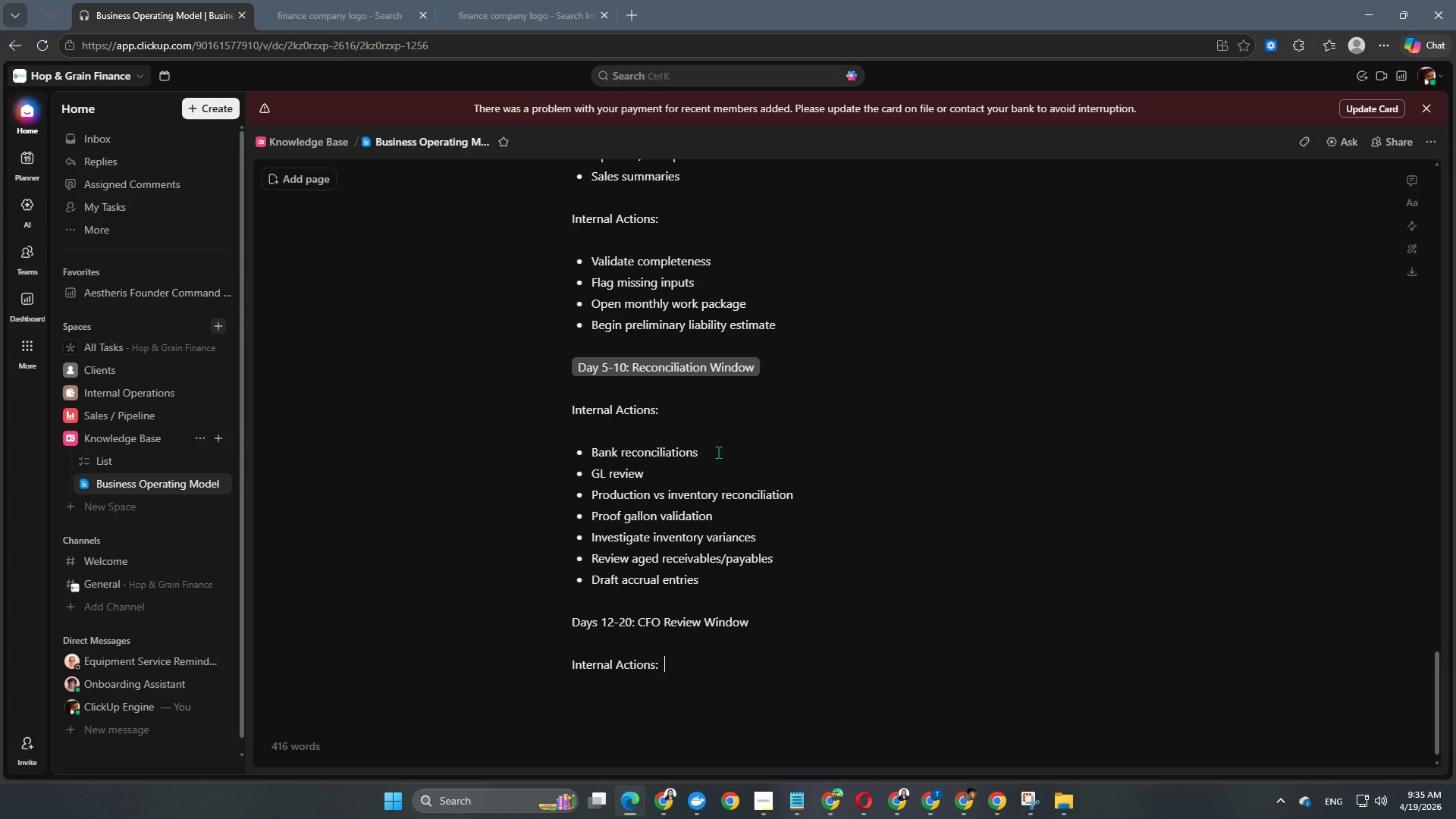 
key(Enter)
 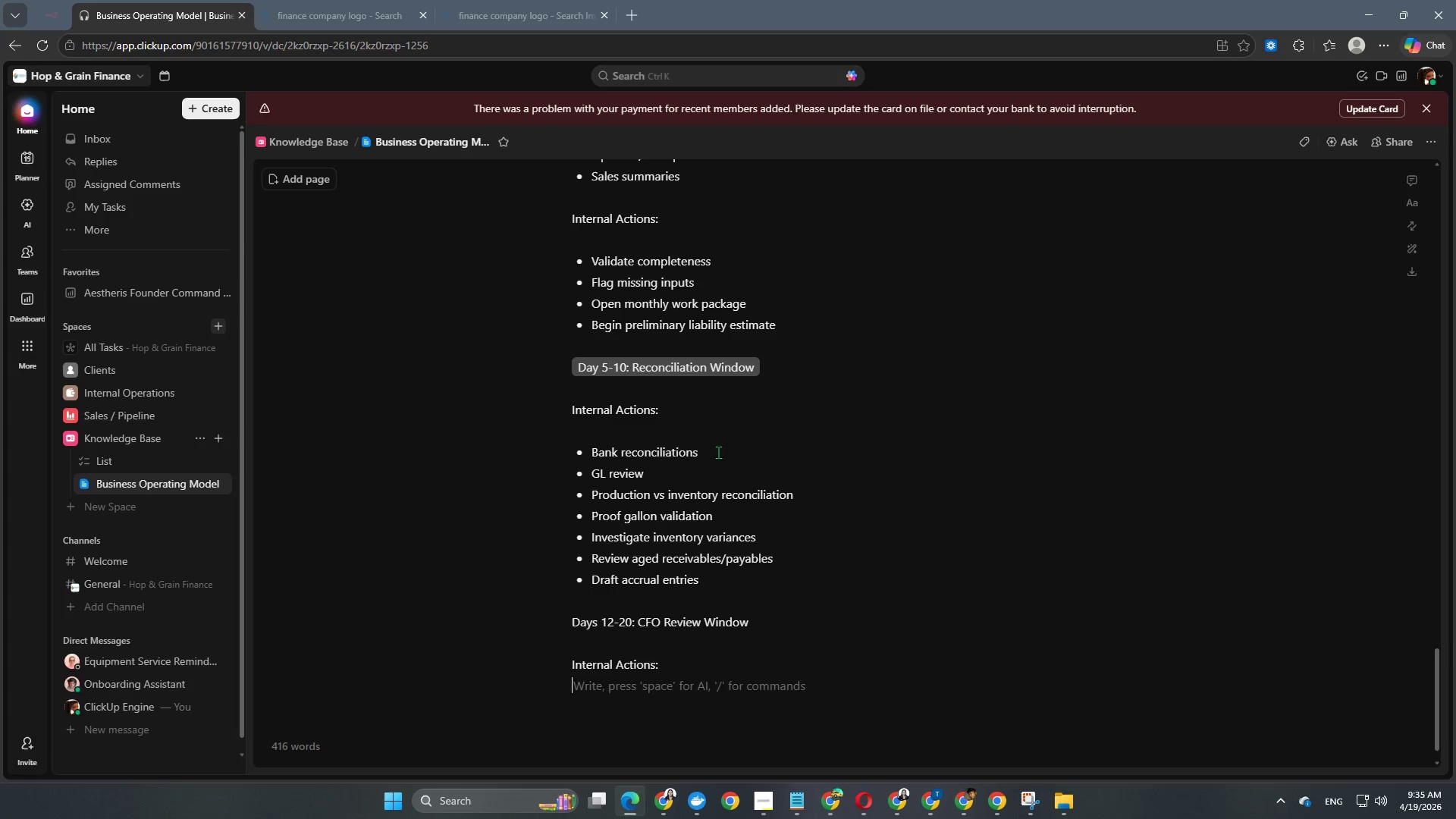 
key(Enter)
 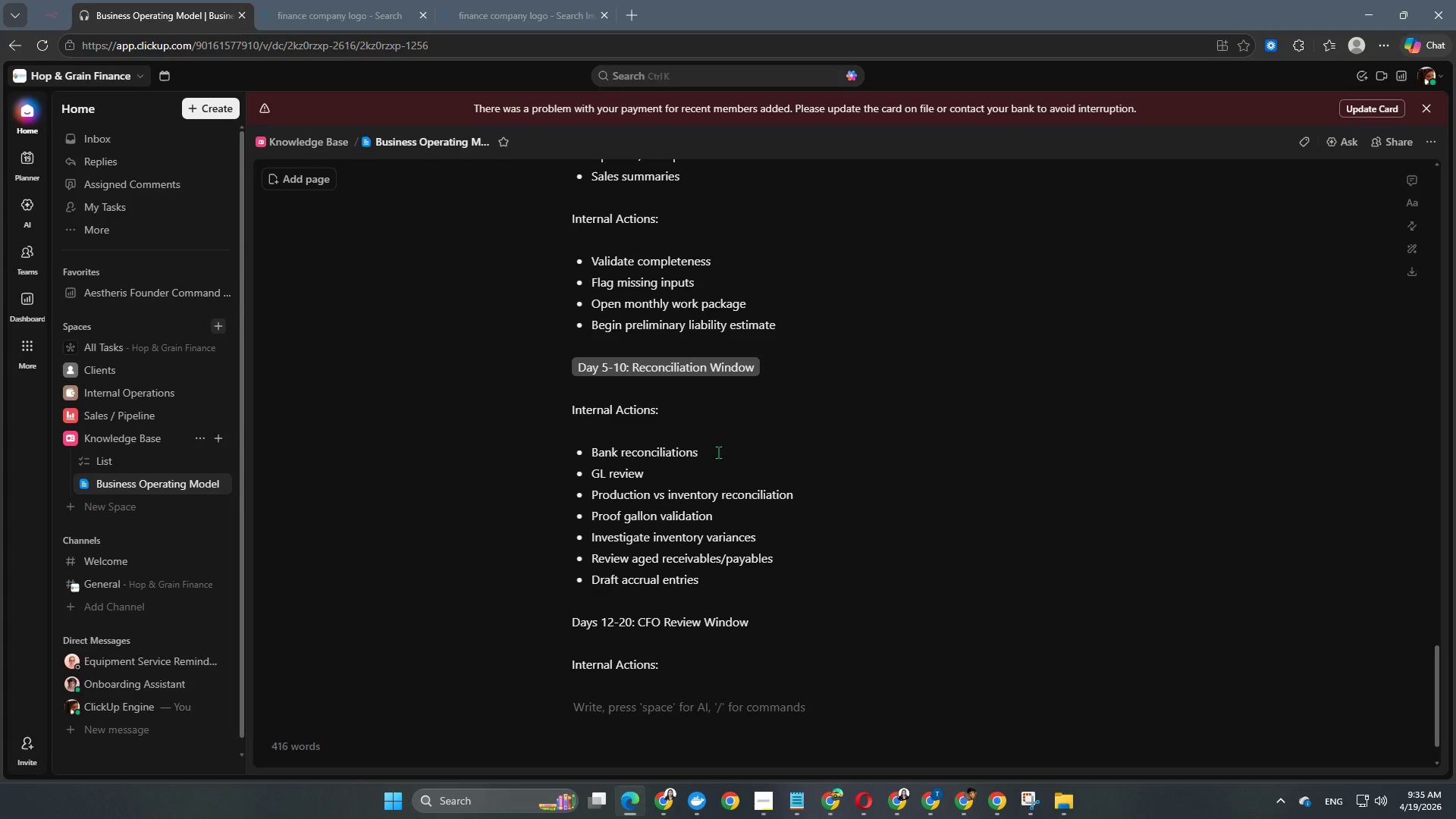 
key(Minus)
 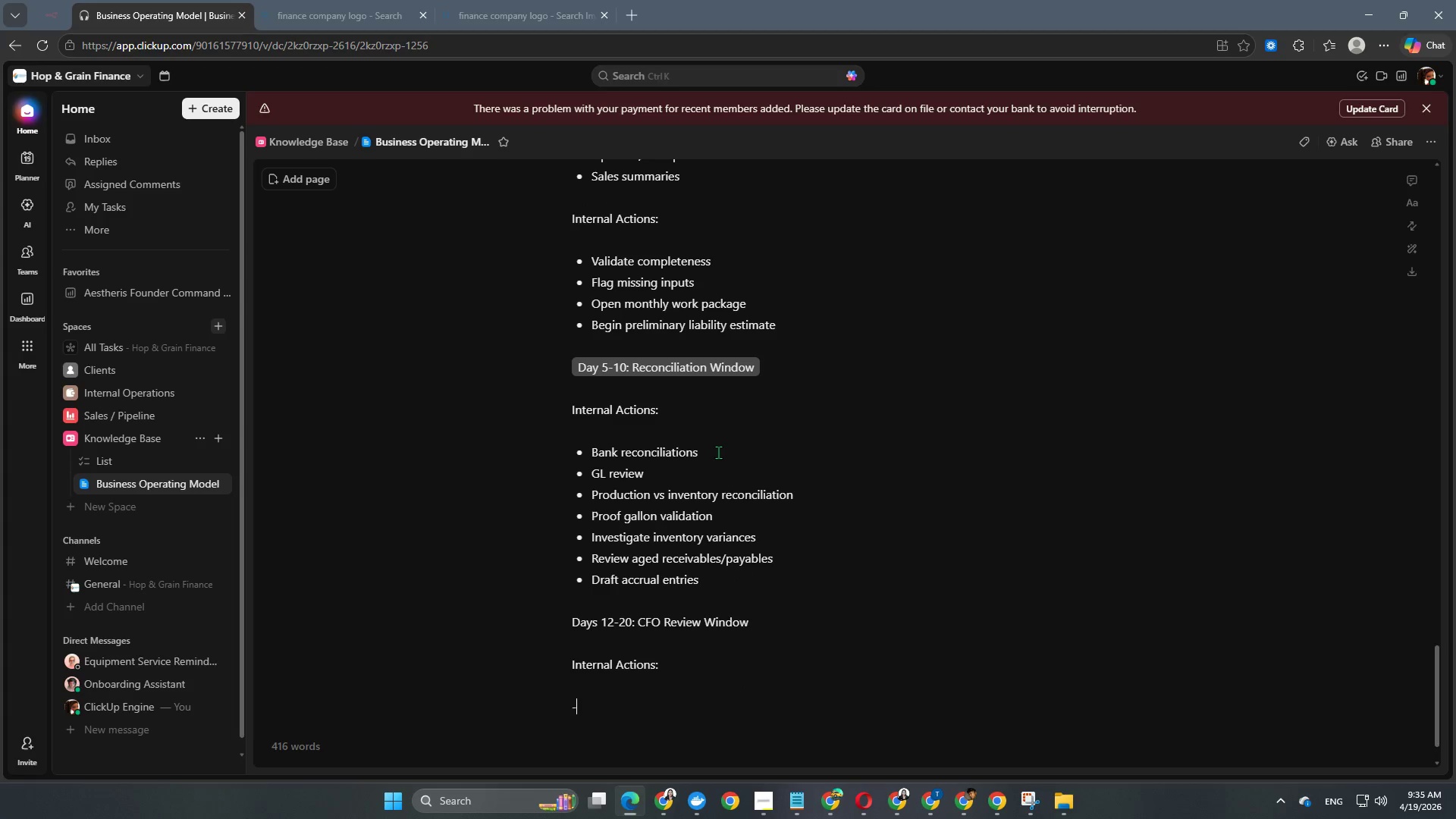 
key(Space)
 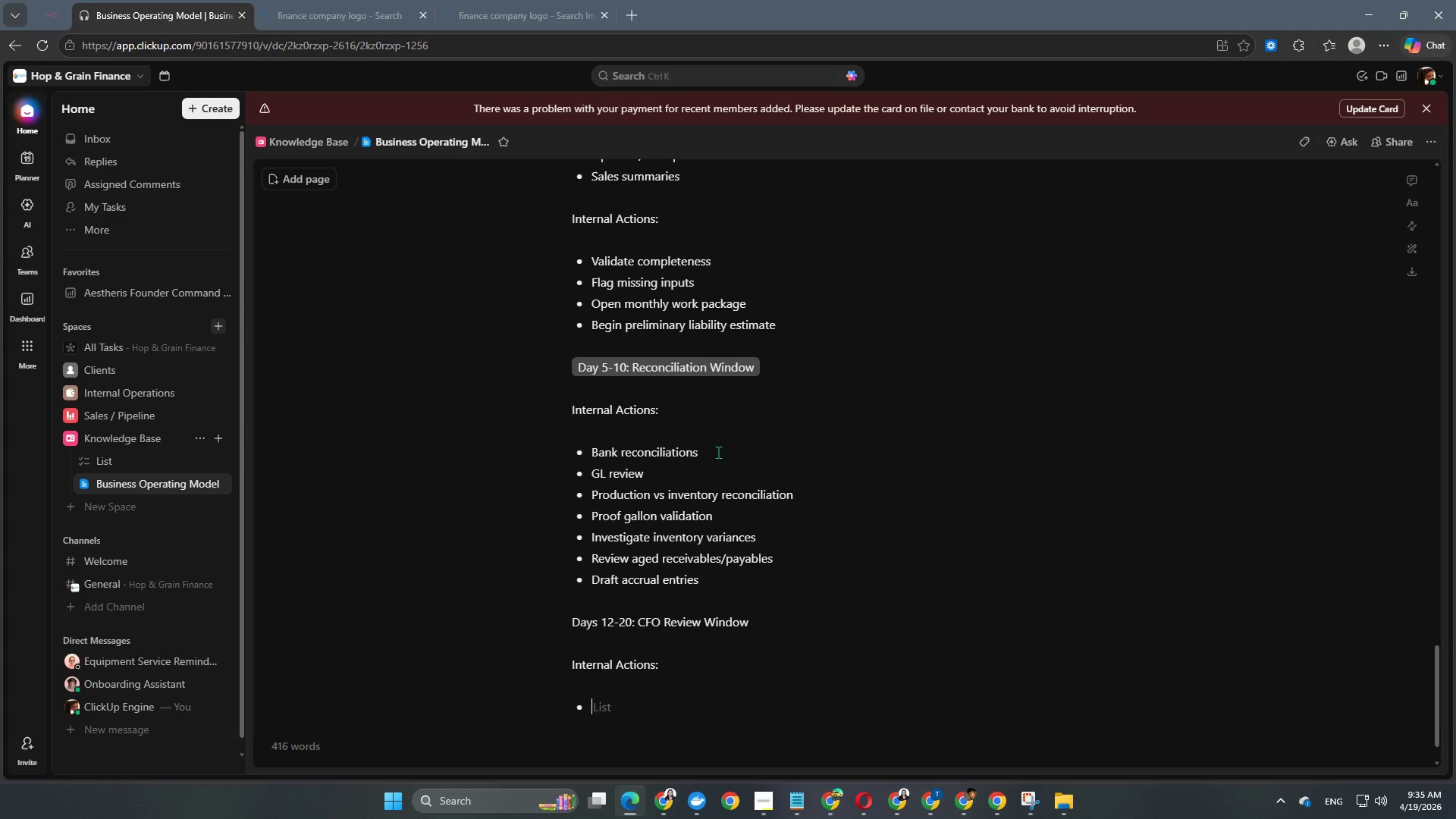 
scroll: coordinate [719, 452], scroll_direction: down, amount: 3.0
 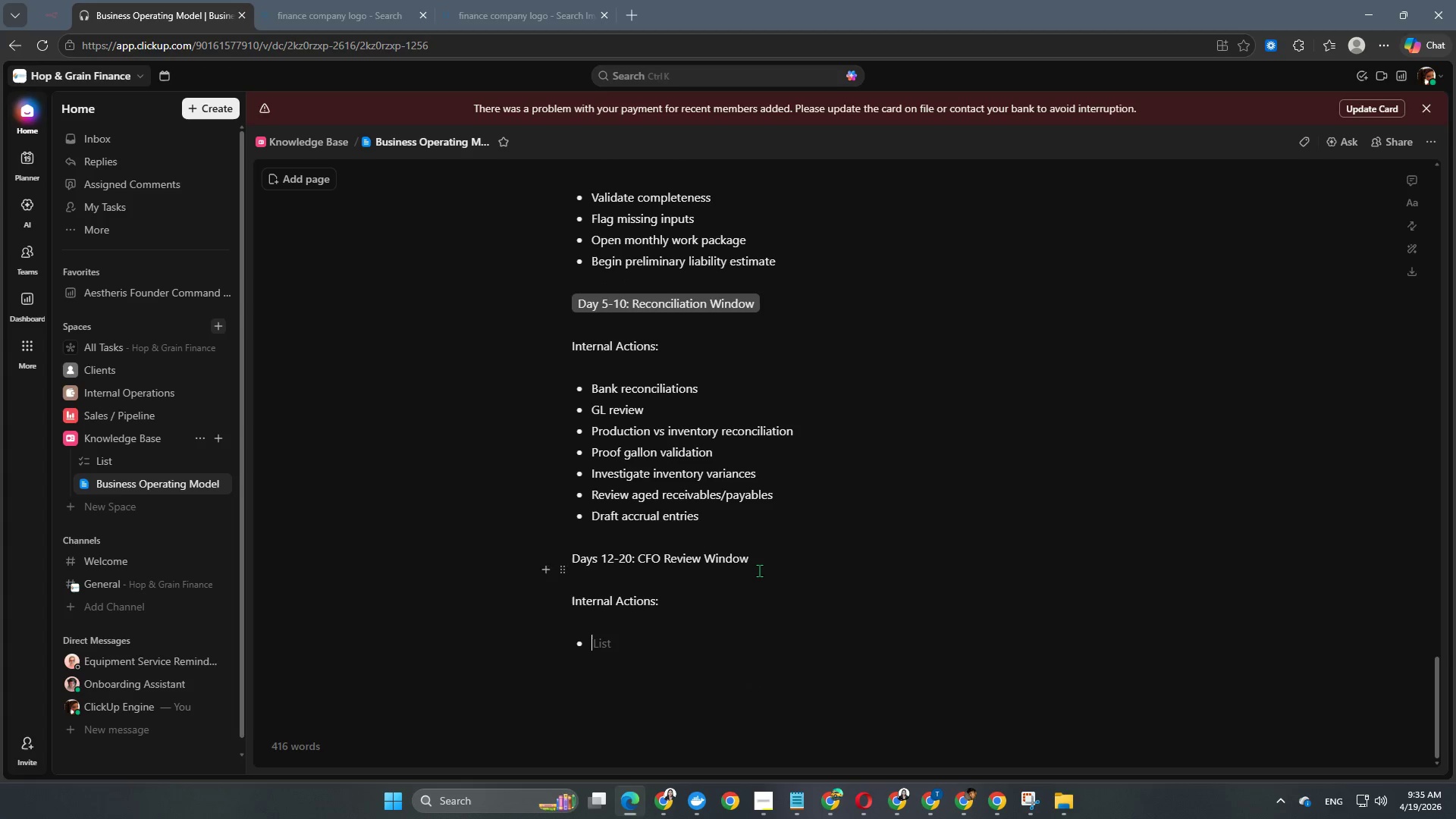 
left_click_drag(start_coordinate=[758, 557], to_coordinate=[563, 563])
 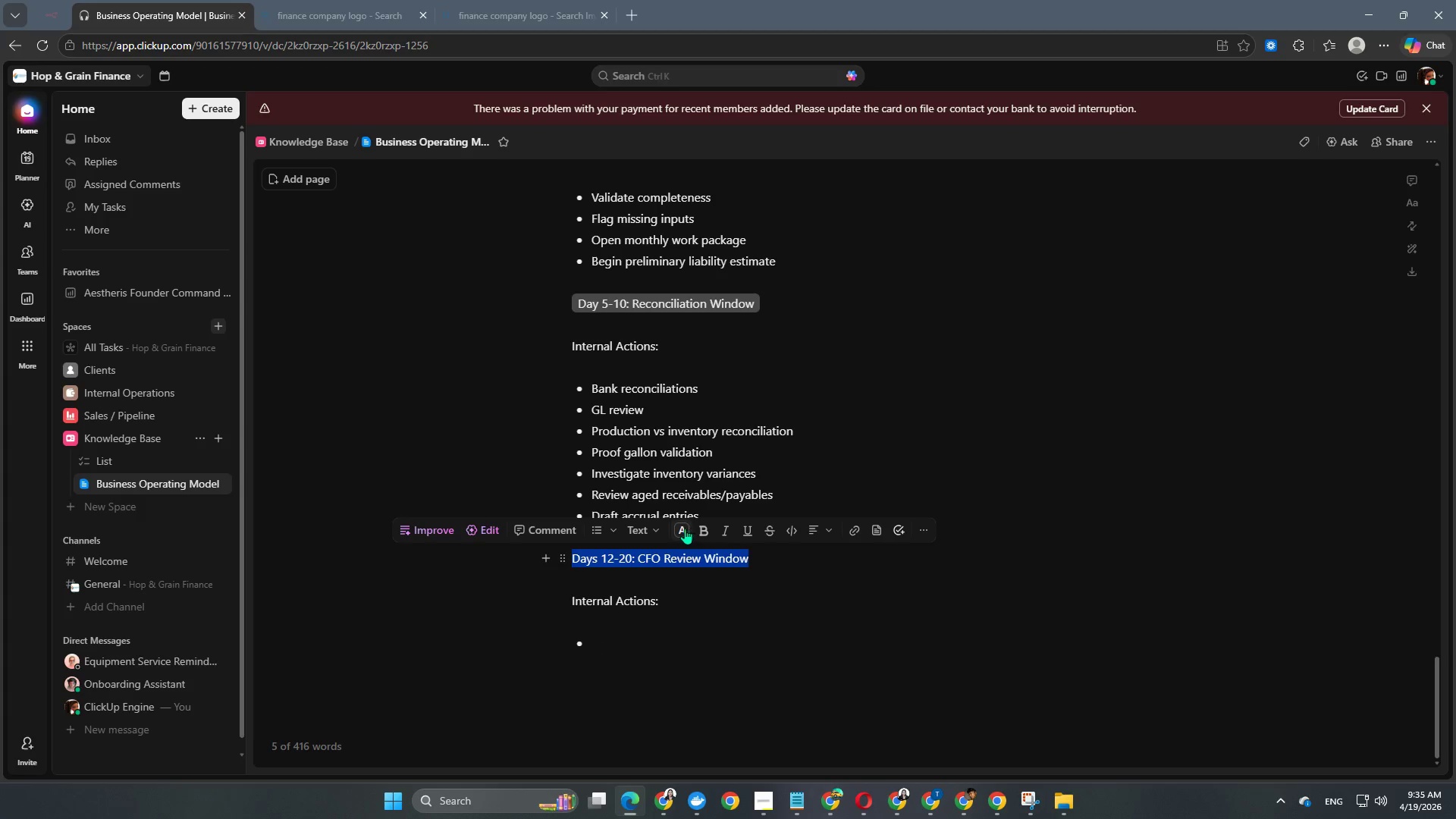 
left_click([682, 531])
 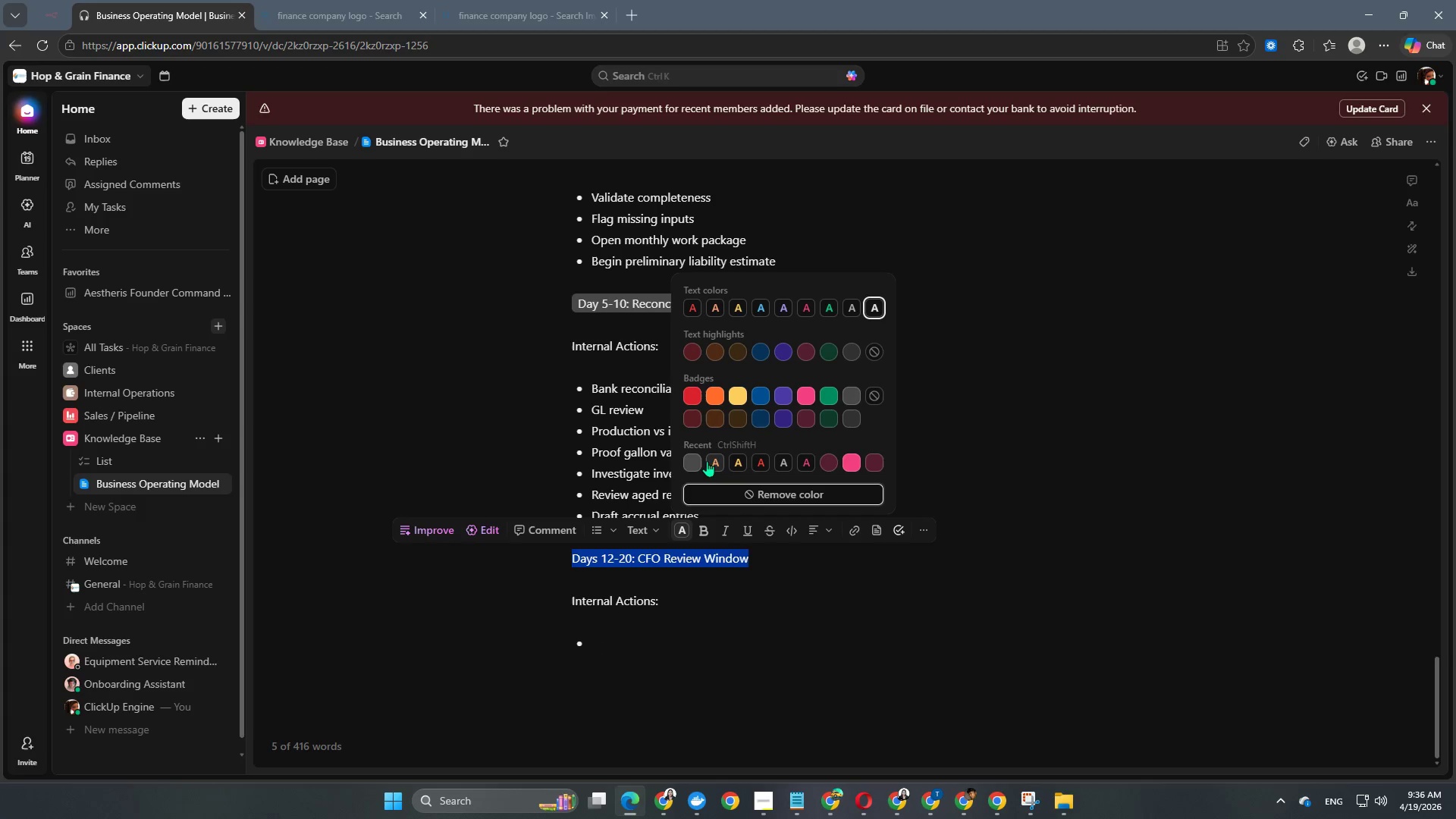 
left_click([698, 463])
 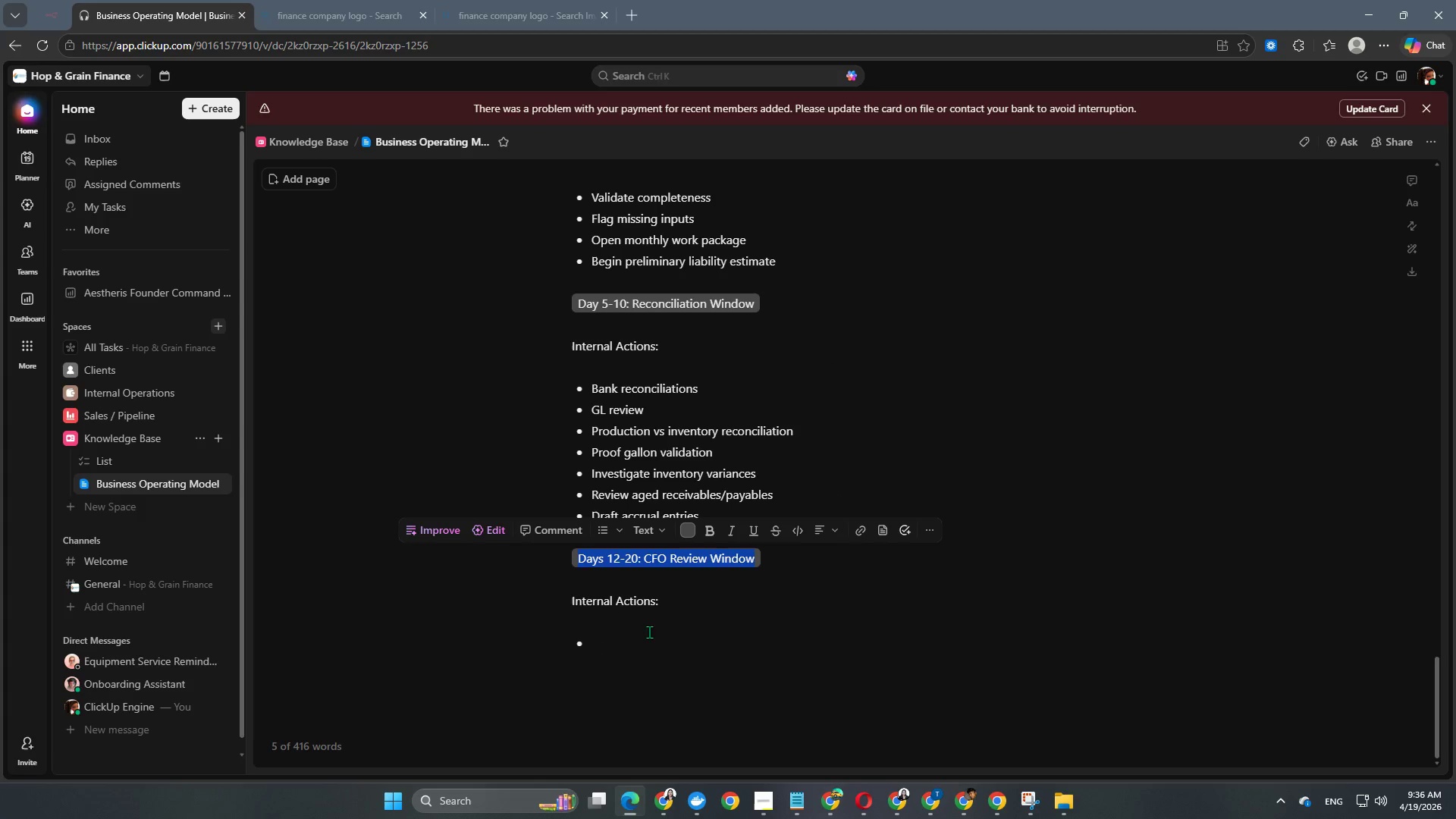 
left_click([642, 649])
 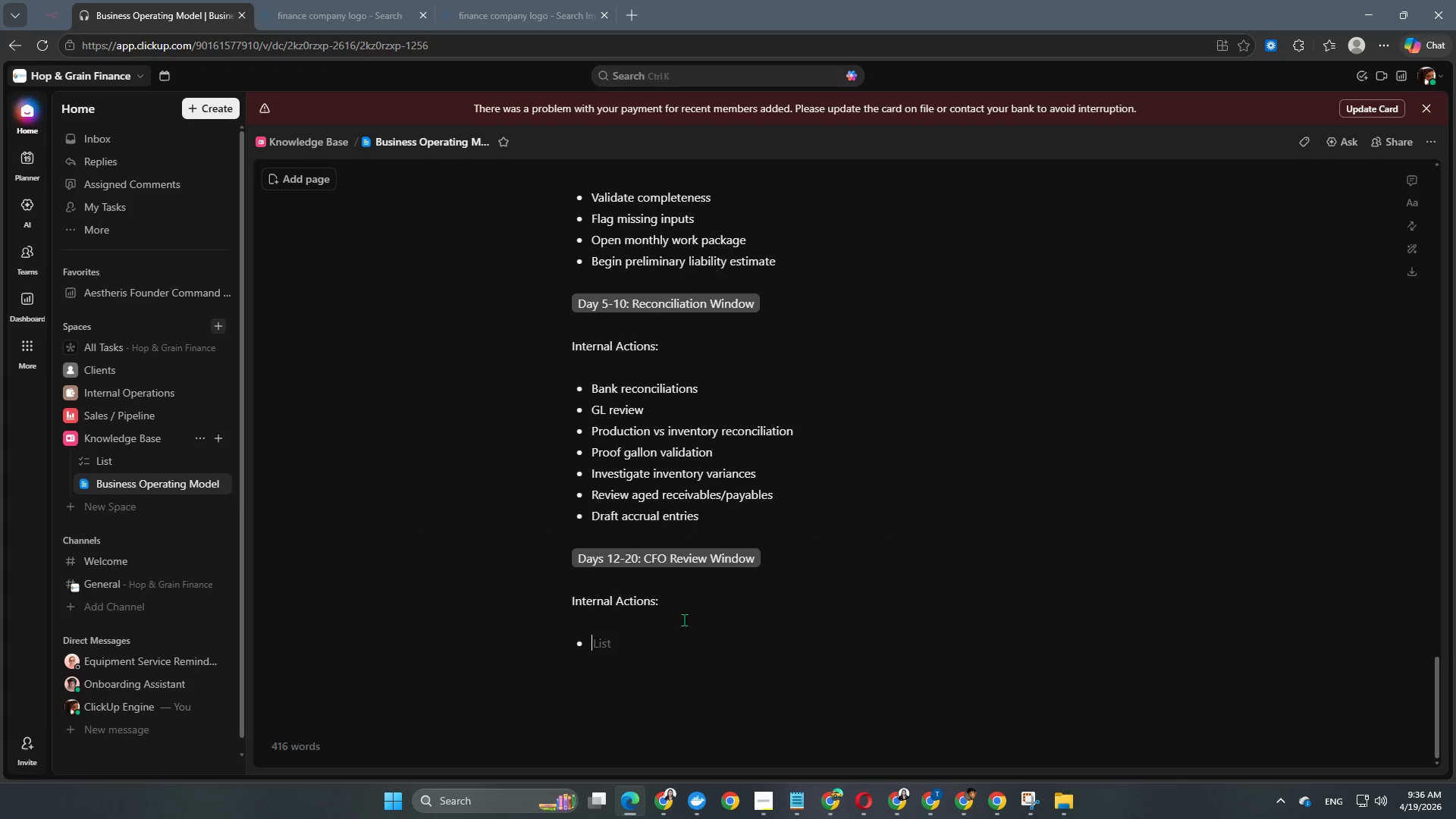 
scroll: coordinate [731, 594], scroll_direction: down, amount: 5.0
 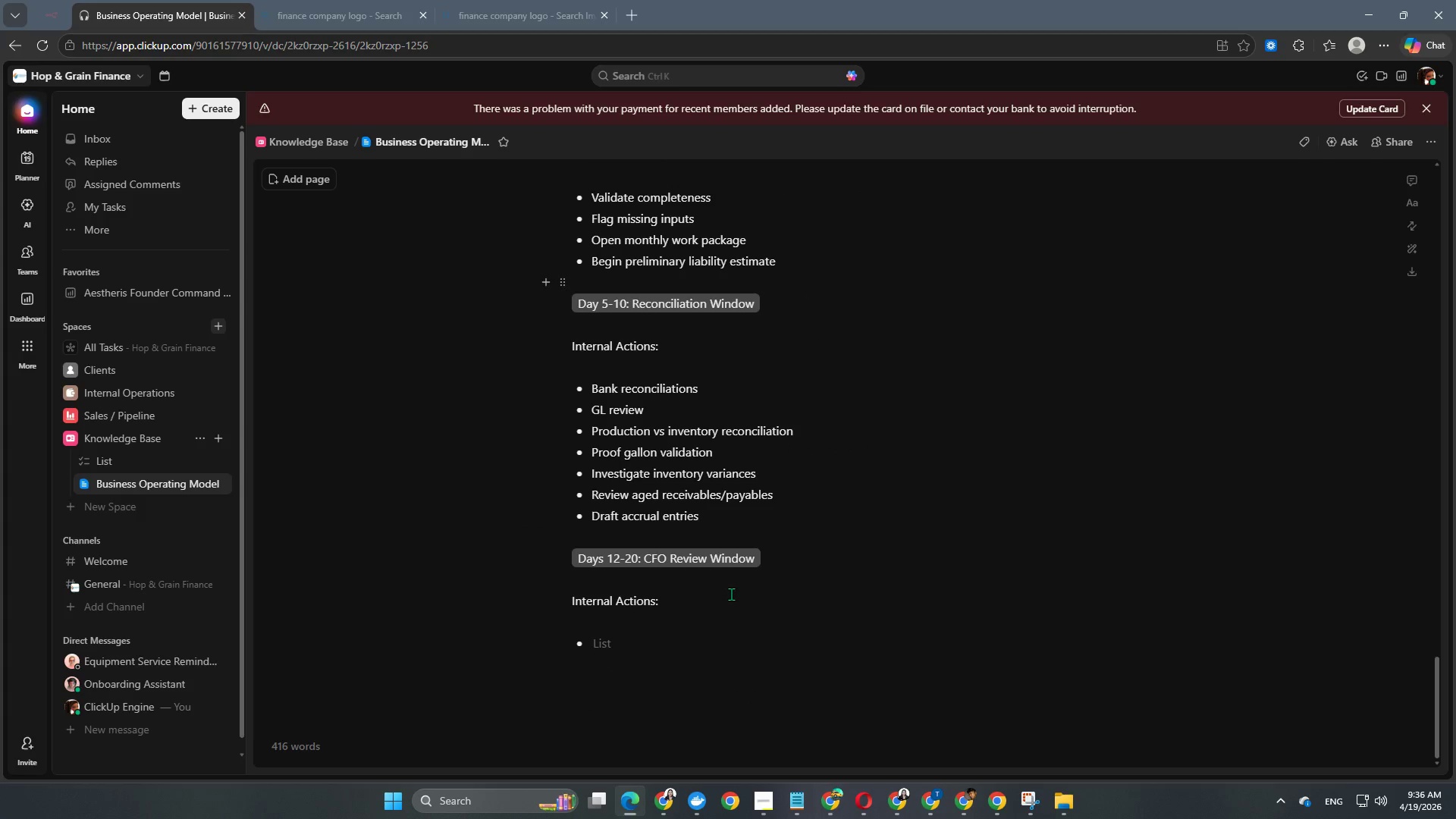 
type(Review close paca)
key(Backspace)
type(kage)
 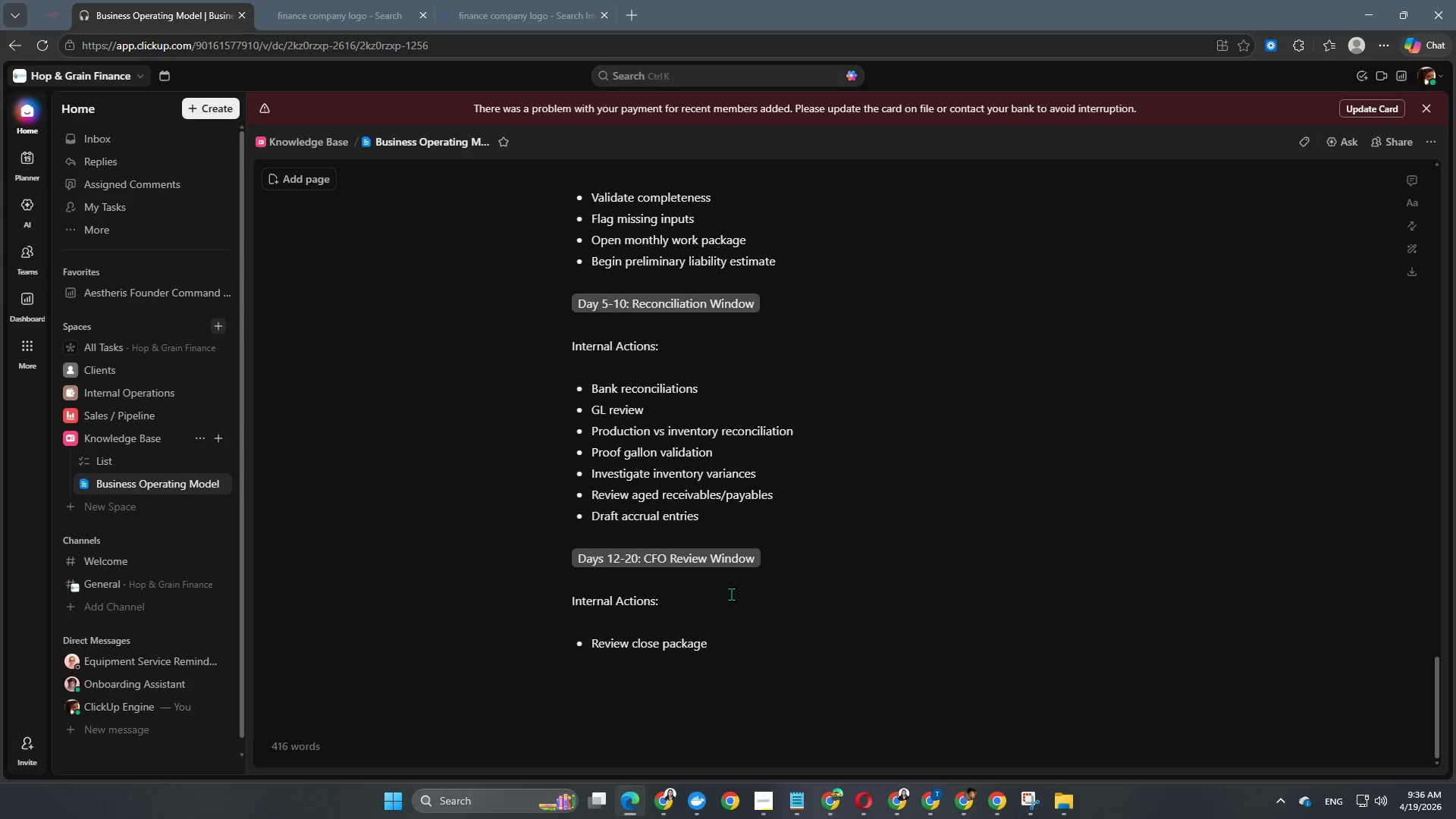 
key(Enter)
 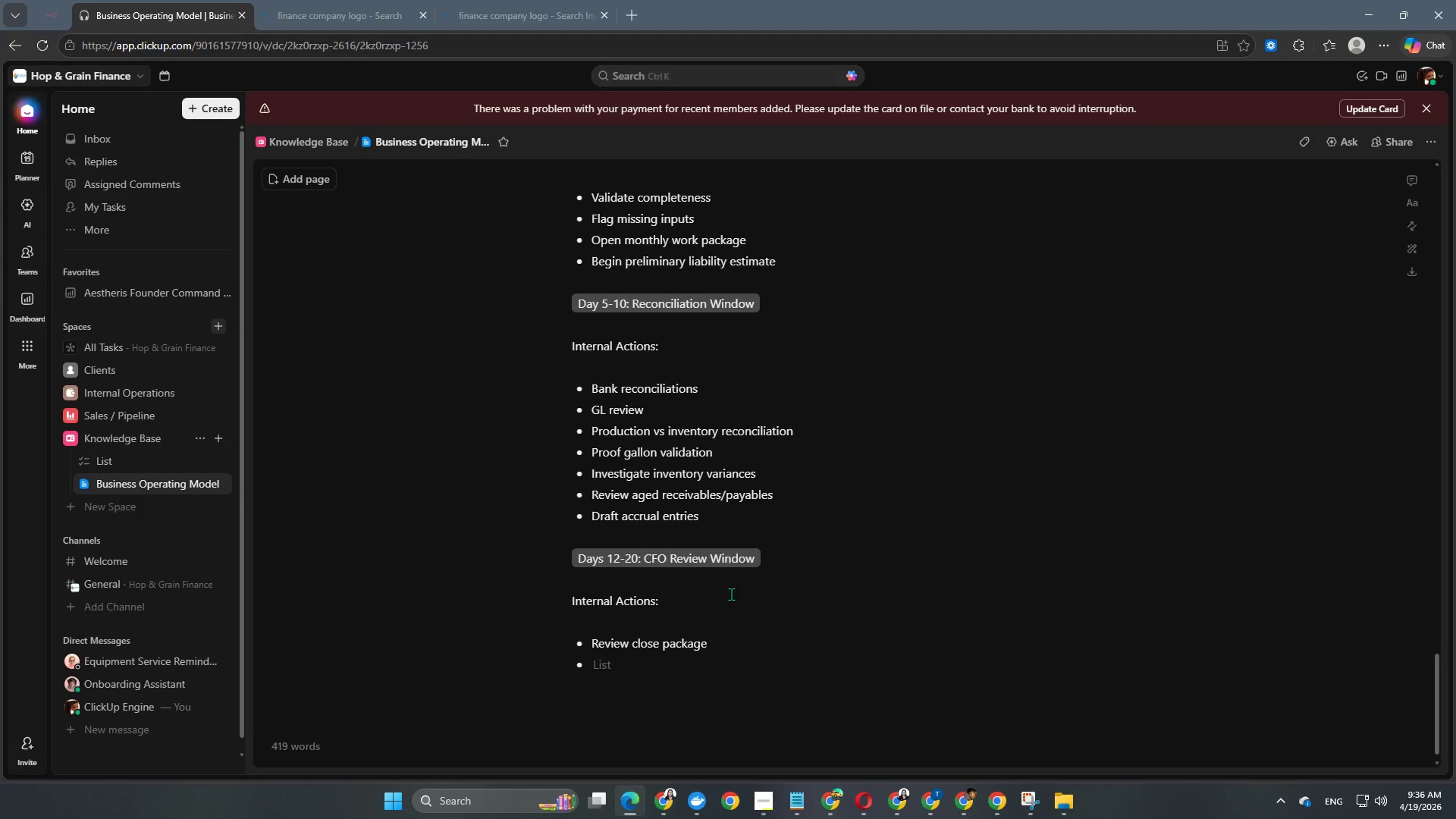 
type(Revew)
key(Backspace)
key(Backspace)
type(iew margins and trends)
 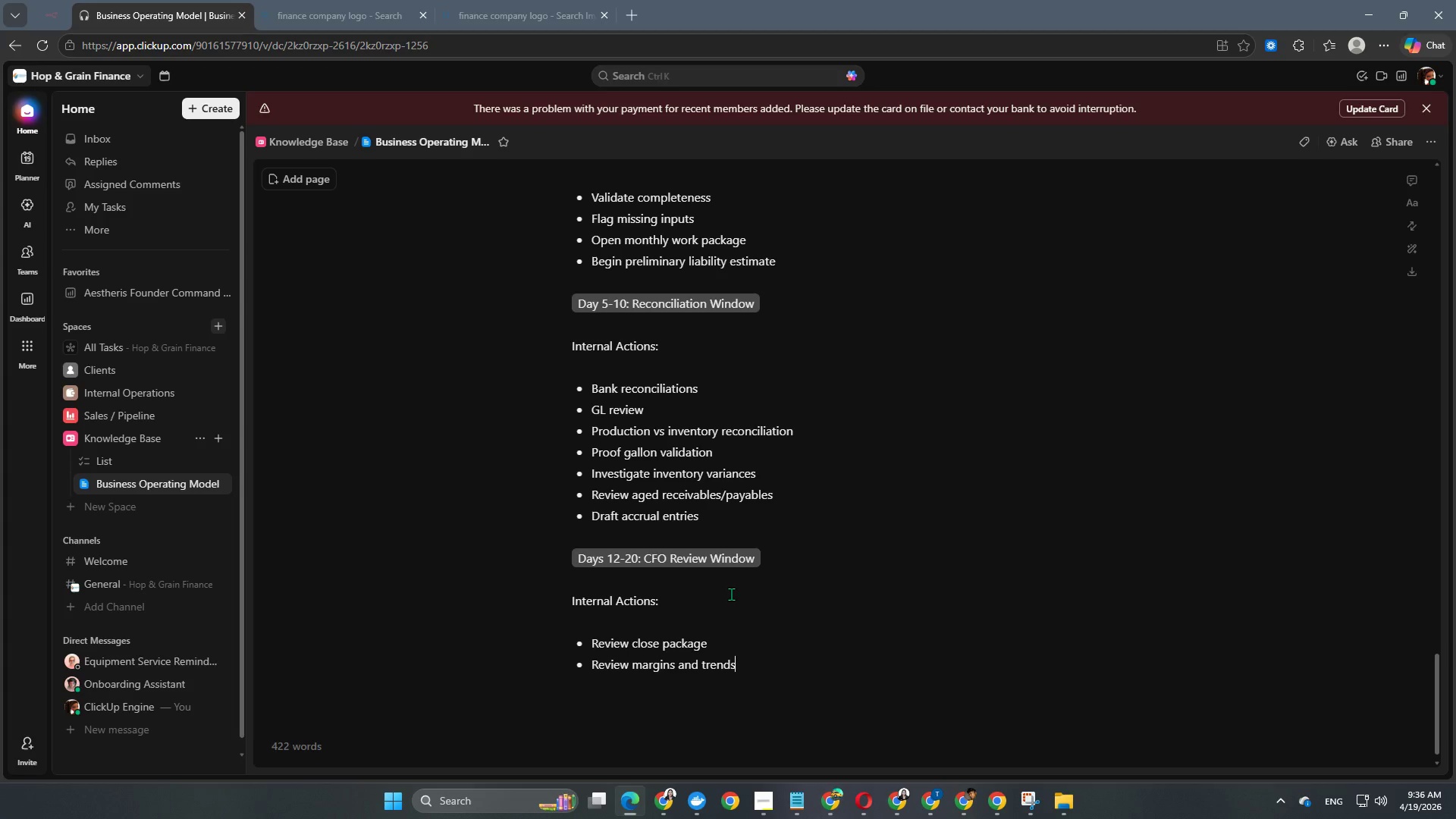 
key(Enter)
 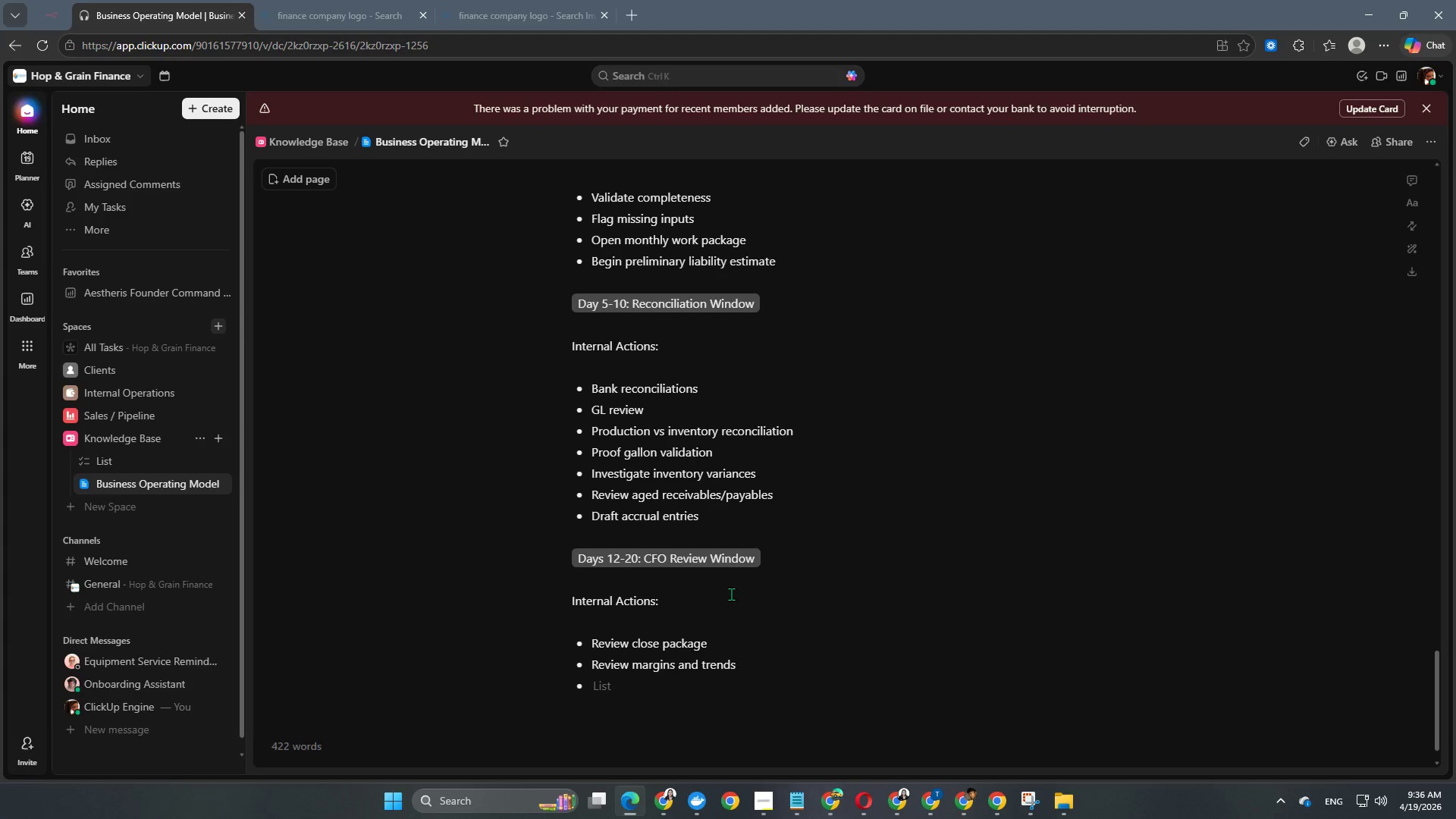 
type(Update cash forecaset)
key(Backspace)
key(Backspace)
type(t)
 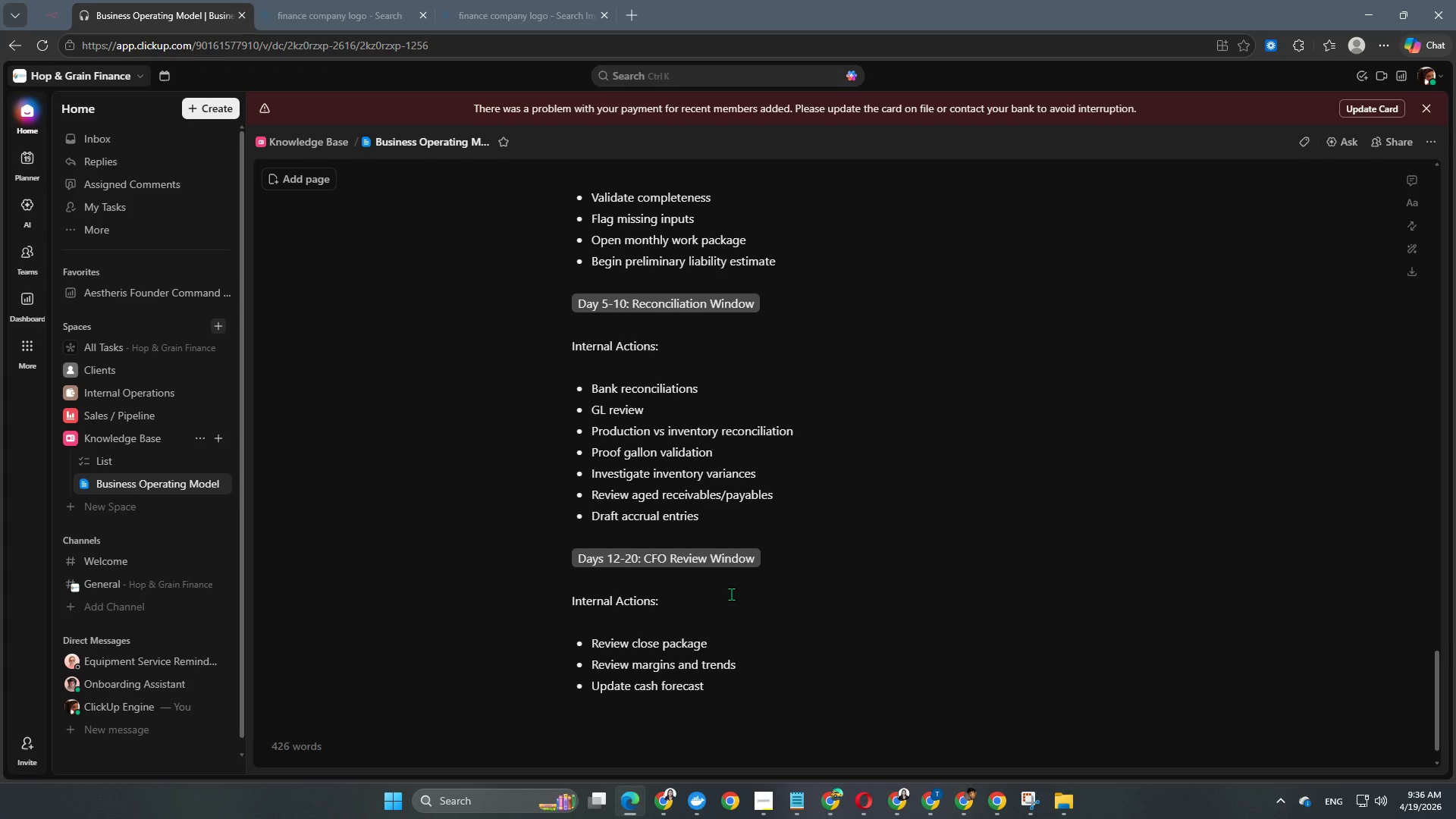 
key(Enter)
 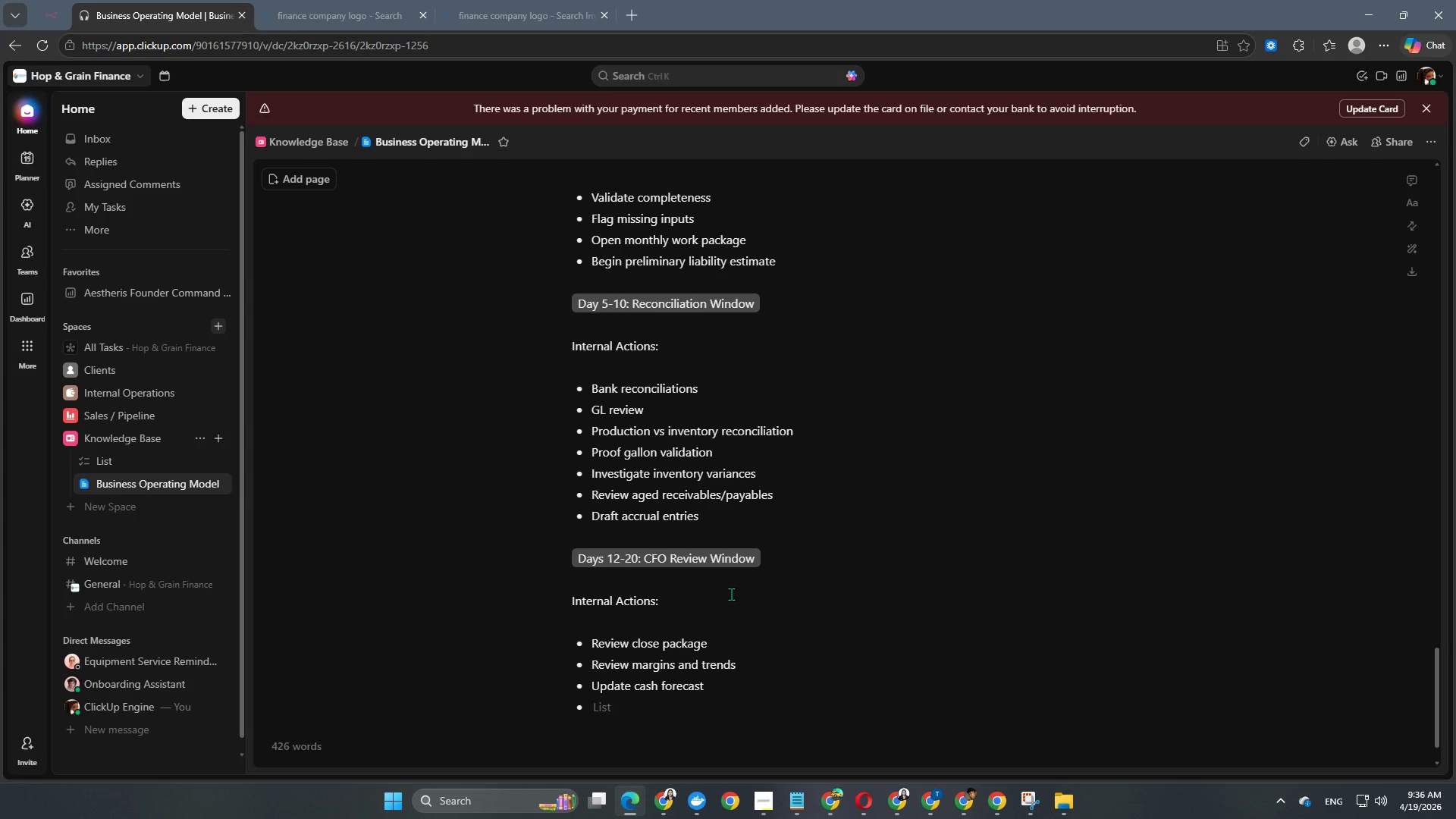 
type(Ind)
key(Backspace)
key(Backspace)
type(dentify risk areas)
 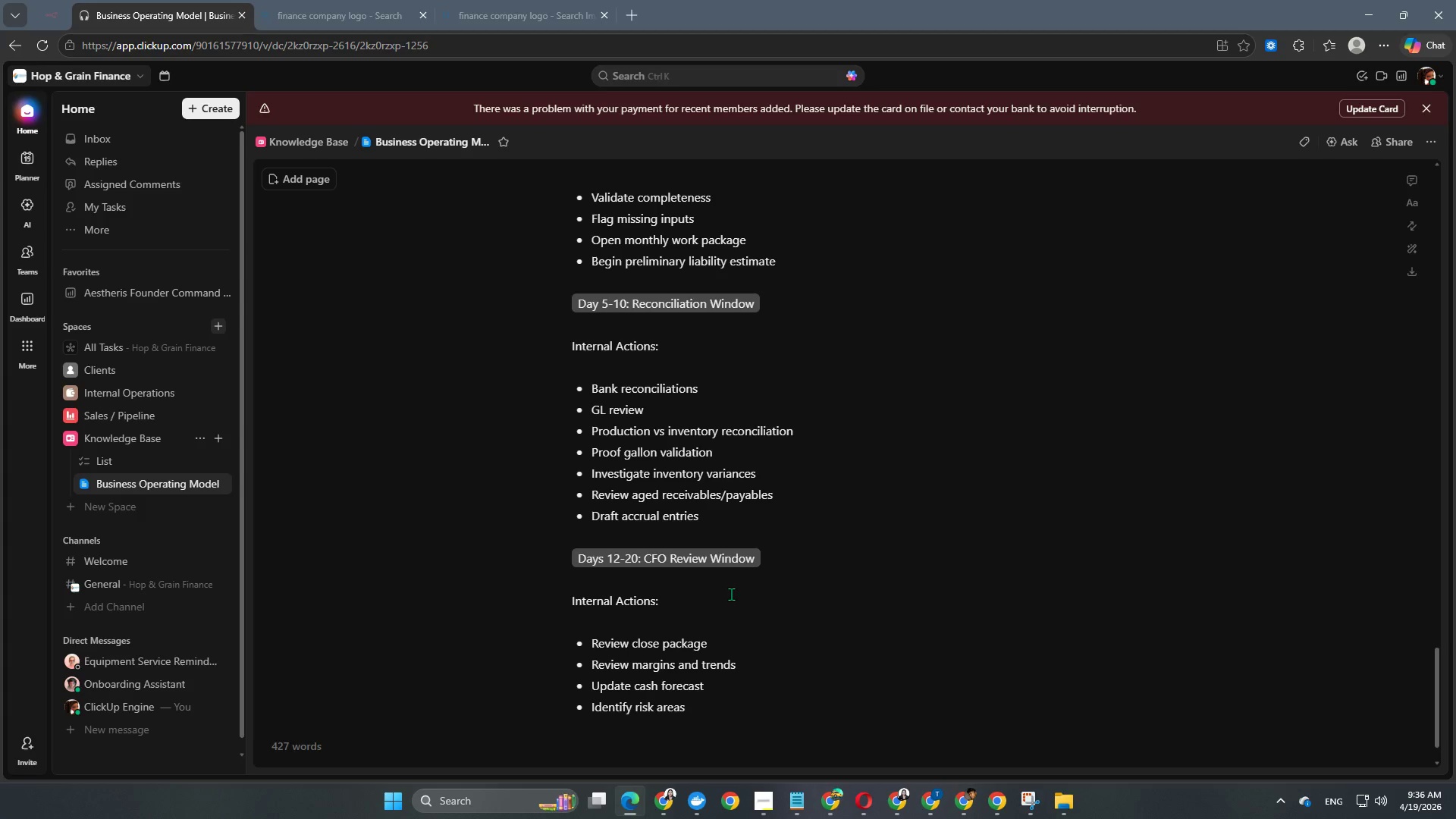 
key(Enter)
 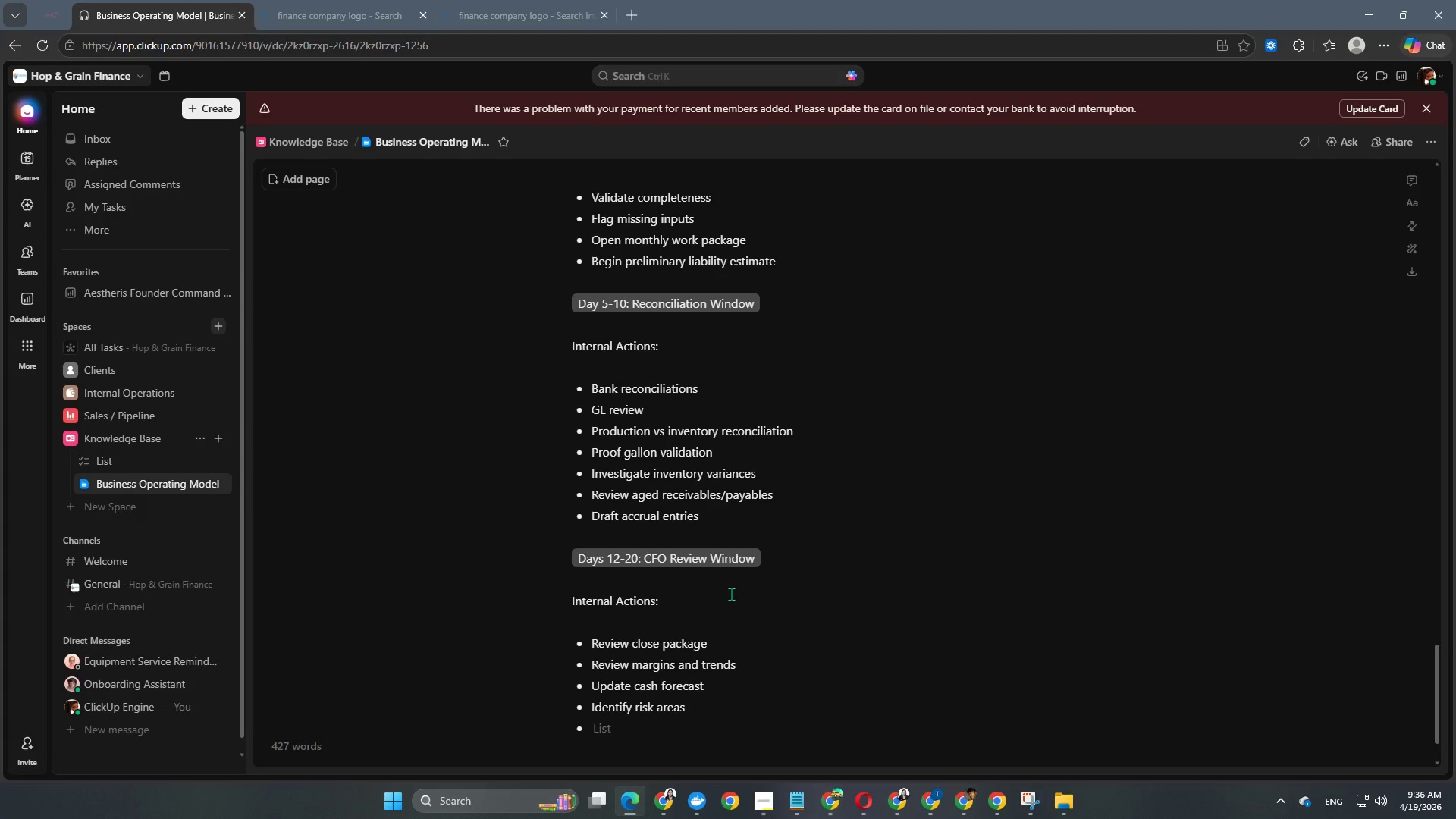 
type(Prepare owner recommendations)
 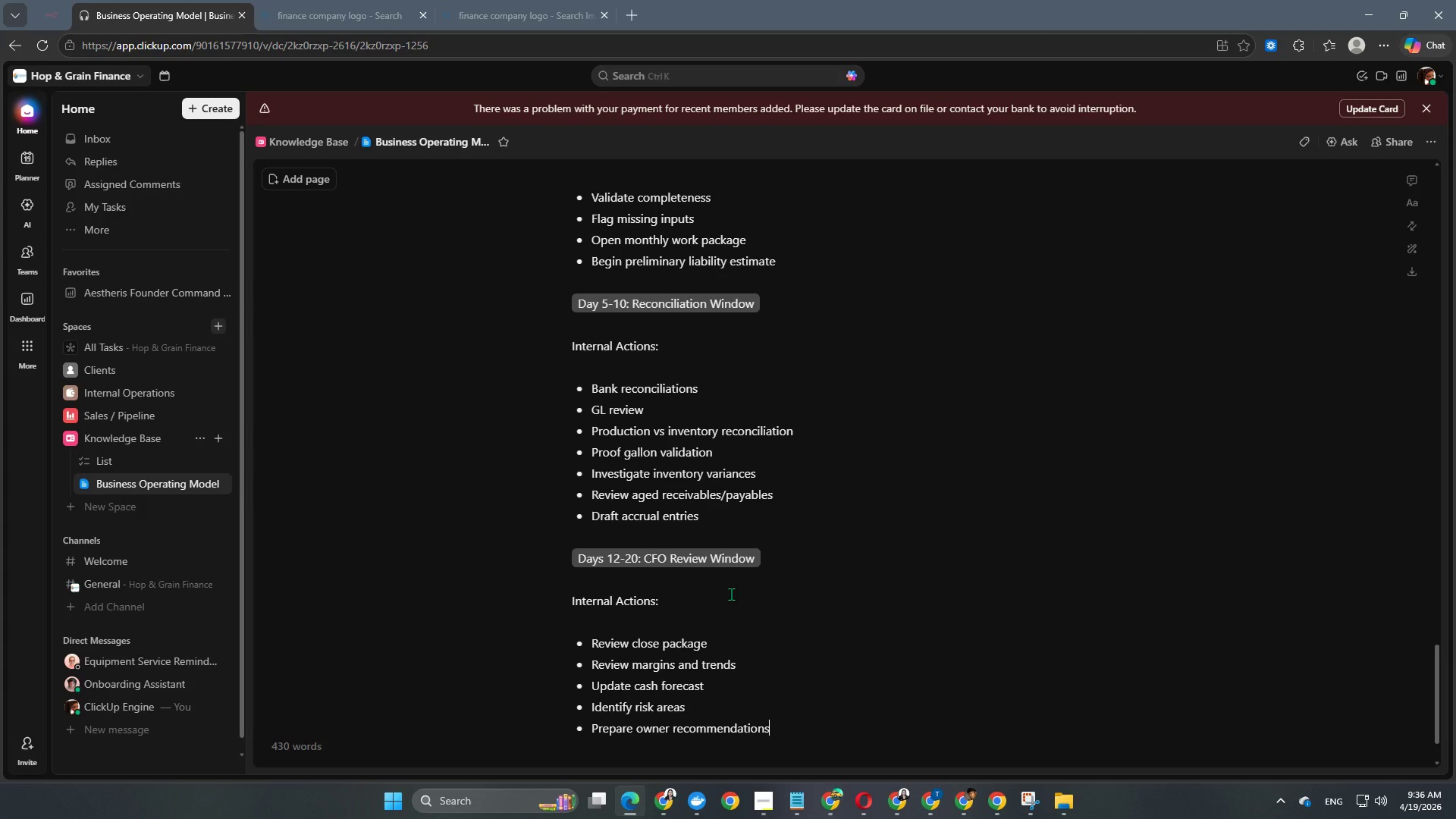 
key(Enter)
 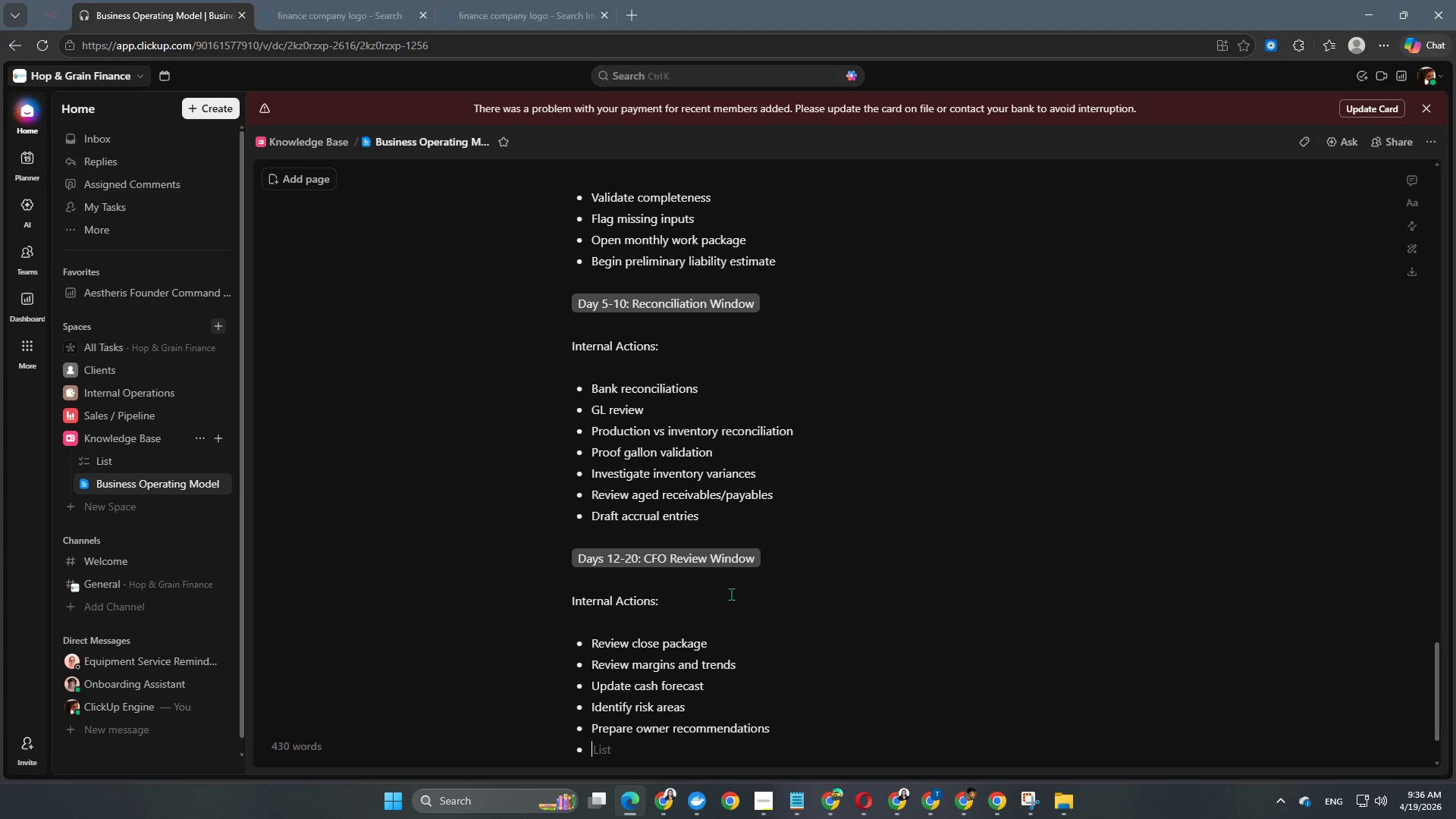 
key(Enter)
 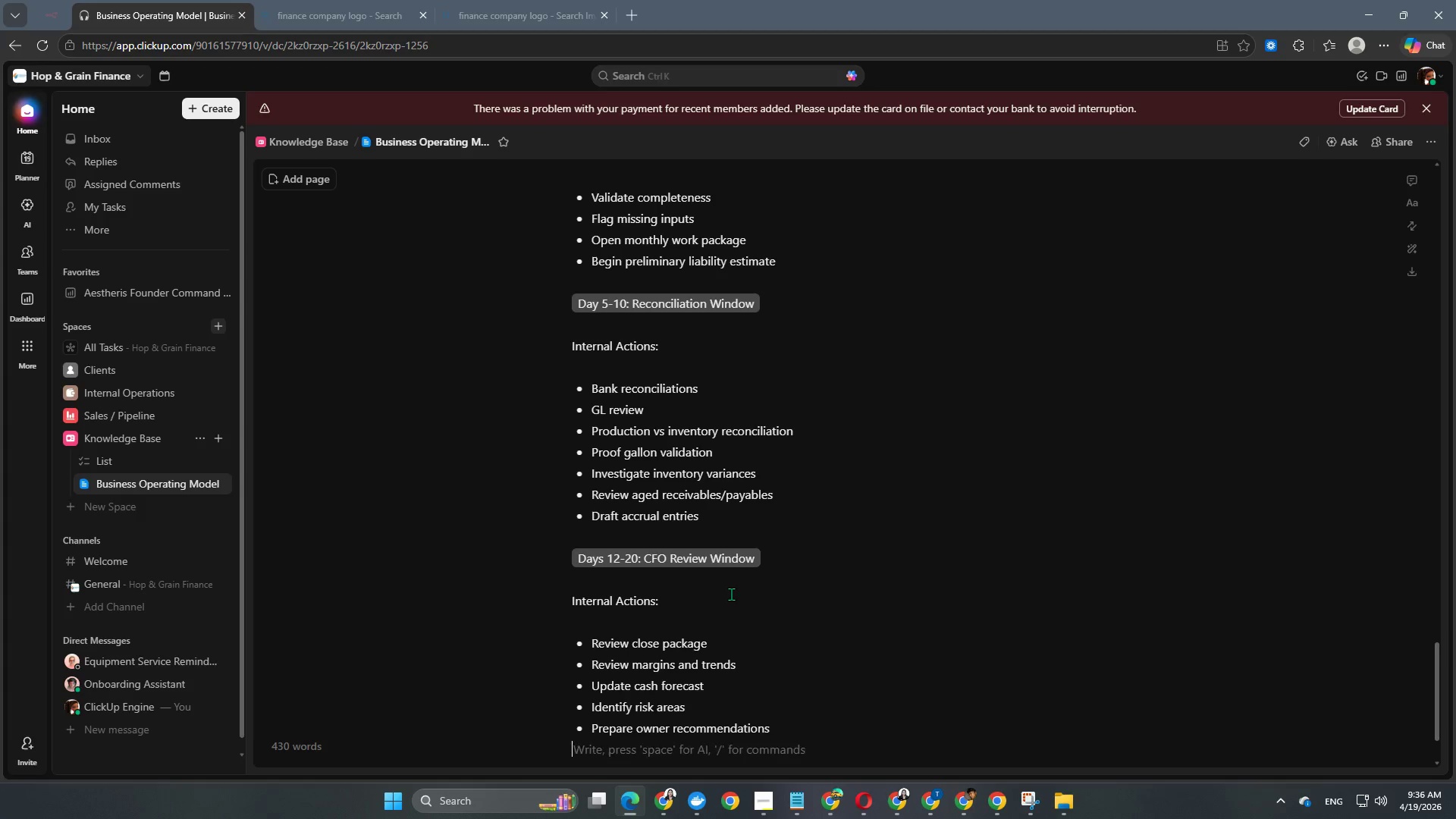 
key(Enter)
 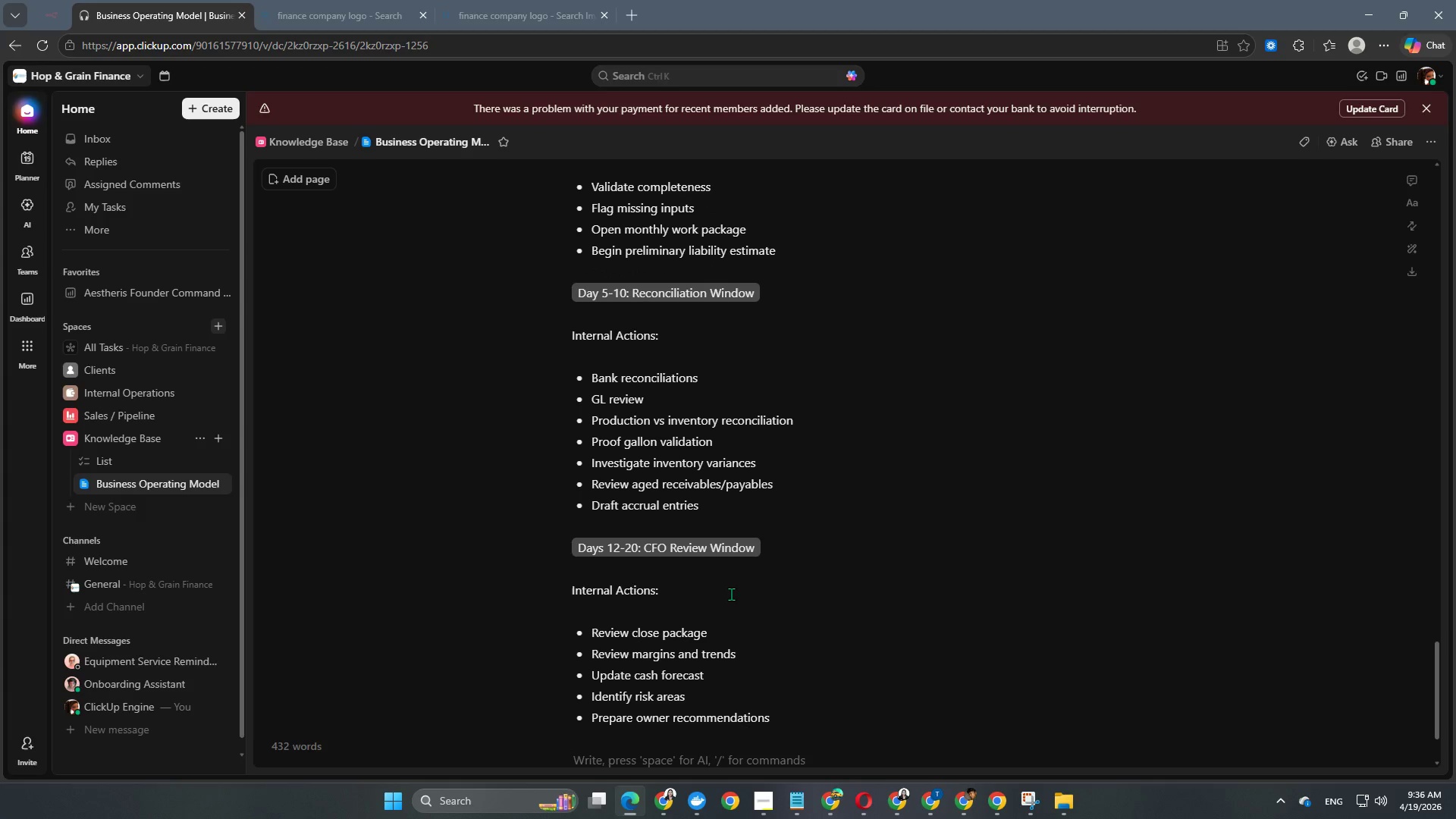 
scroll: coordinate [731, 594], scroll_direction: down, amount: 6.0
 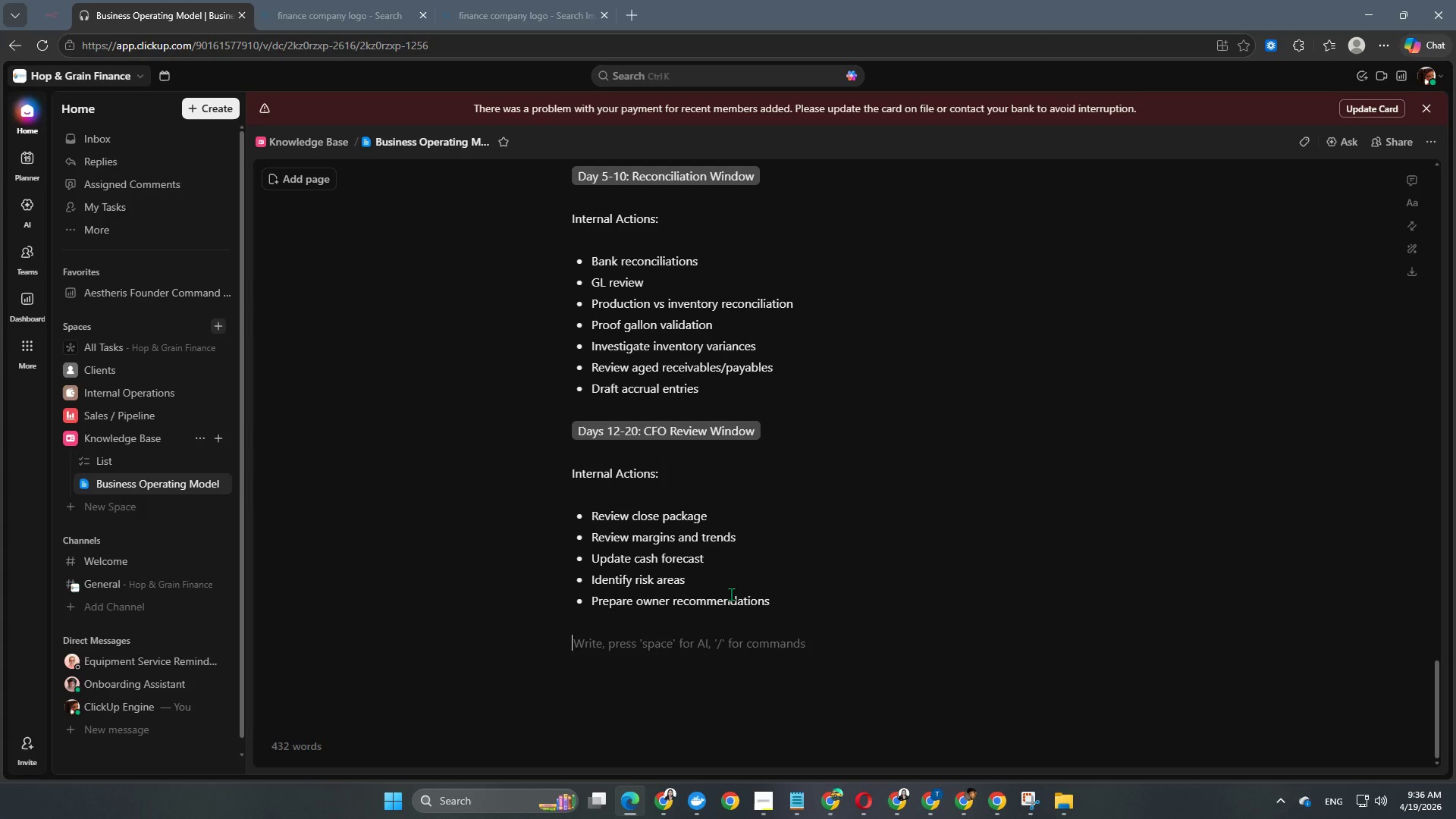 
type(Dauy=-)
key(Backspace)
key(Backspace)
key(Backspace)
key(Backspace)
type(y 20-Month End: )
 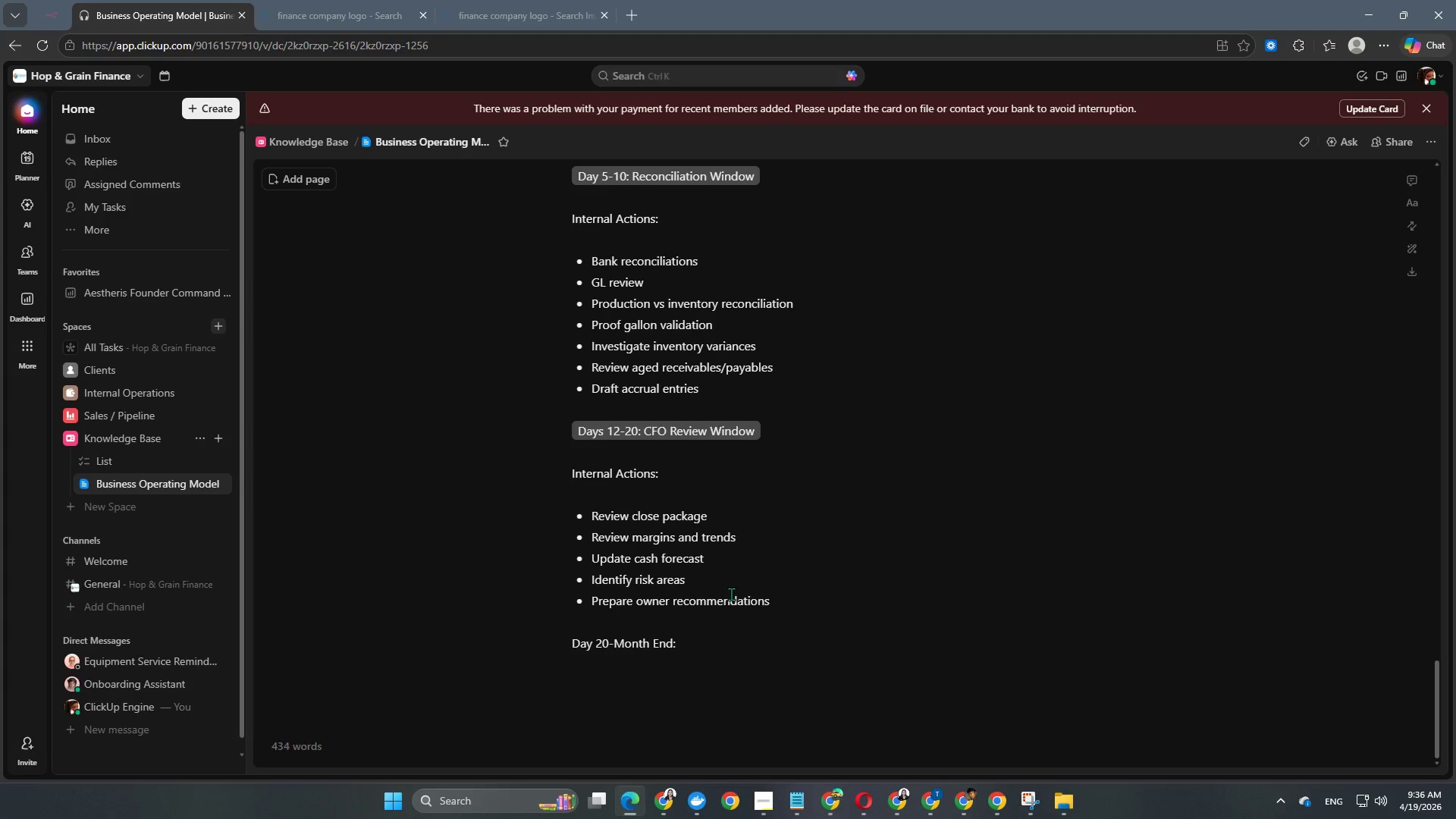 
wait(6.02)
 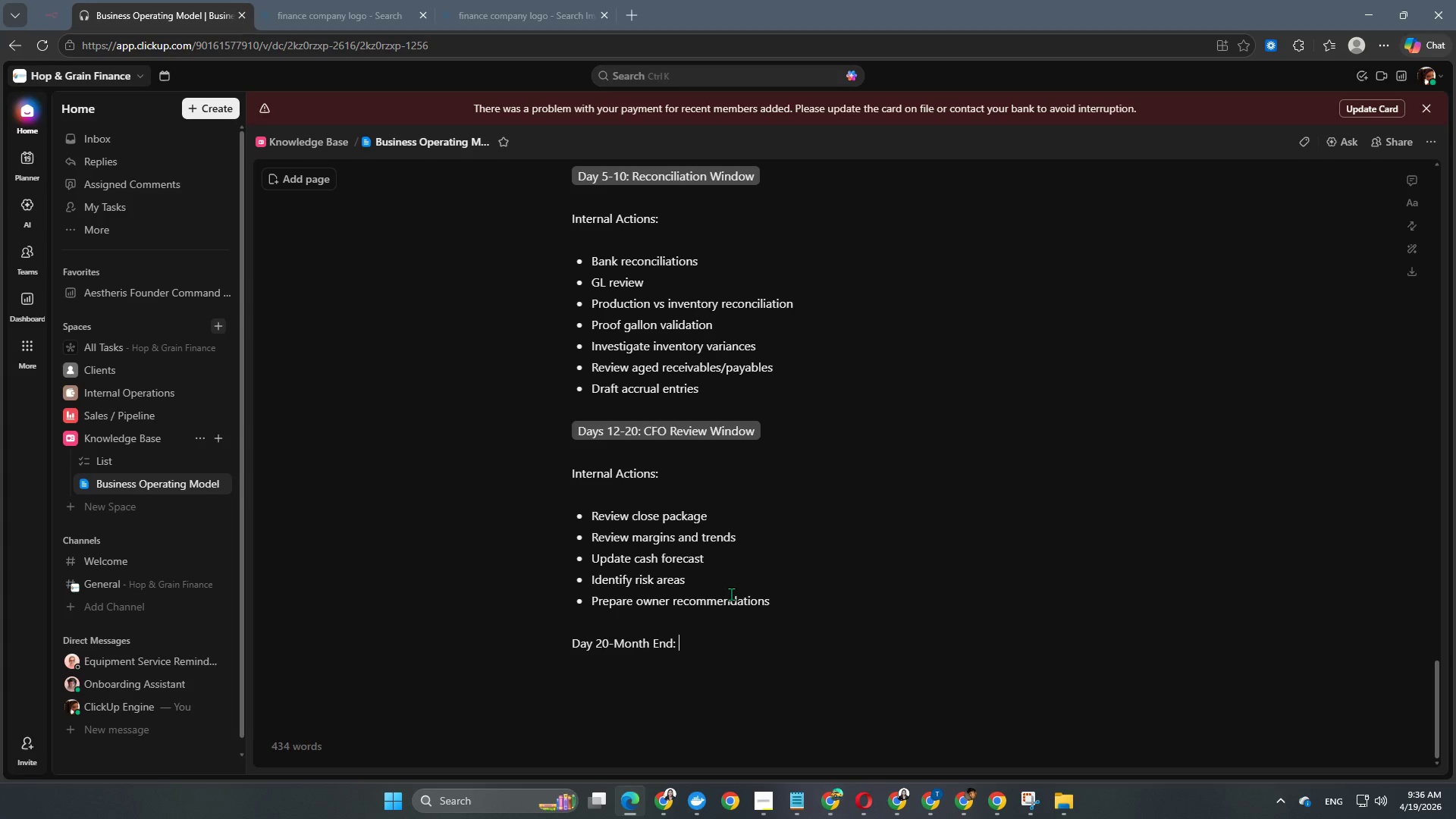 
type(Delivery Window)
 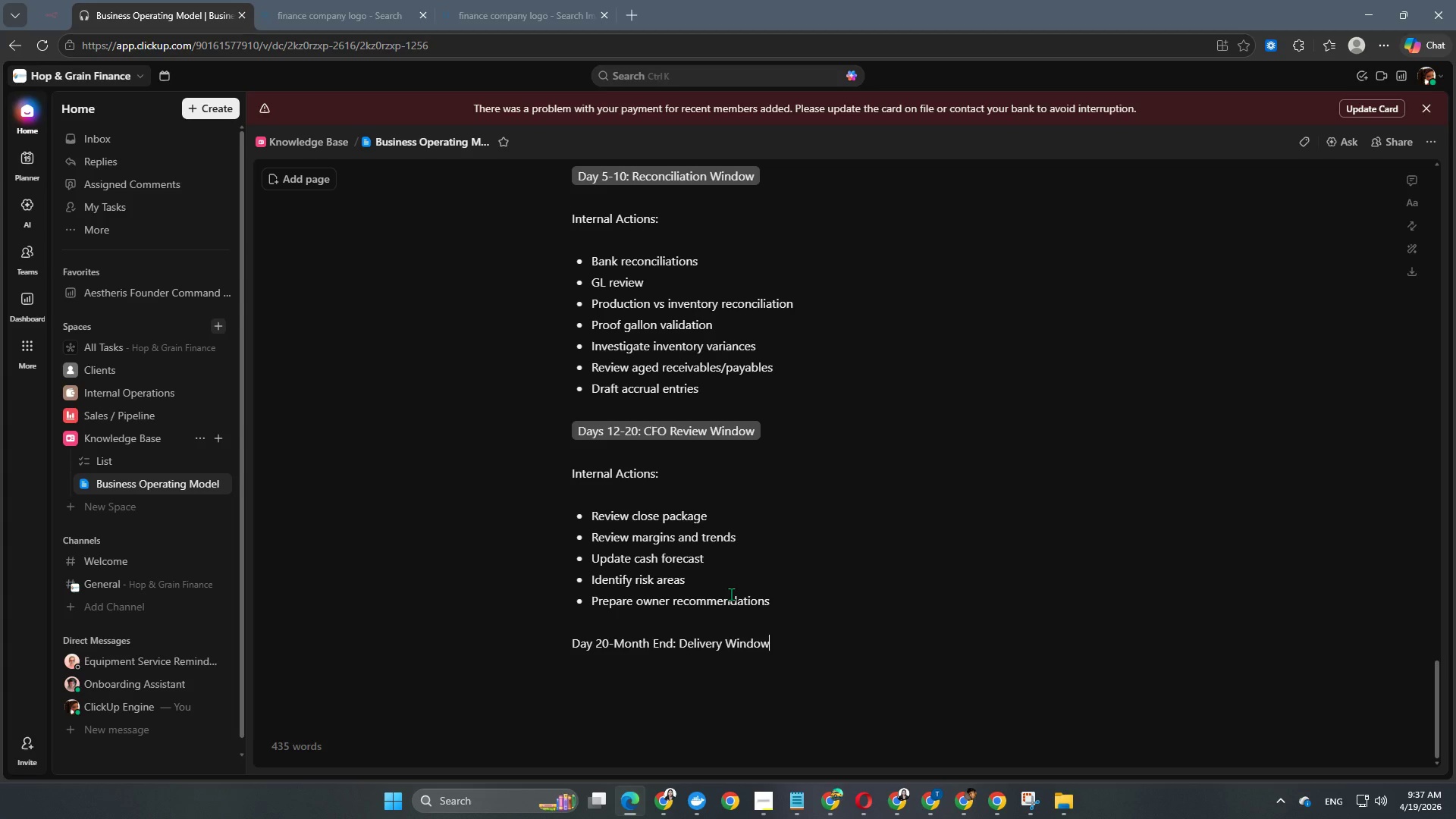 
key(Enter)
 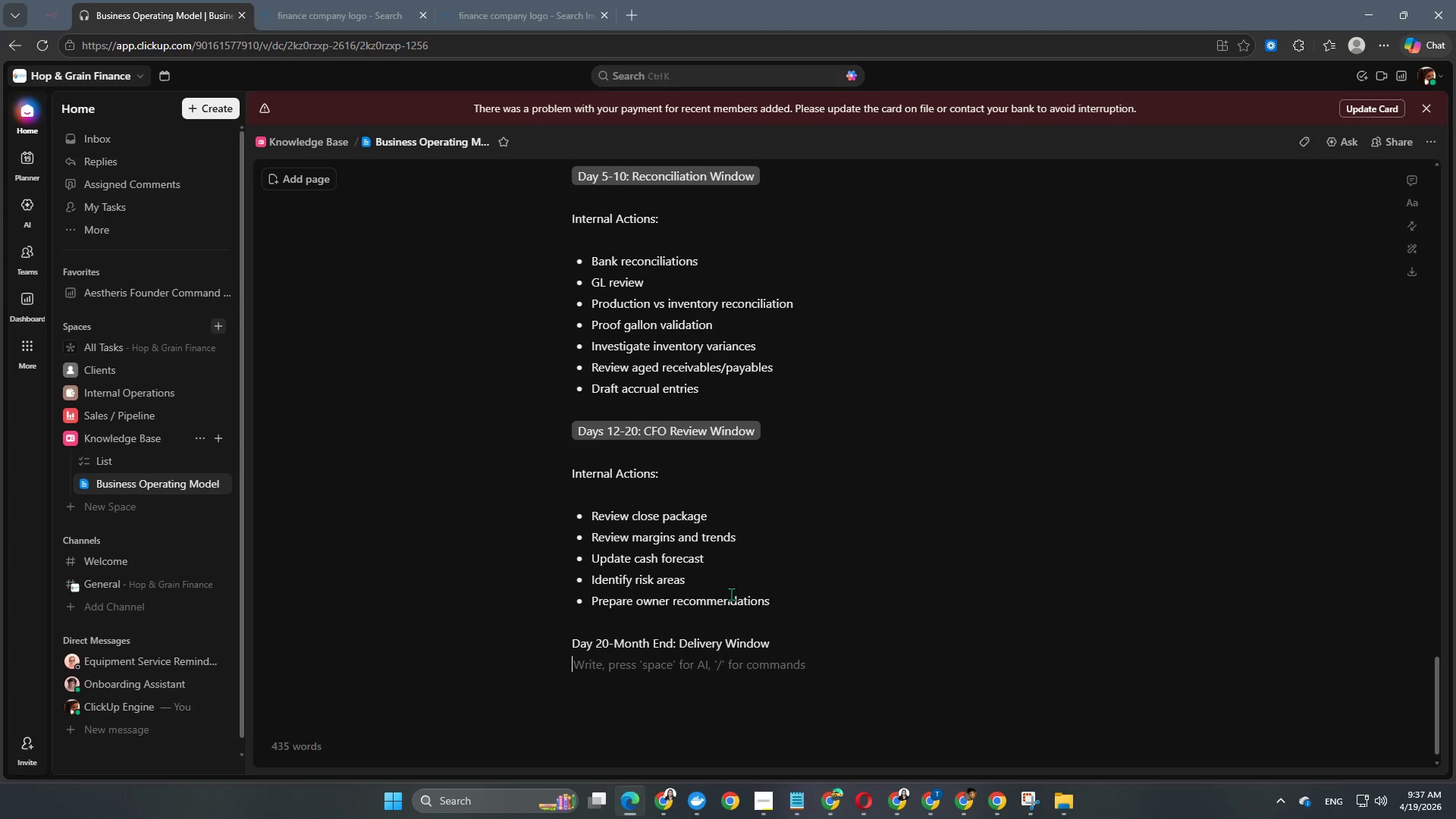 
key(Enter)
 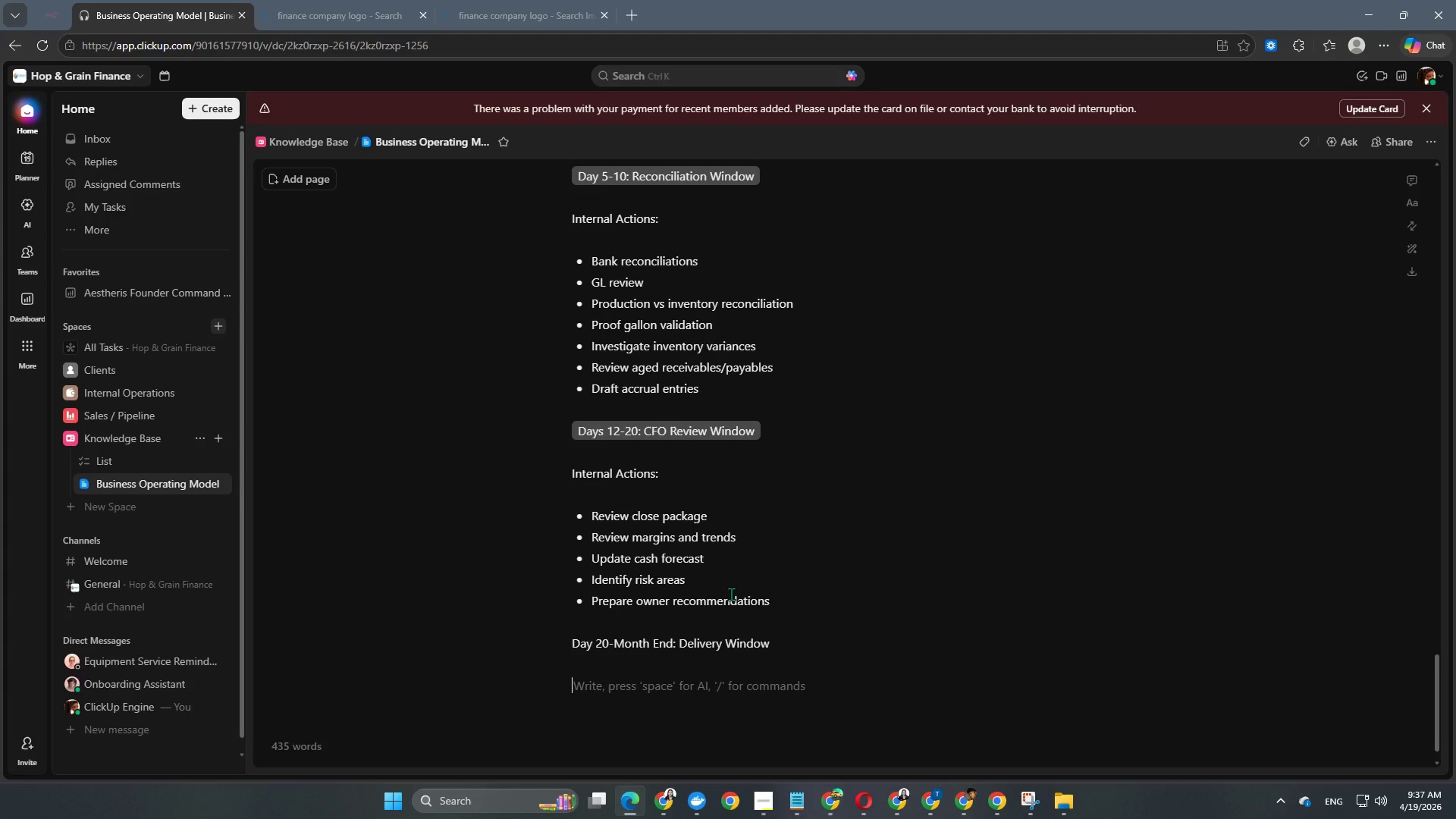 
type(Deliverables Sent:)
 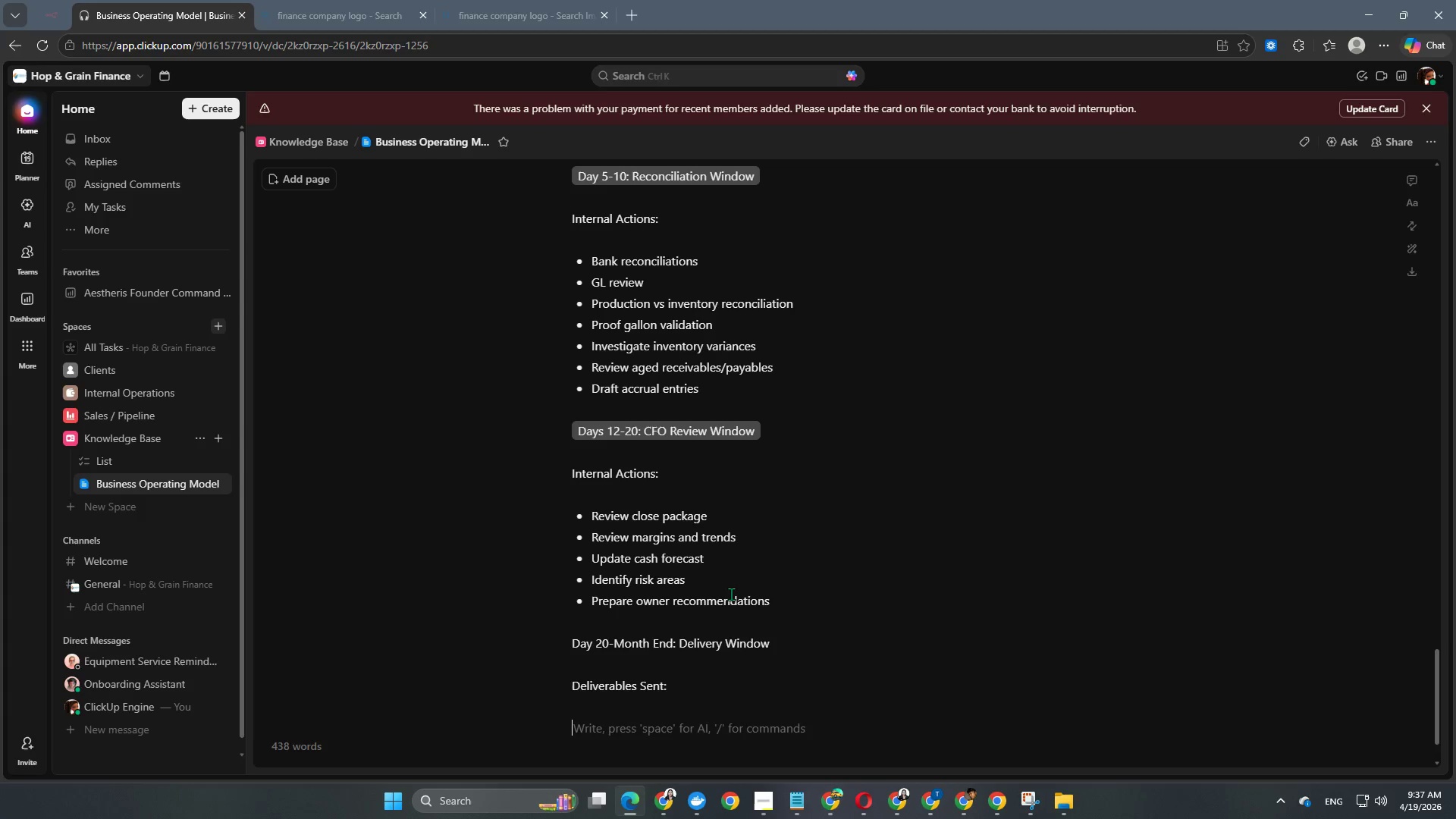 
 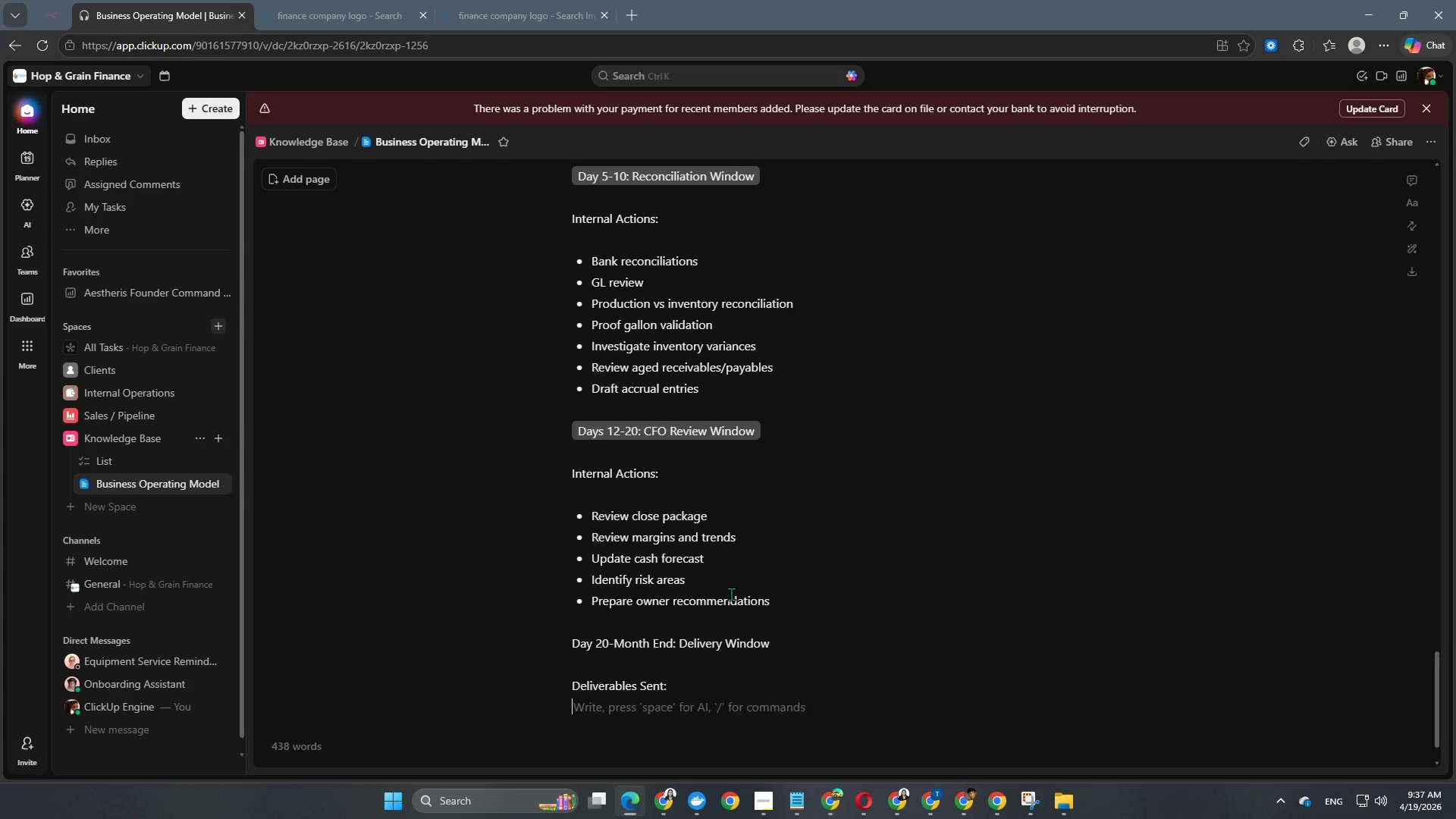 
key(Enter)
 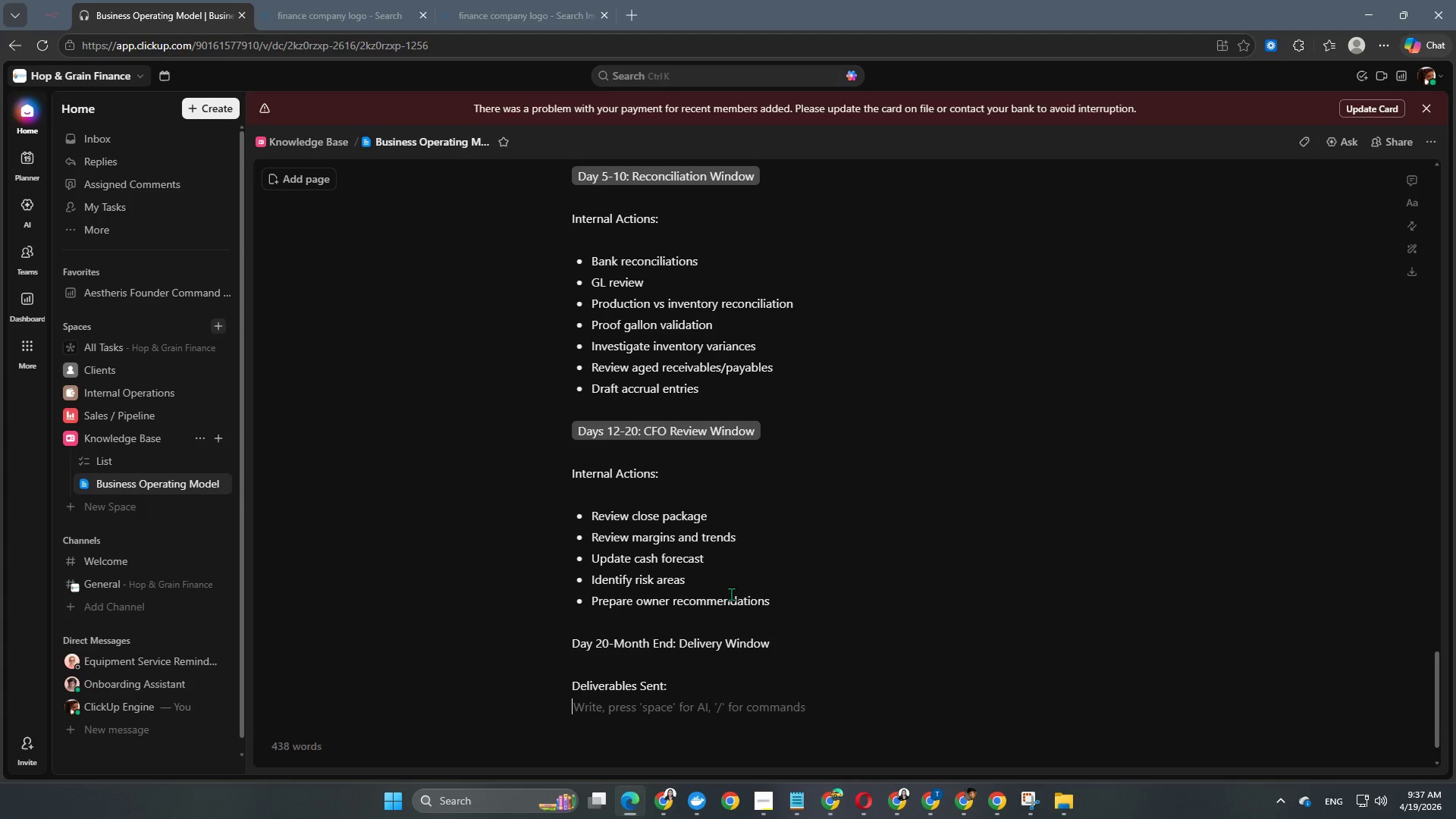 
key(Enter)
 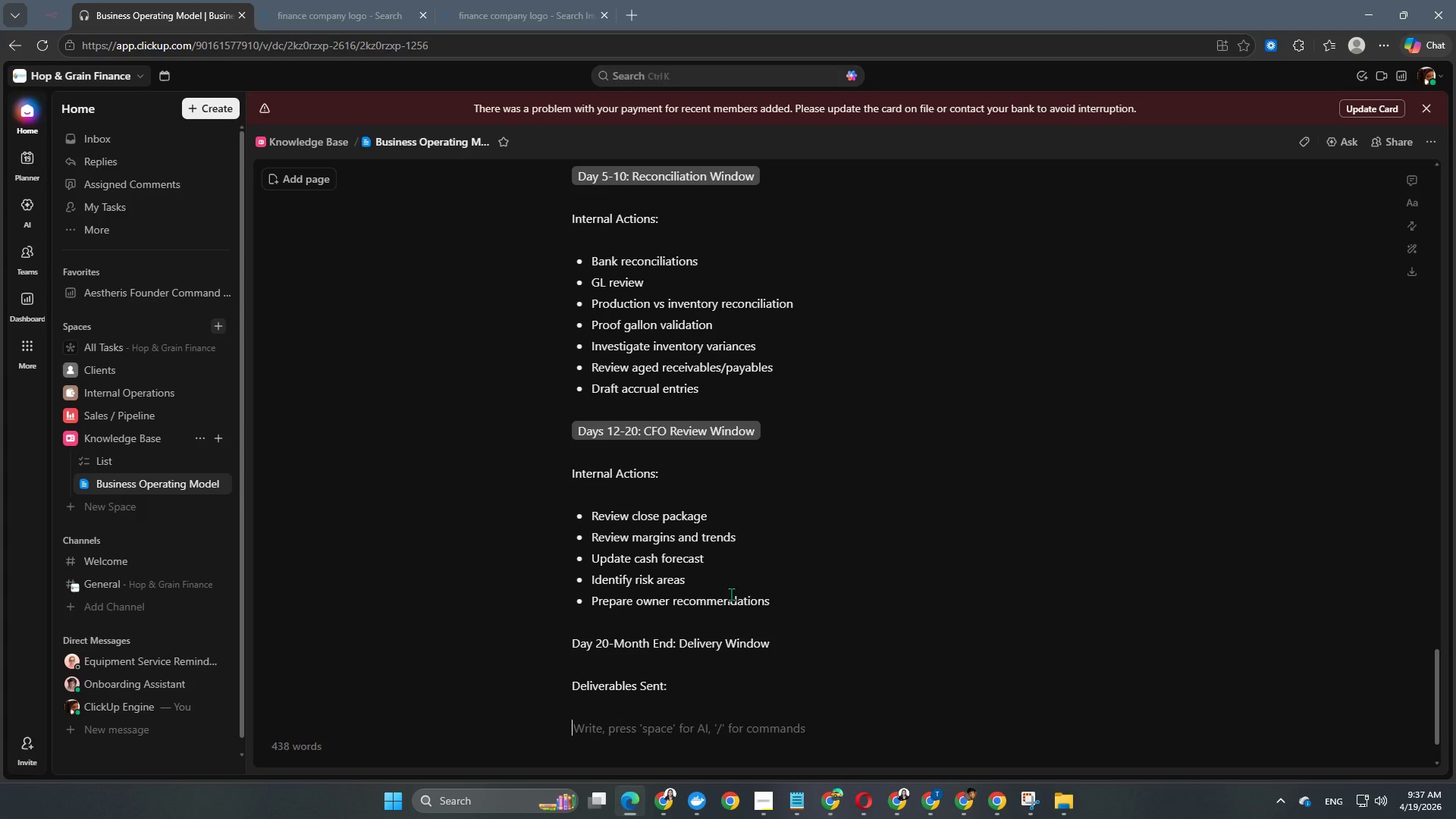 
key(Minus)
 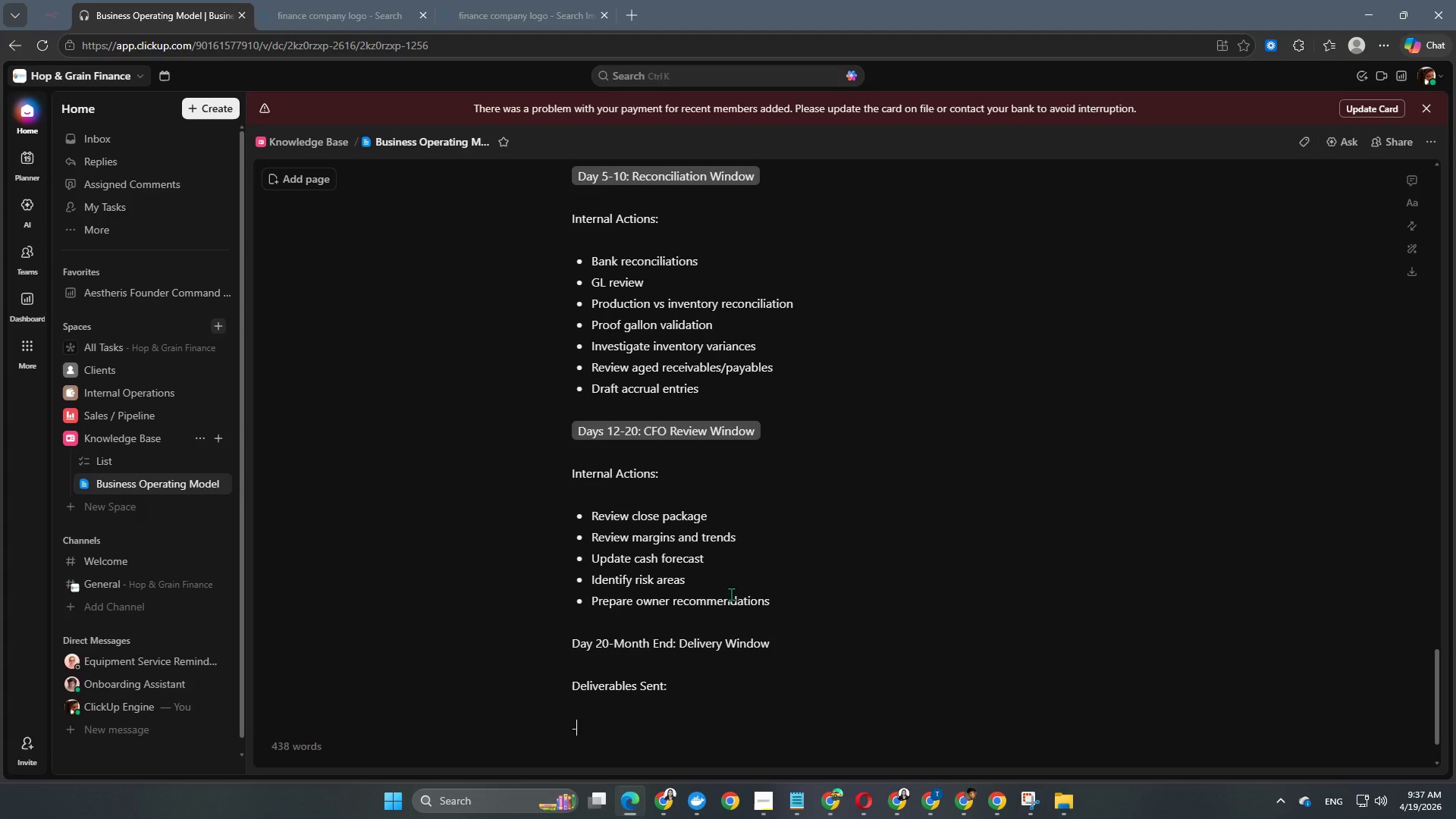 
key(Space)
 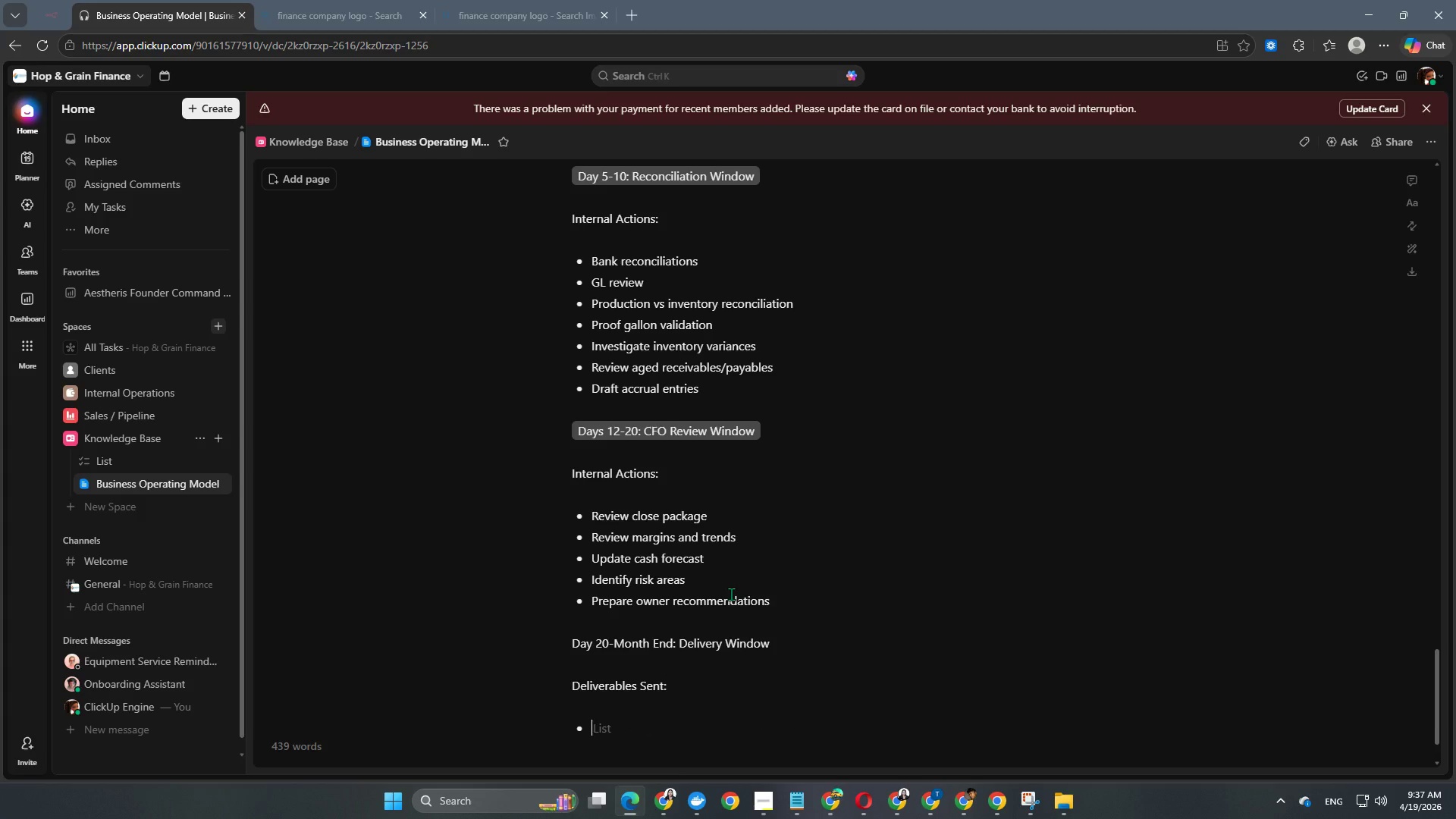 
scroll: coordinate [892, 579], scroll_direction: down, amount: 5.0
 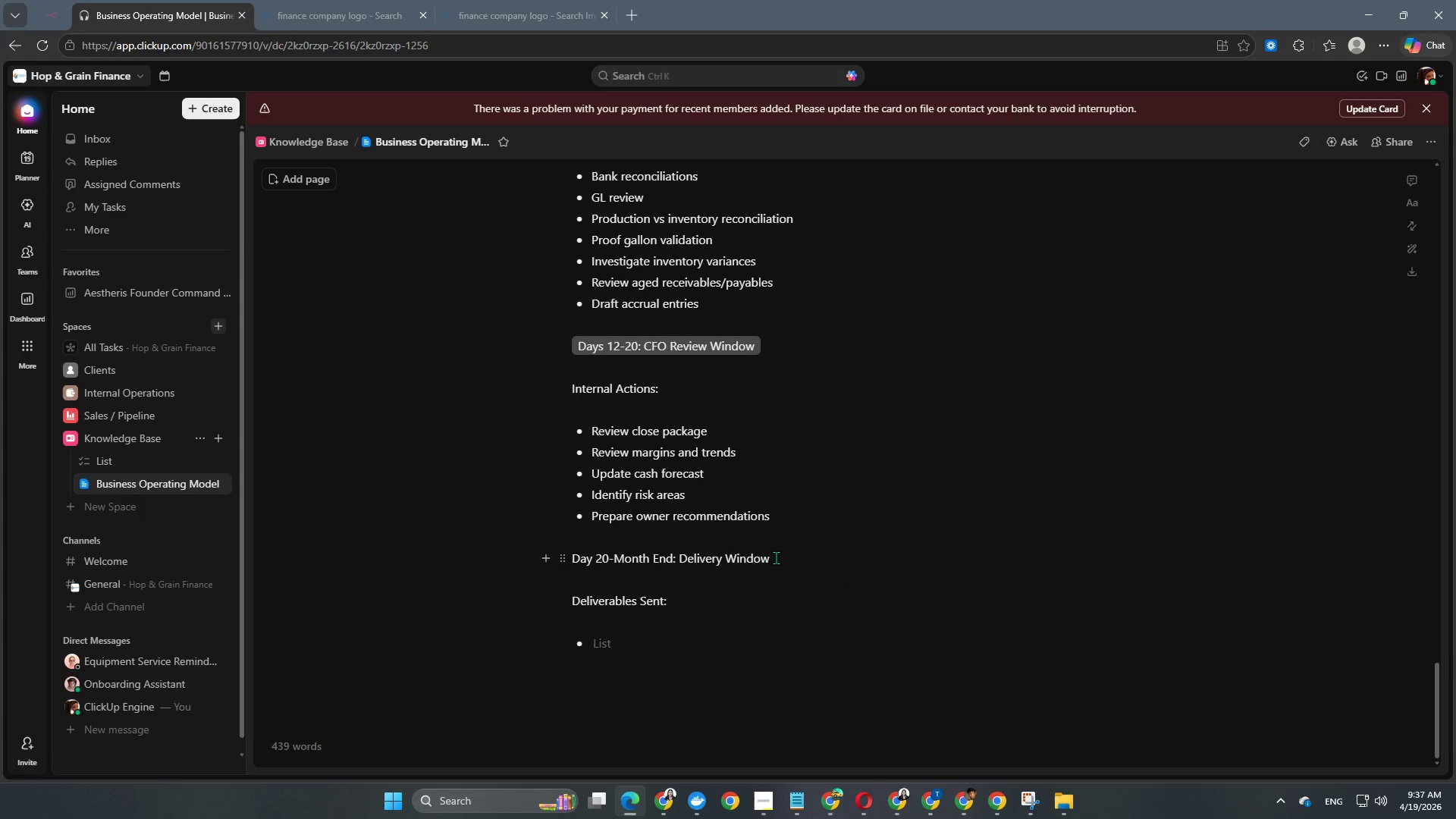 
left_click_drag(start_coordinate=[777, 557], to_coordinate=[568, 550])
 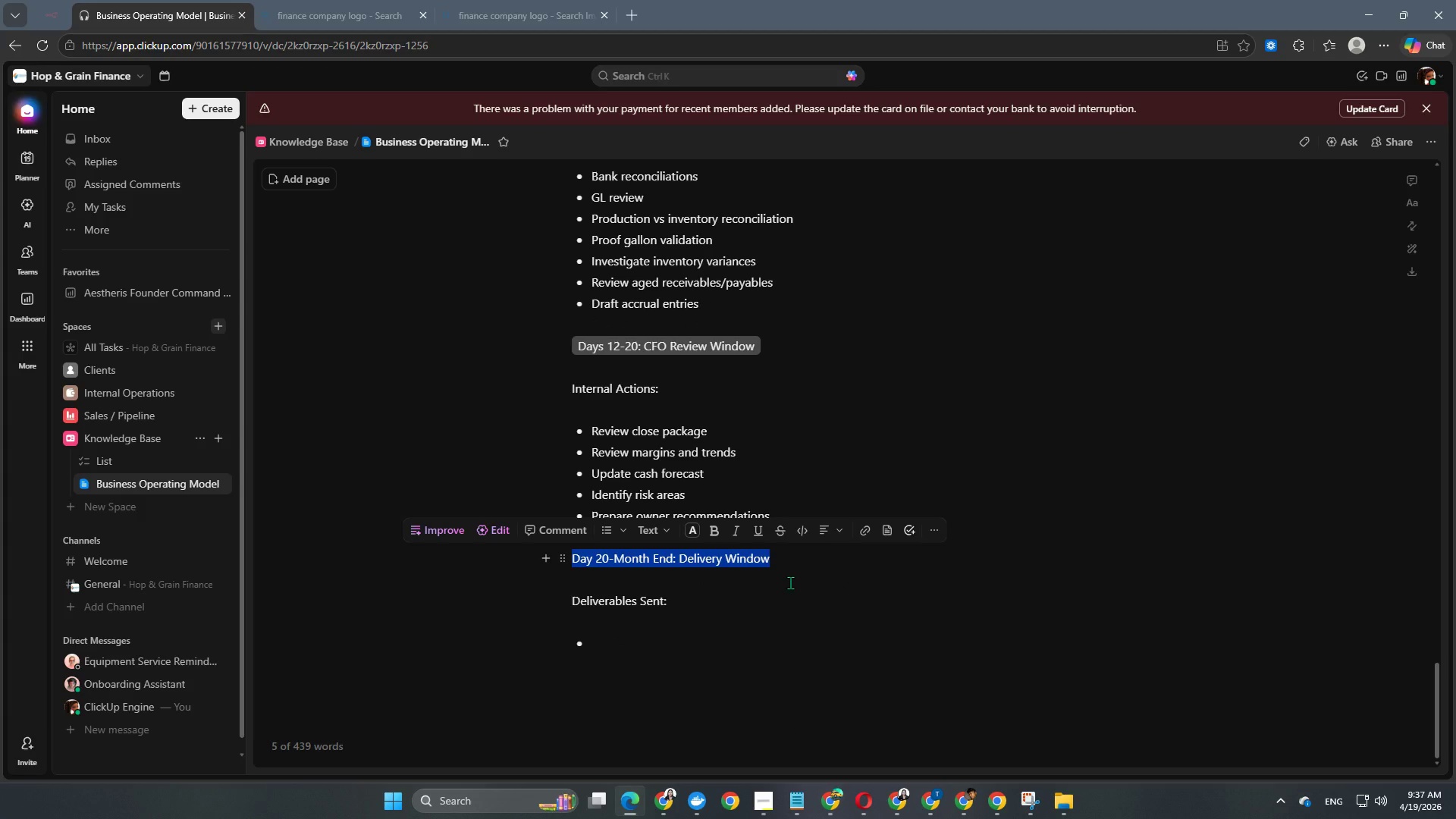 
hold_key(key=AltLeft, duration=0.83)
 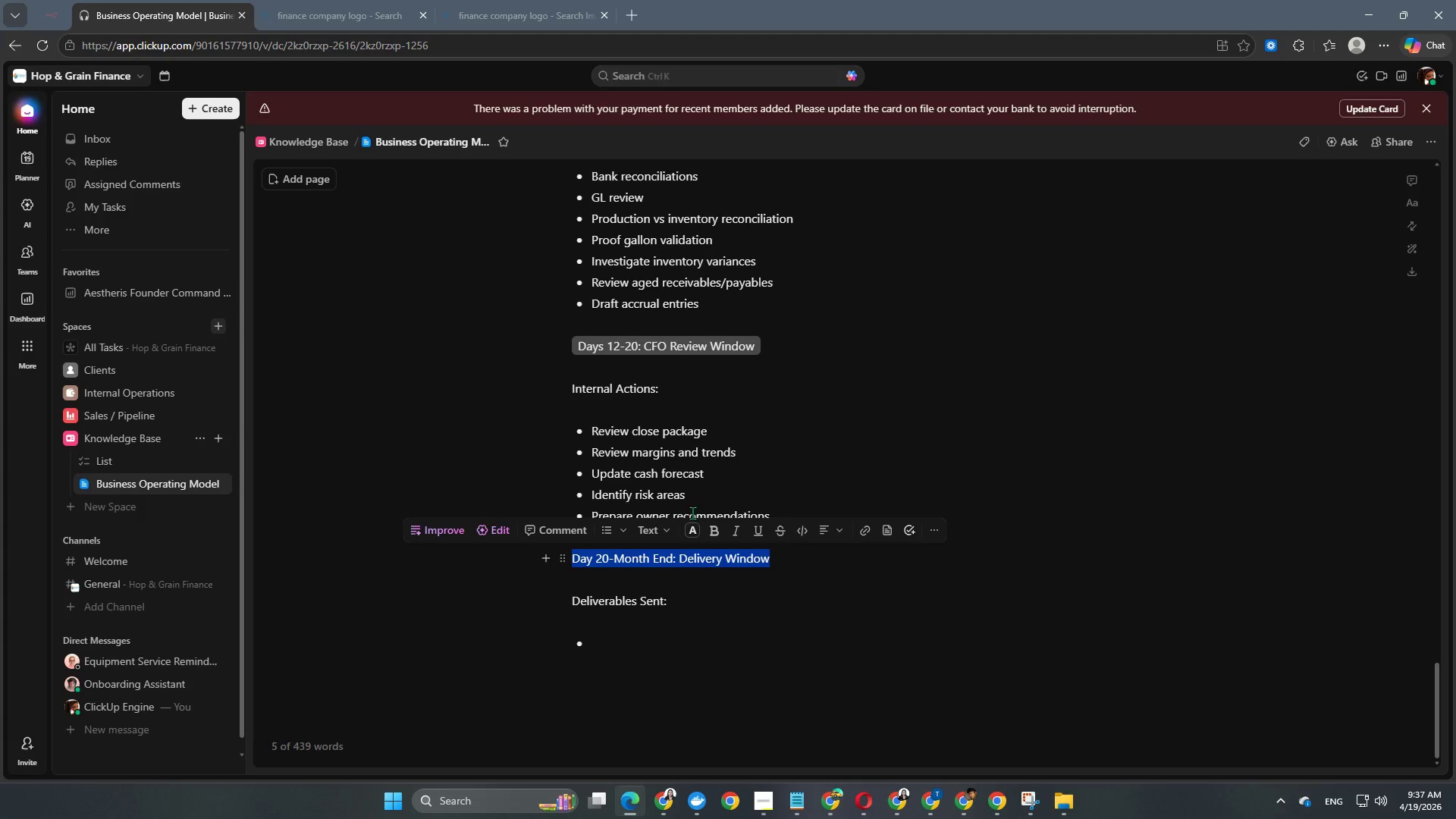 
hold_key(key=ControlLeft, duration=0.45)
 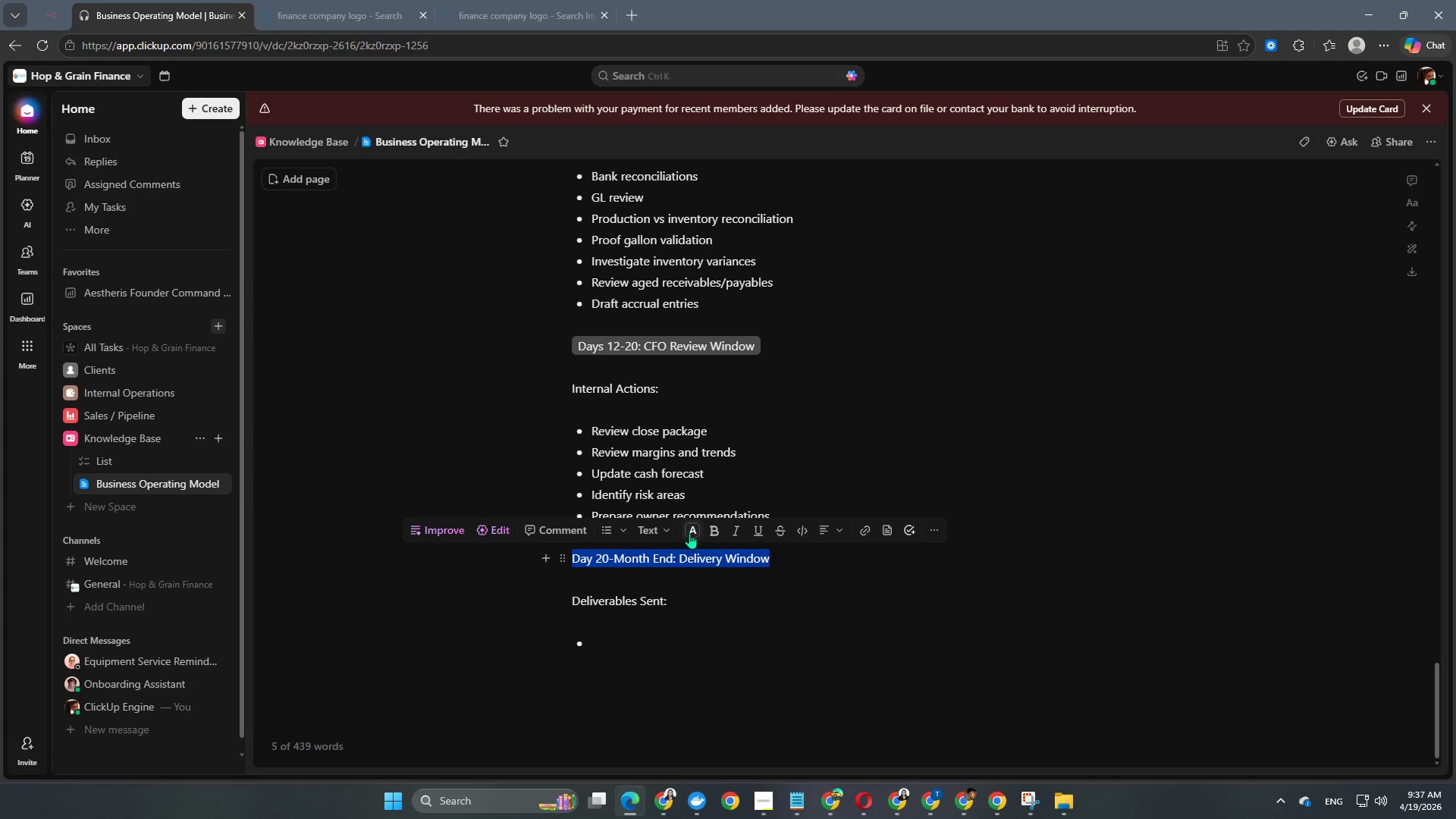 
left_click([692, 532])
 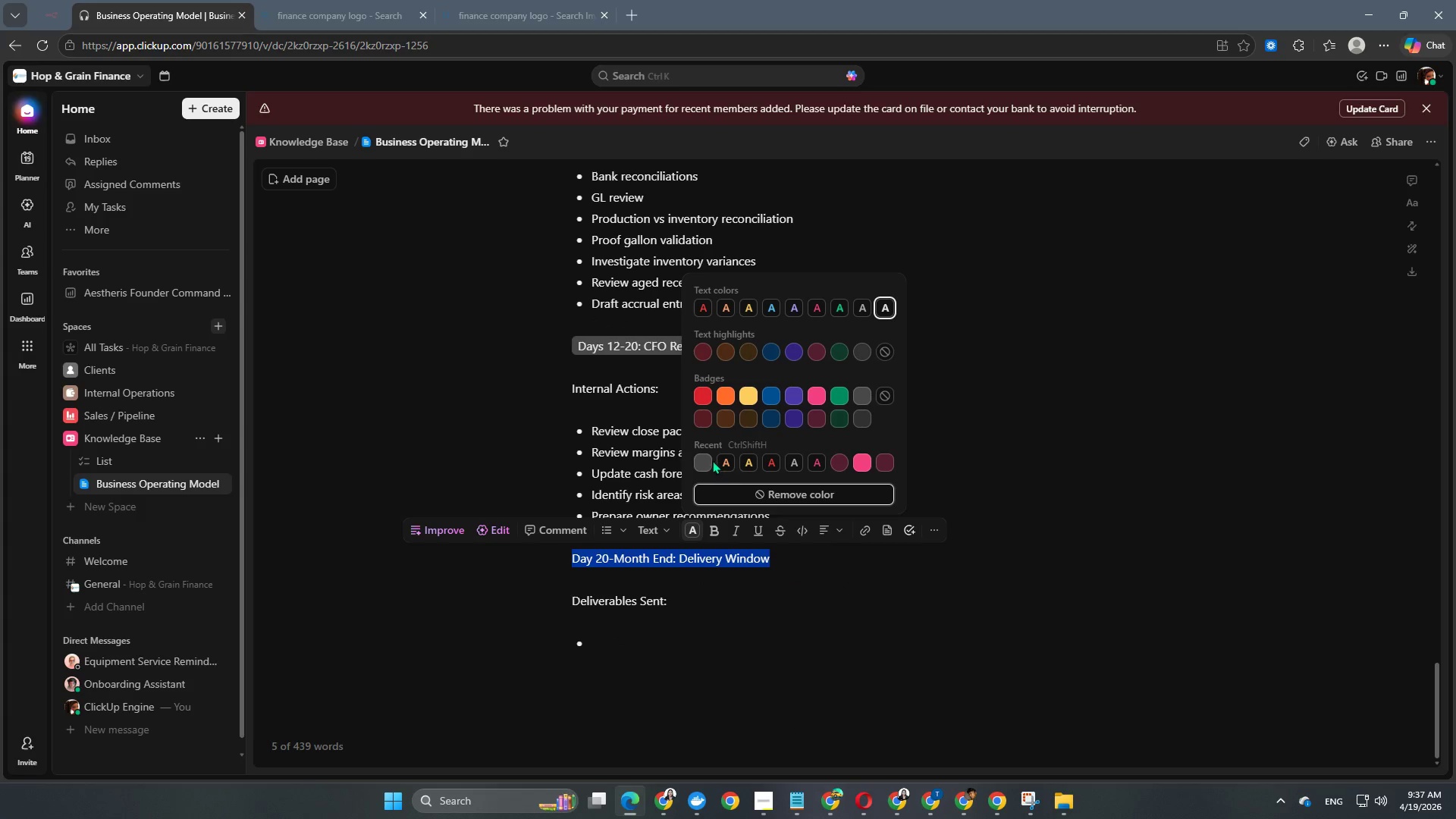 
left_click([706, 461])
 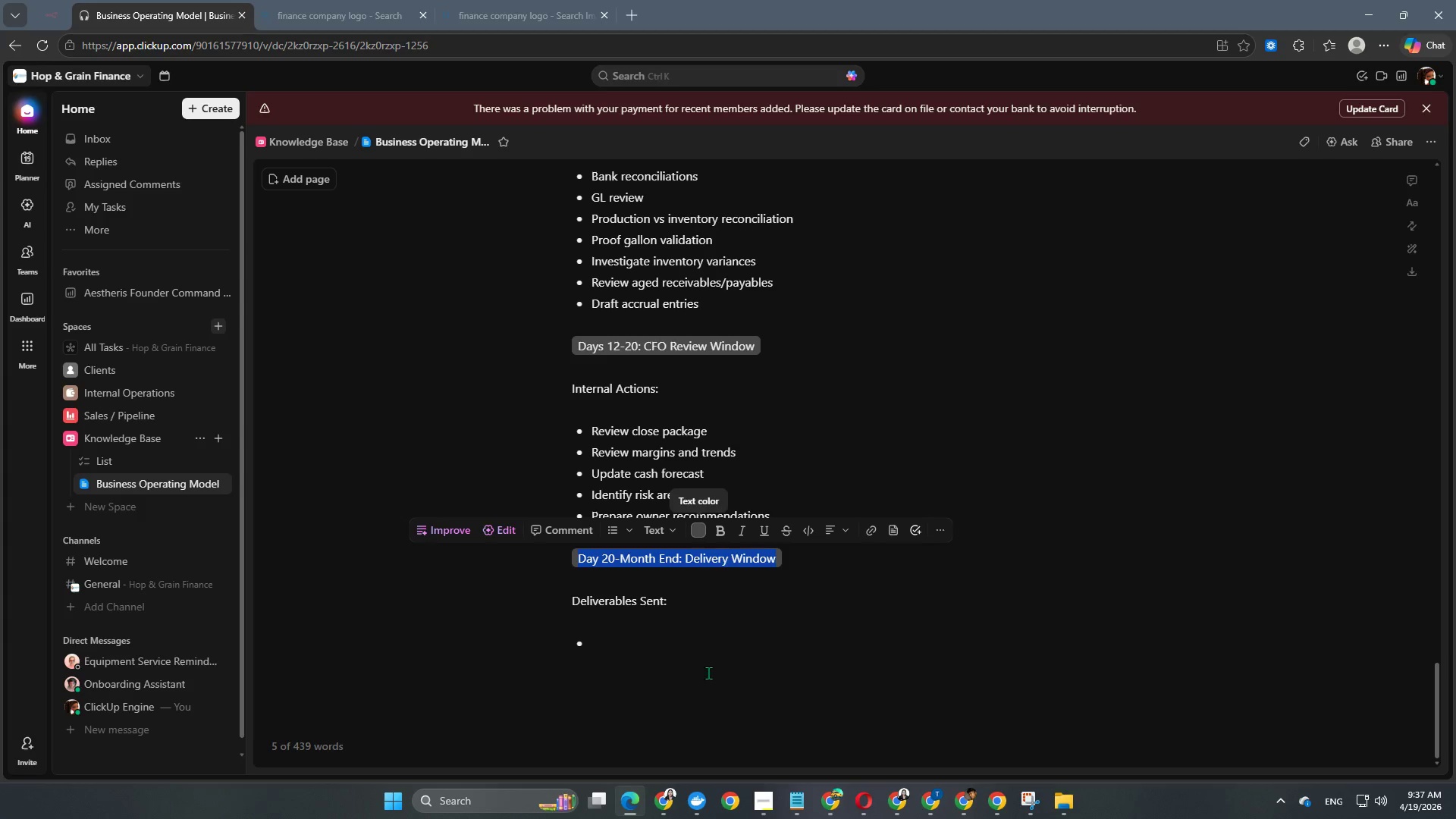 
left_click([648, 640])
 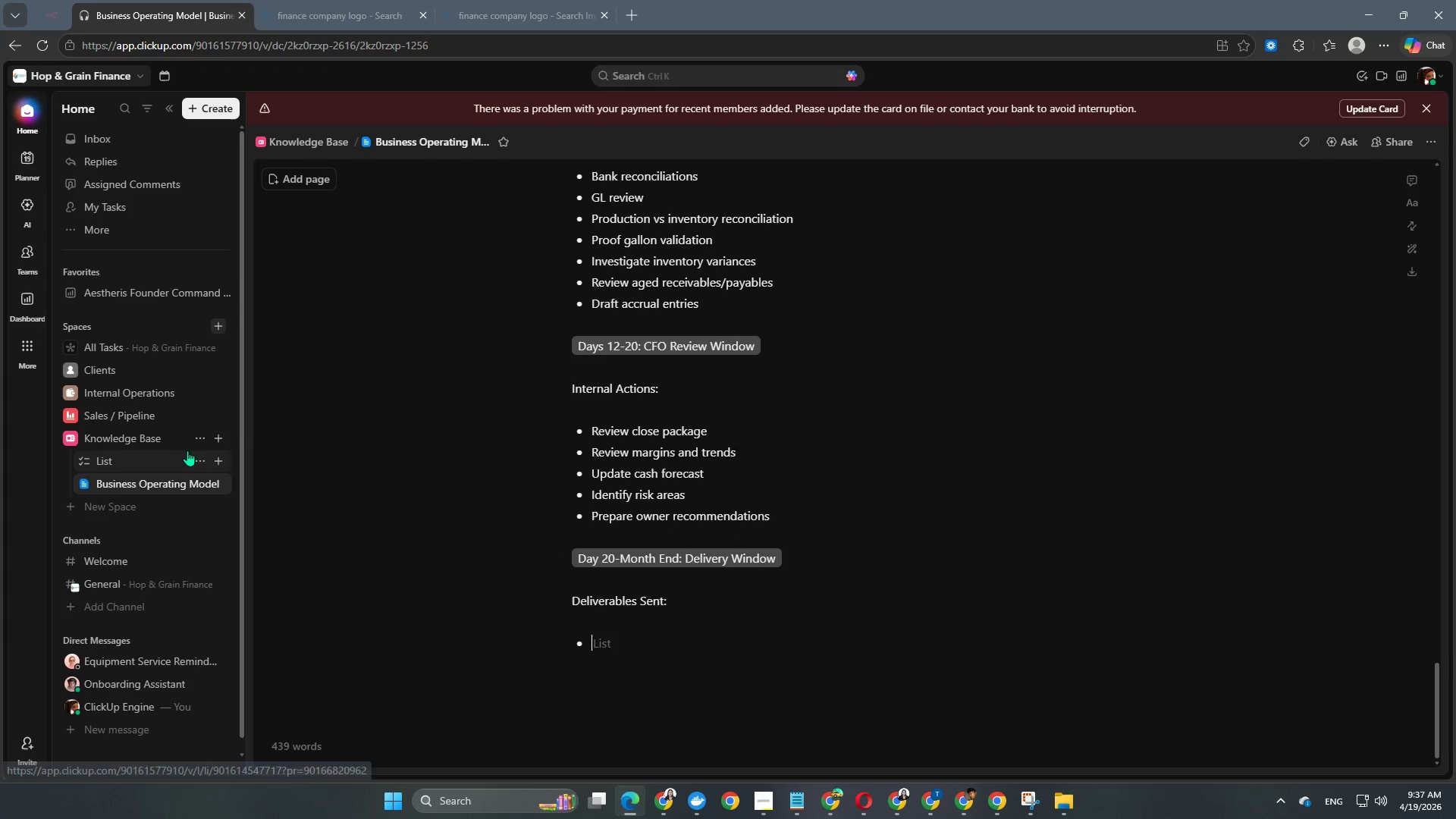 
scroll: coordinate [711, 593], scroll_direction: down, amount: 7.0
 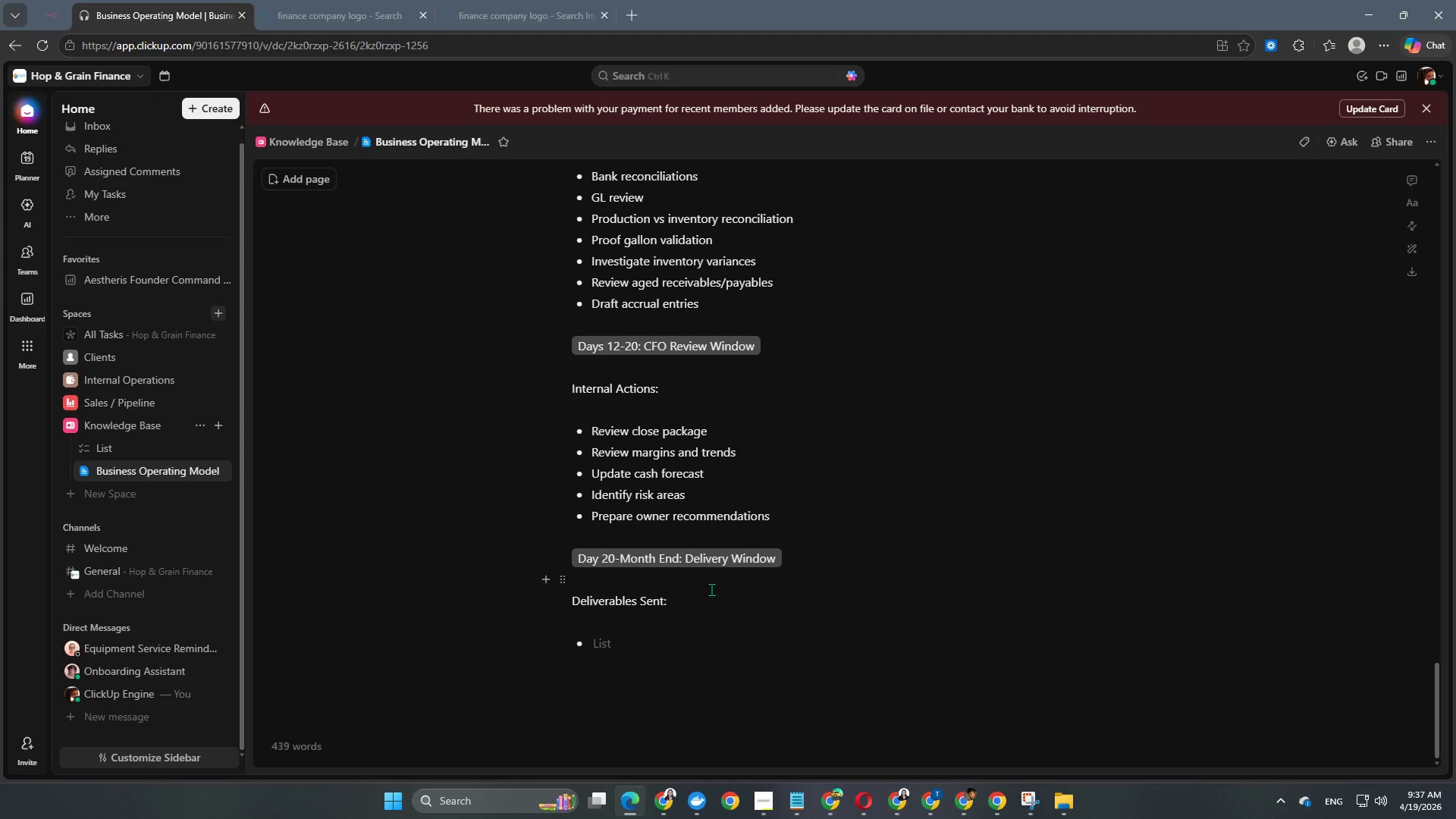 
type(Monthly reporting pack)
 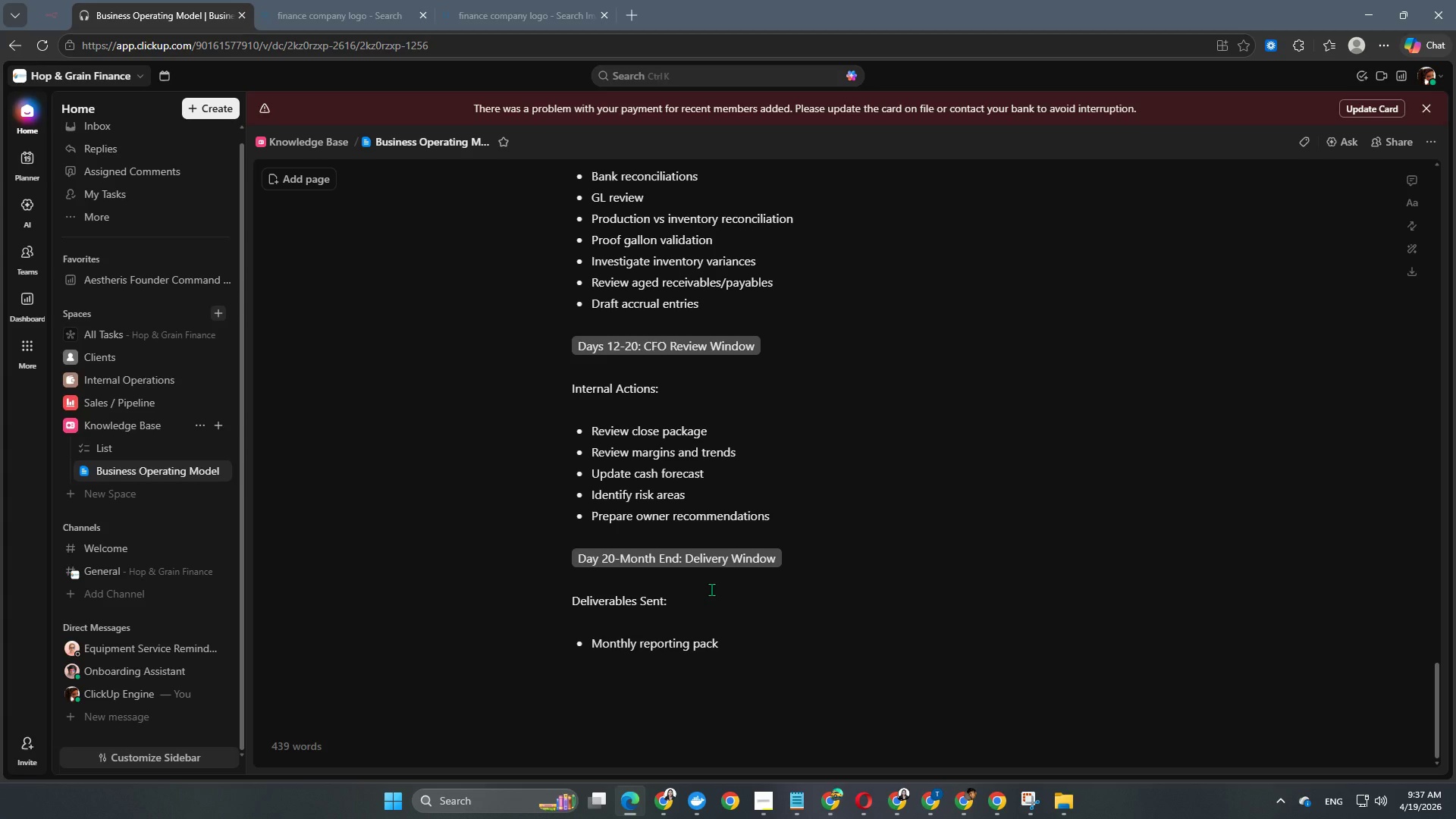 
key(Enter)
 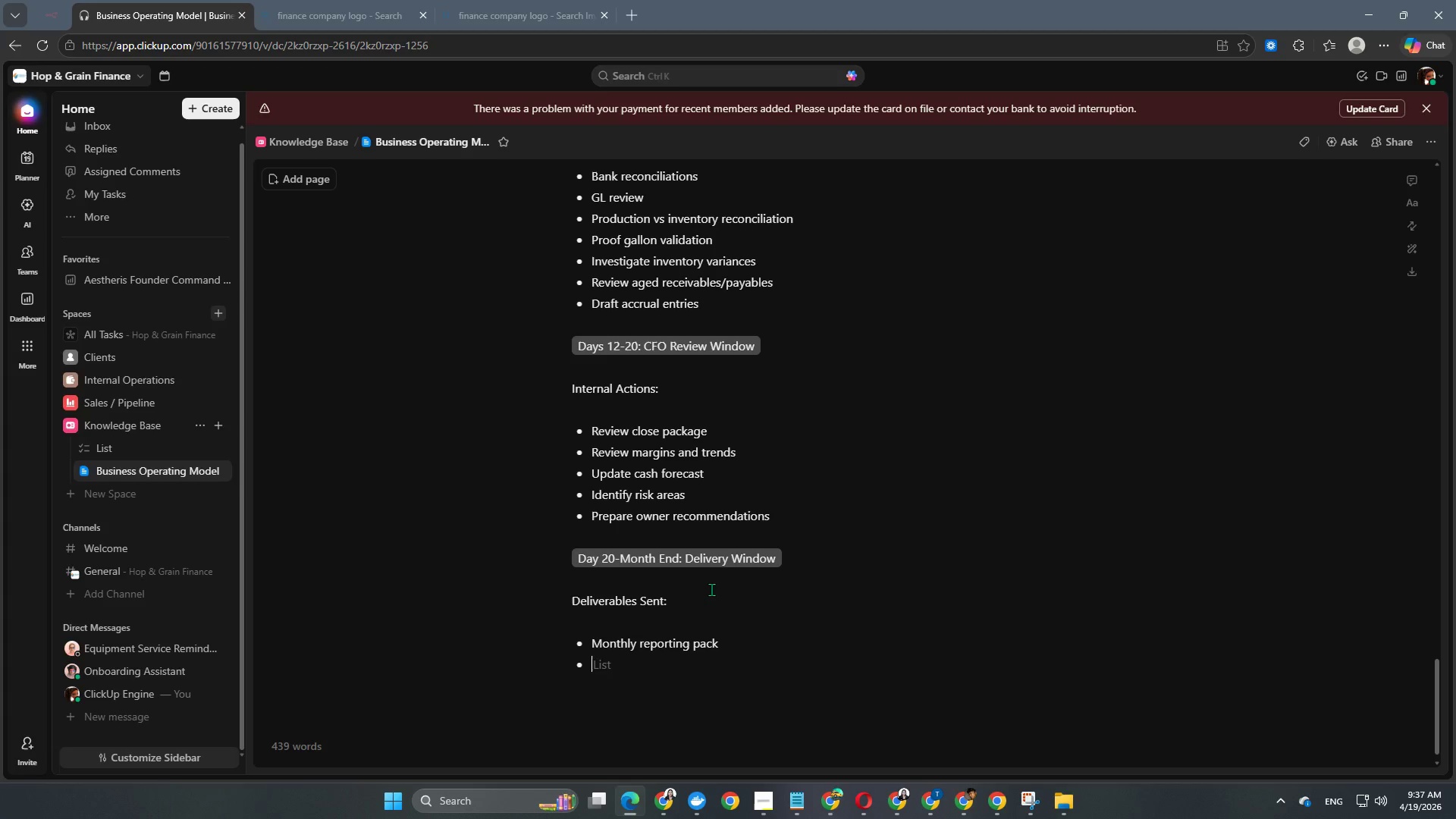 
type(Cash-flow forecast)
 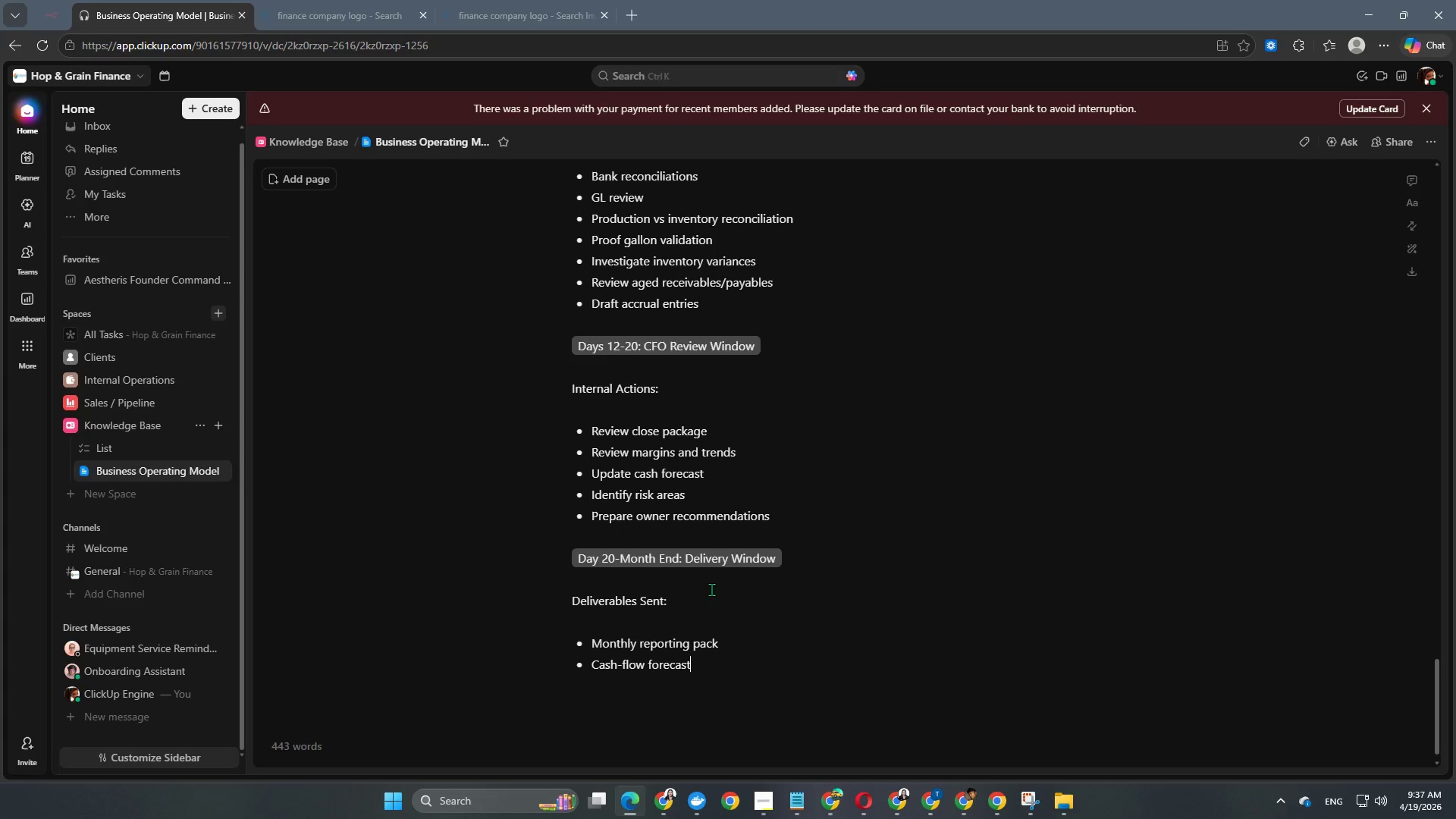 
key(Enter)
 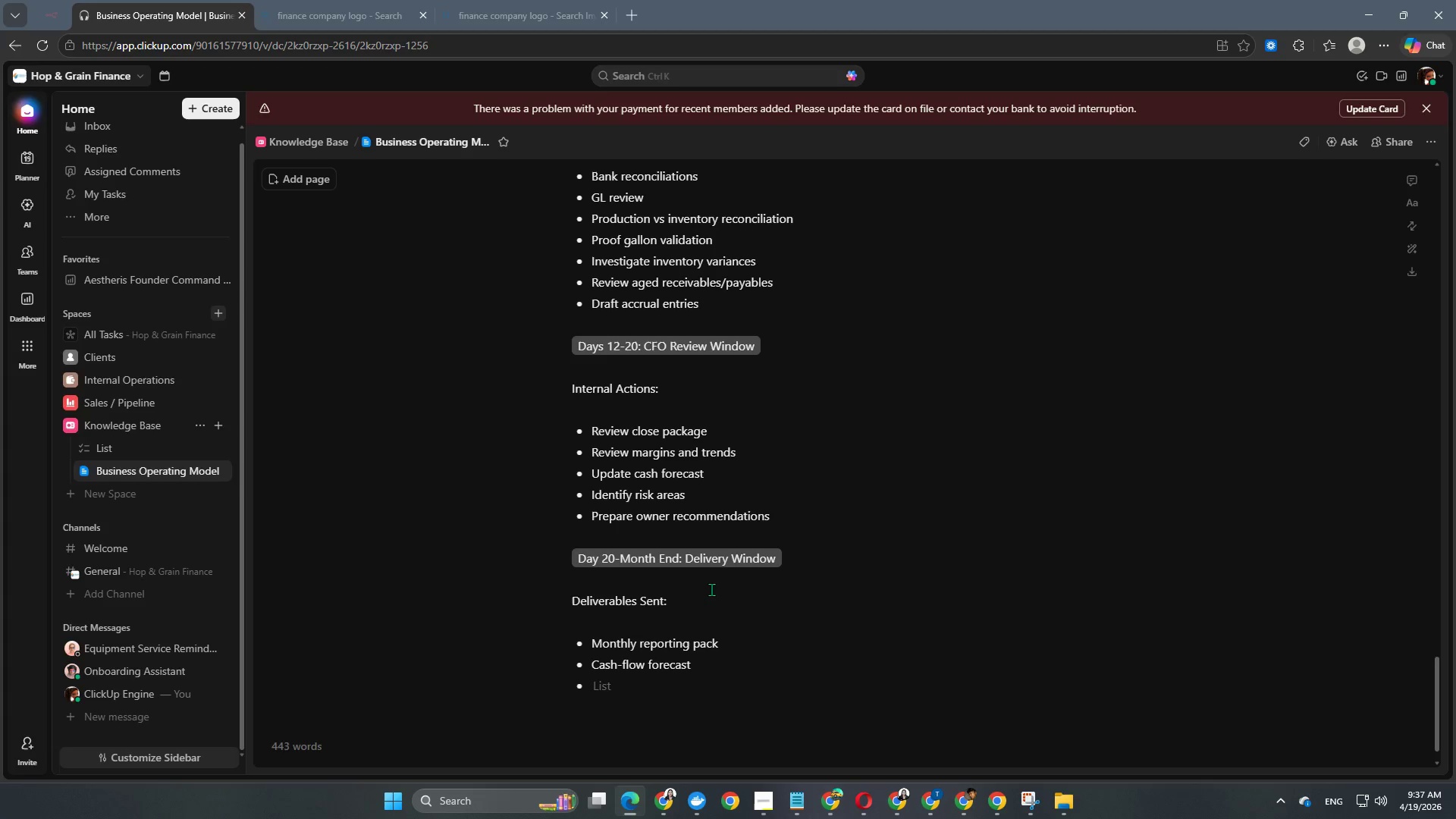 
type(Tax liability summary)
 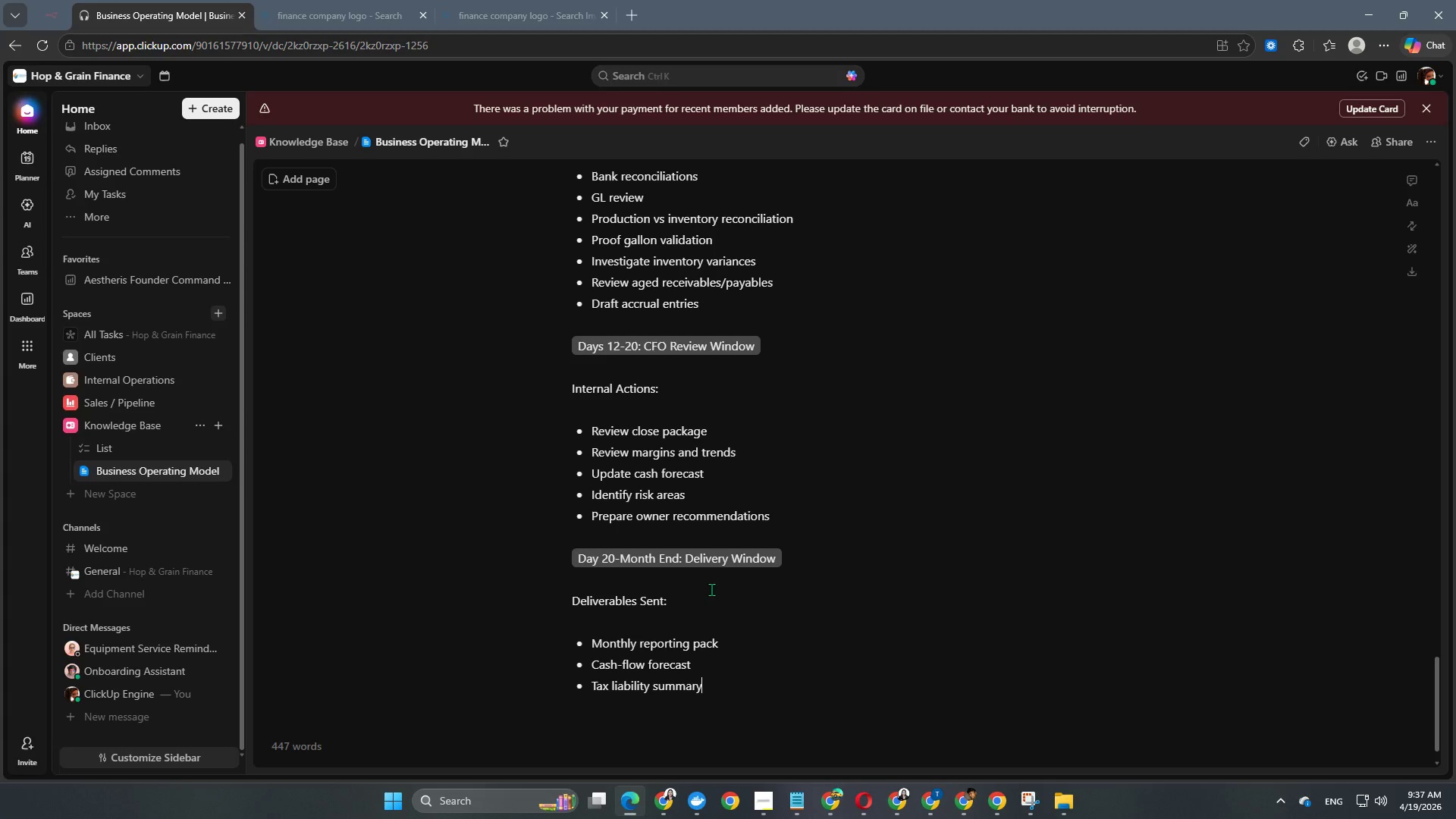 
key(Enter)
 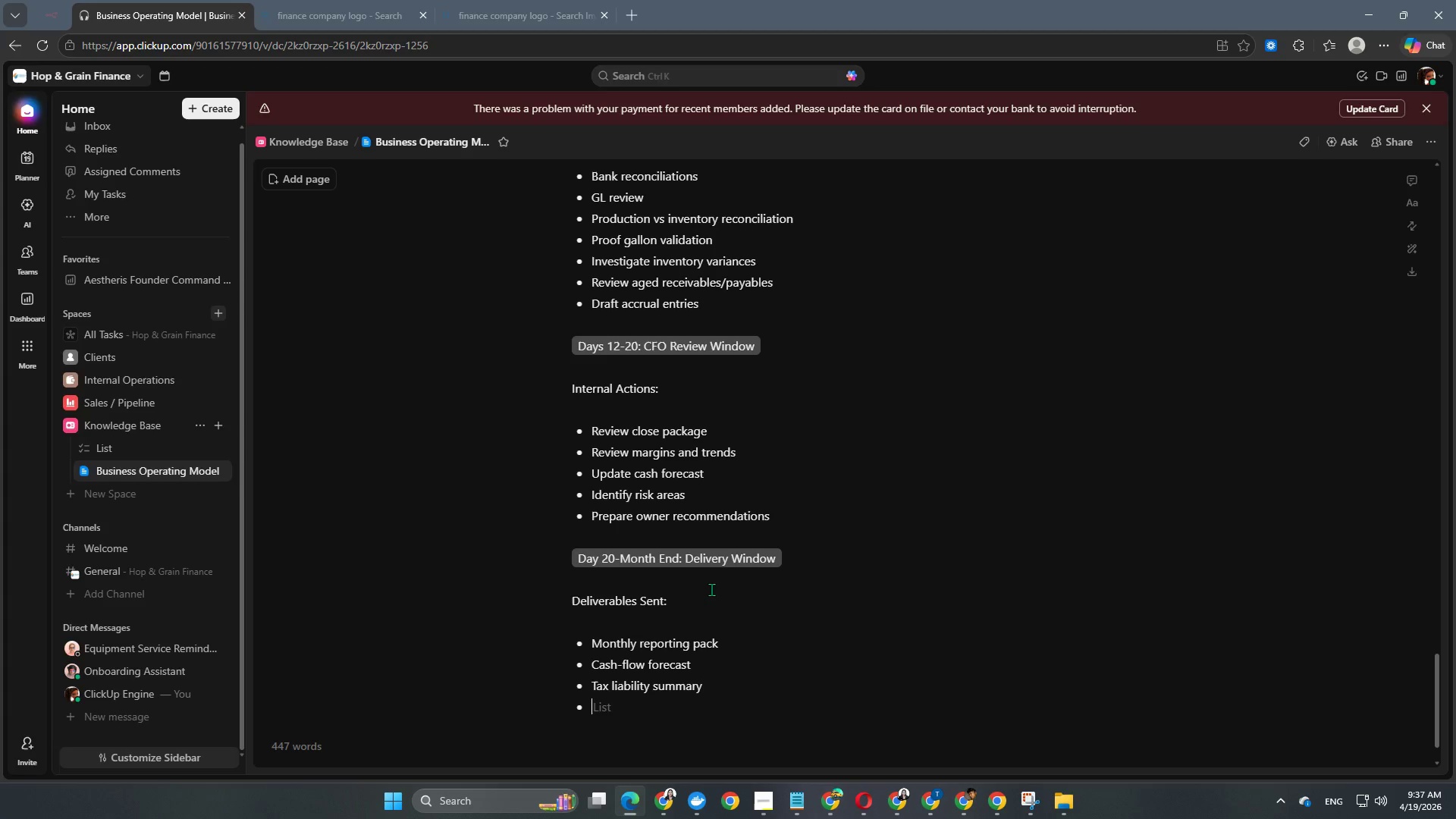 
type(Action recommendations)
 